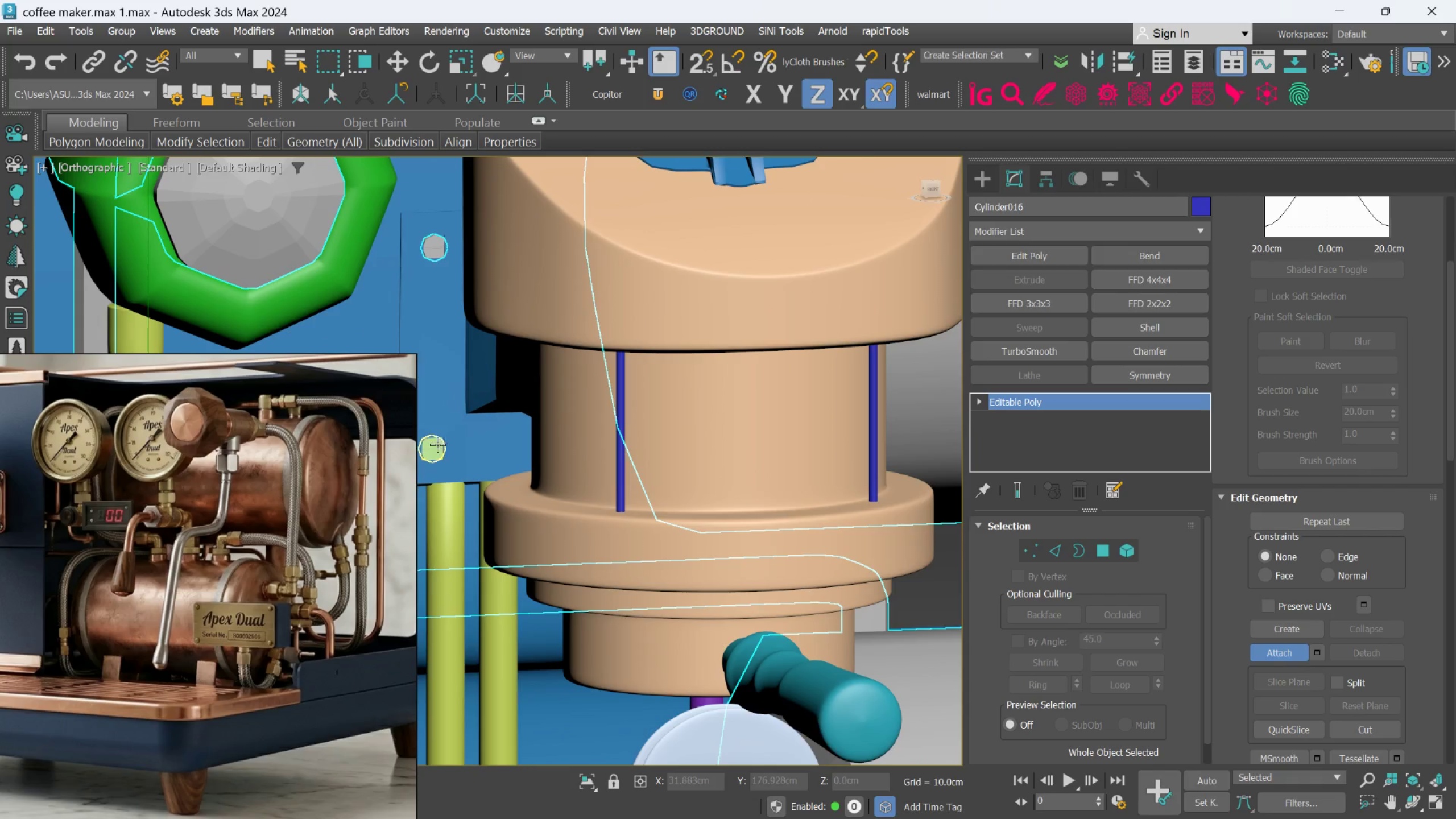 
left_click([436, 446])
 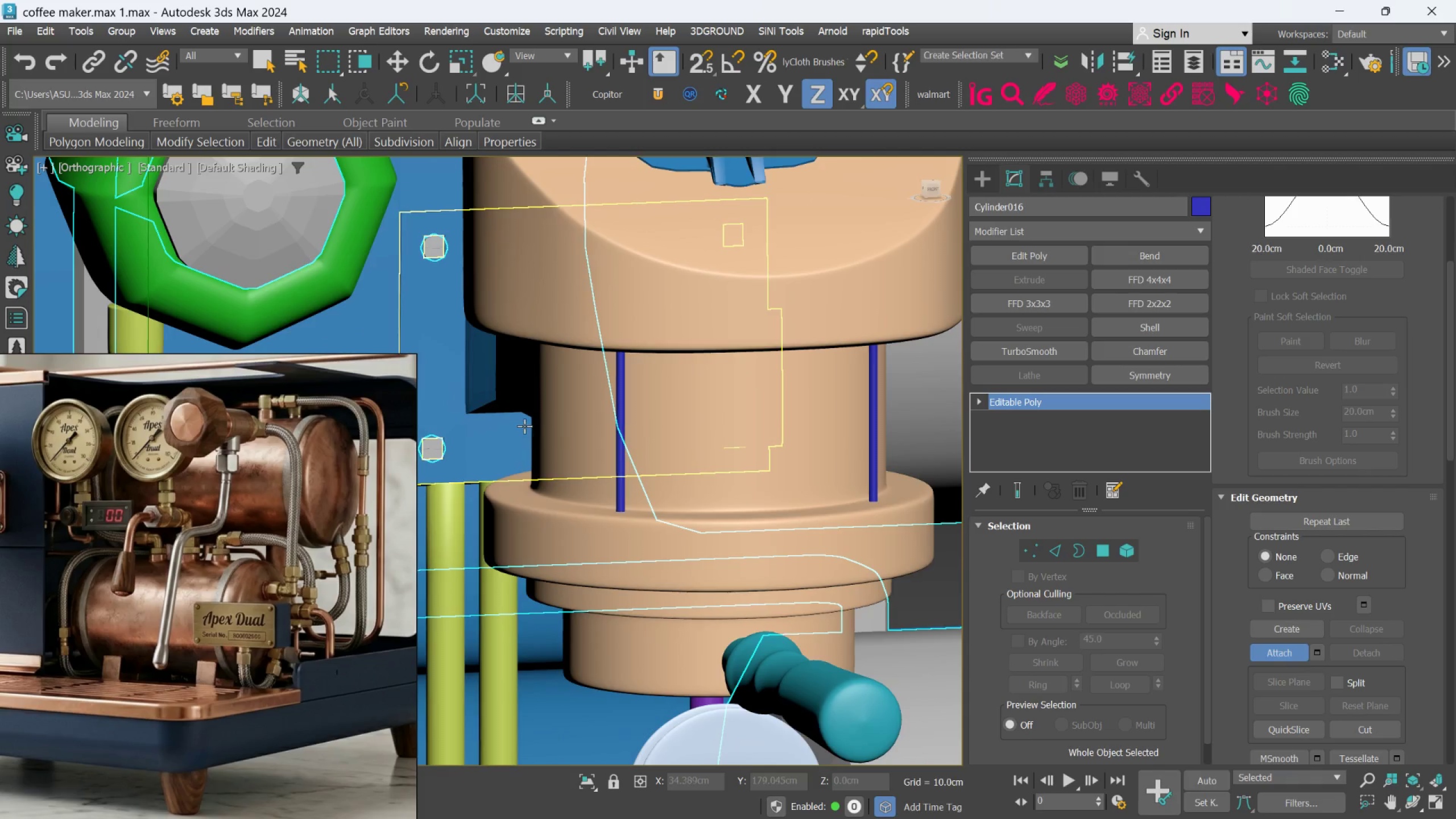 
hold_key(key=AltLeft, duration=2.12)
 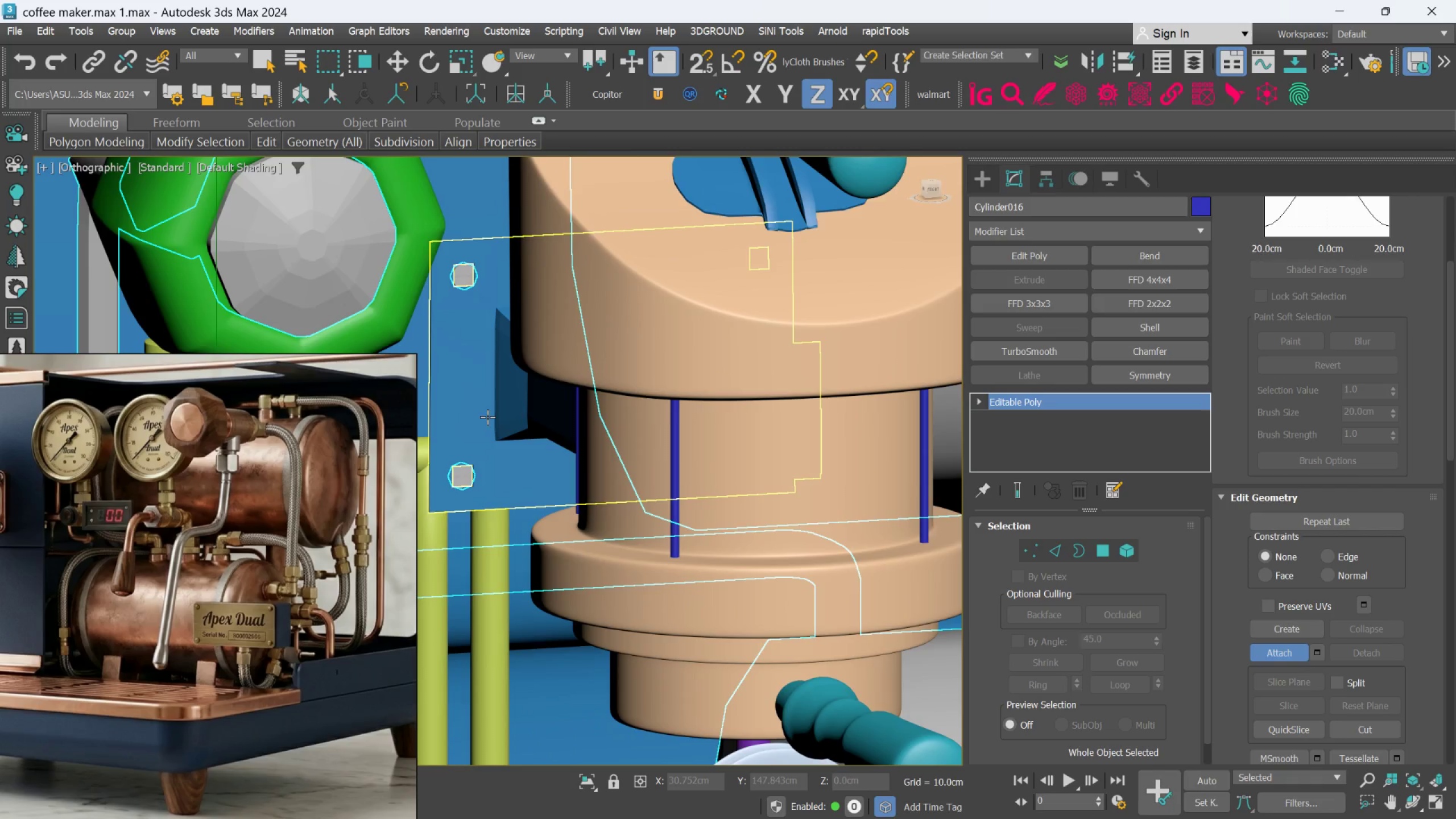 
scroll: coordinate [487, 417], scroll_direction: up, amount: 1.0
 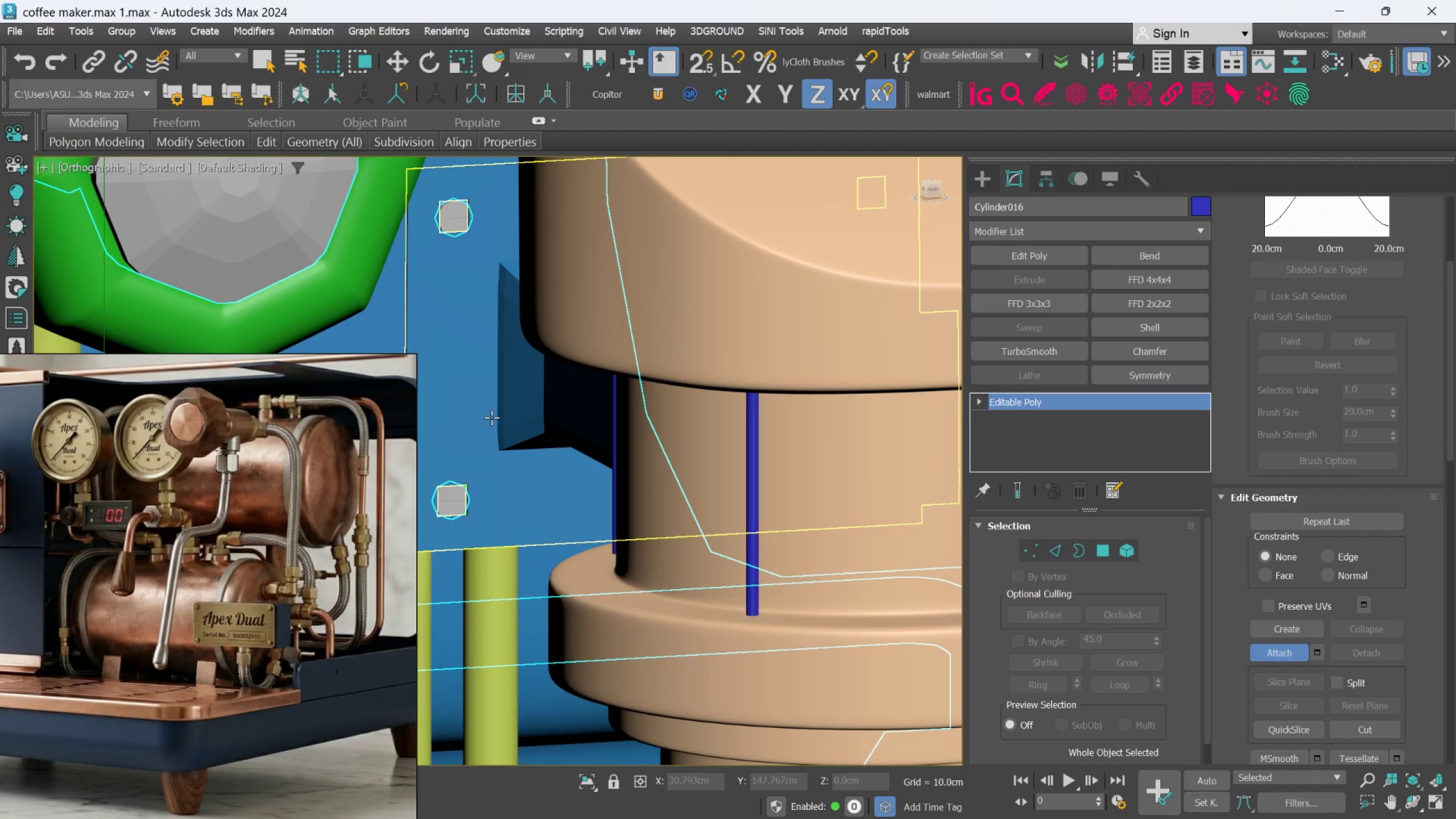 
key(Control+Z)
 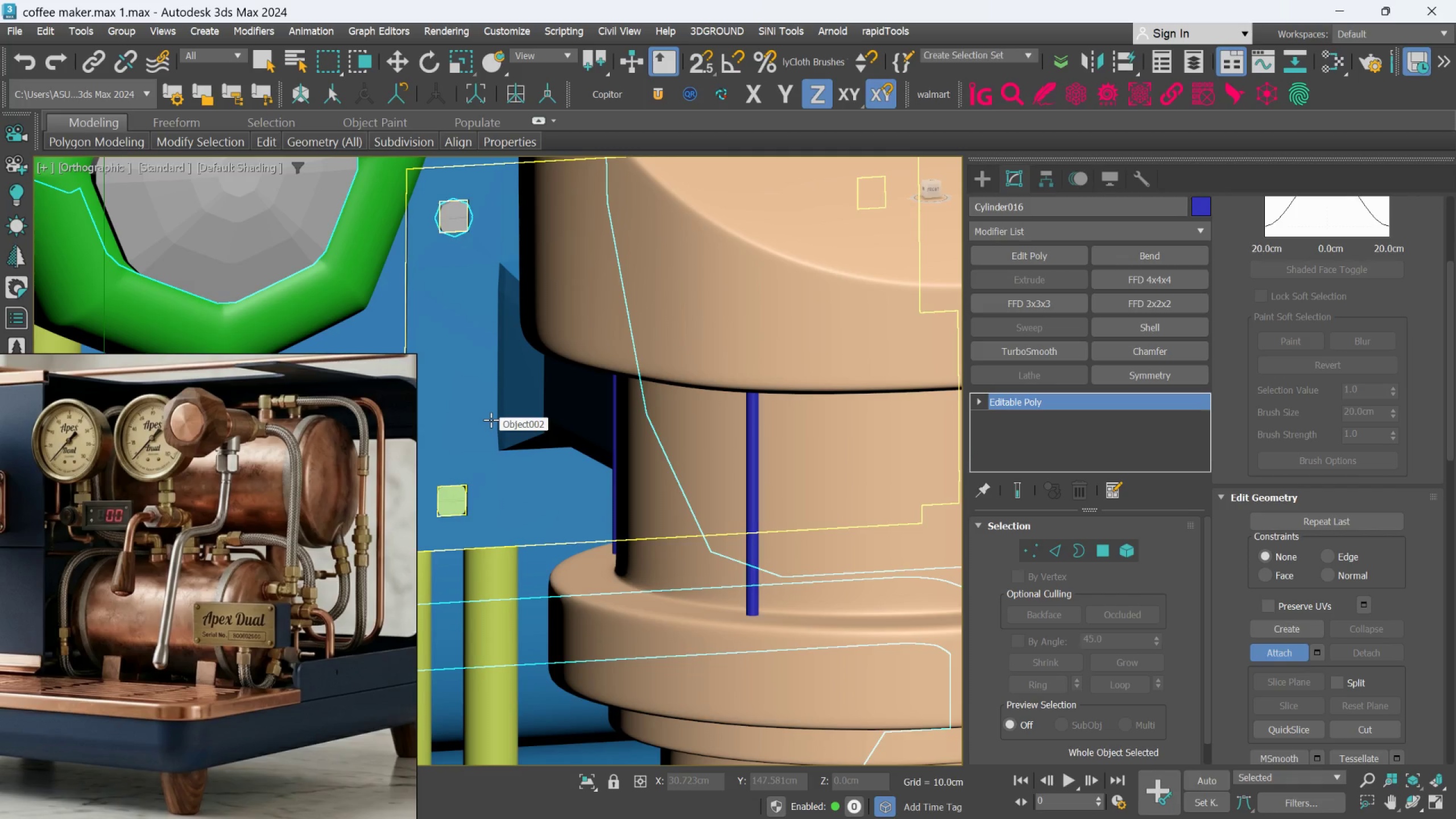 
key(Control+Z)
 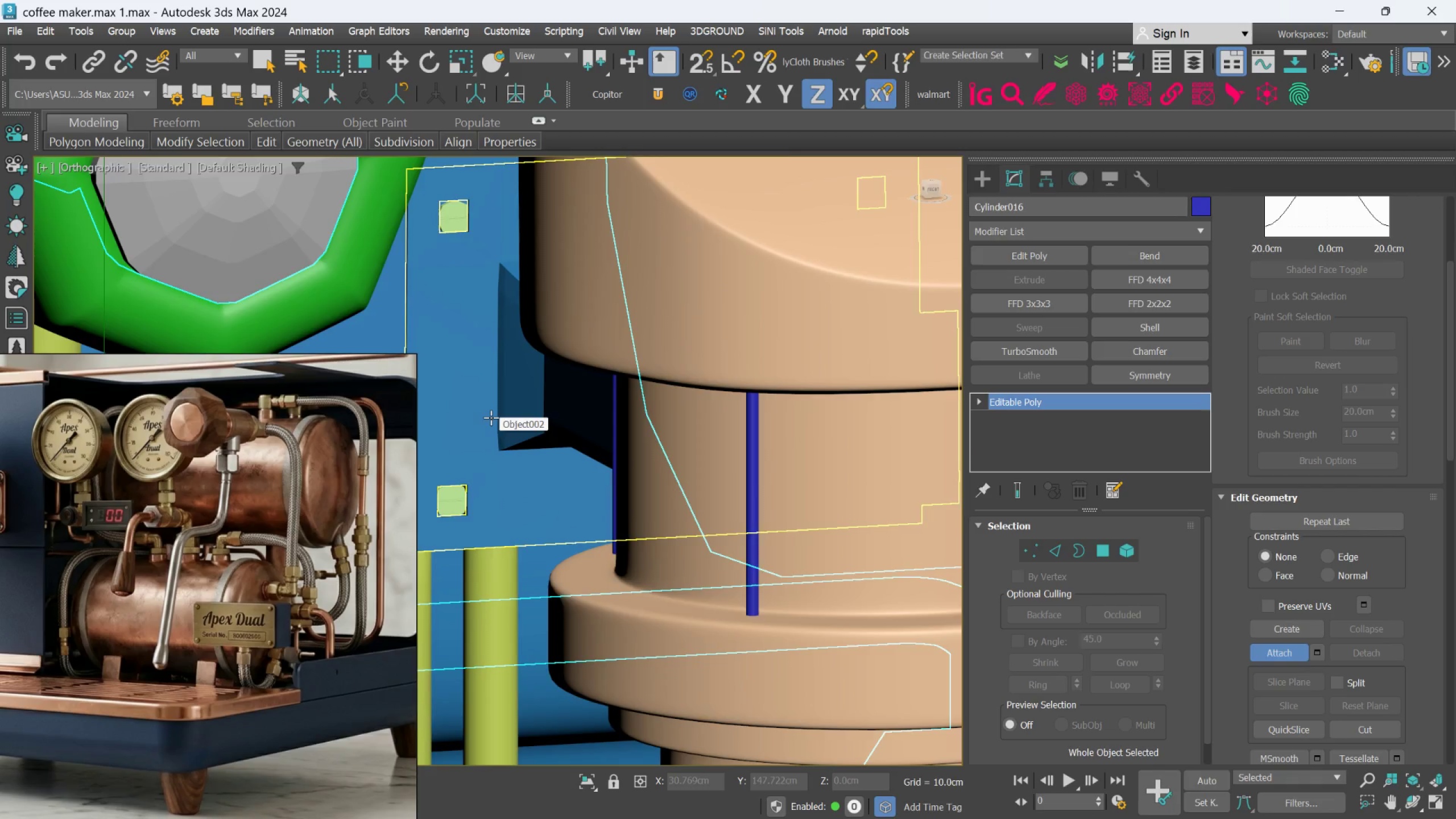 
hold_key(key=AltLeft, duration=0.55)
 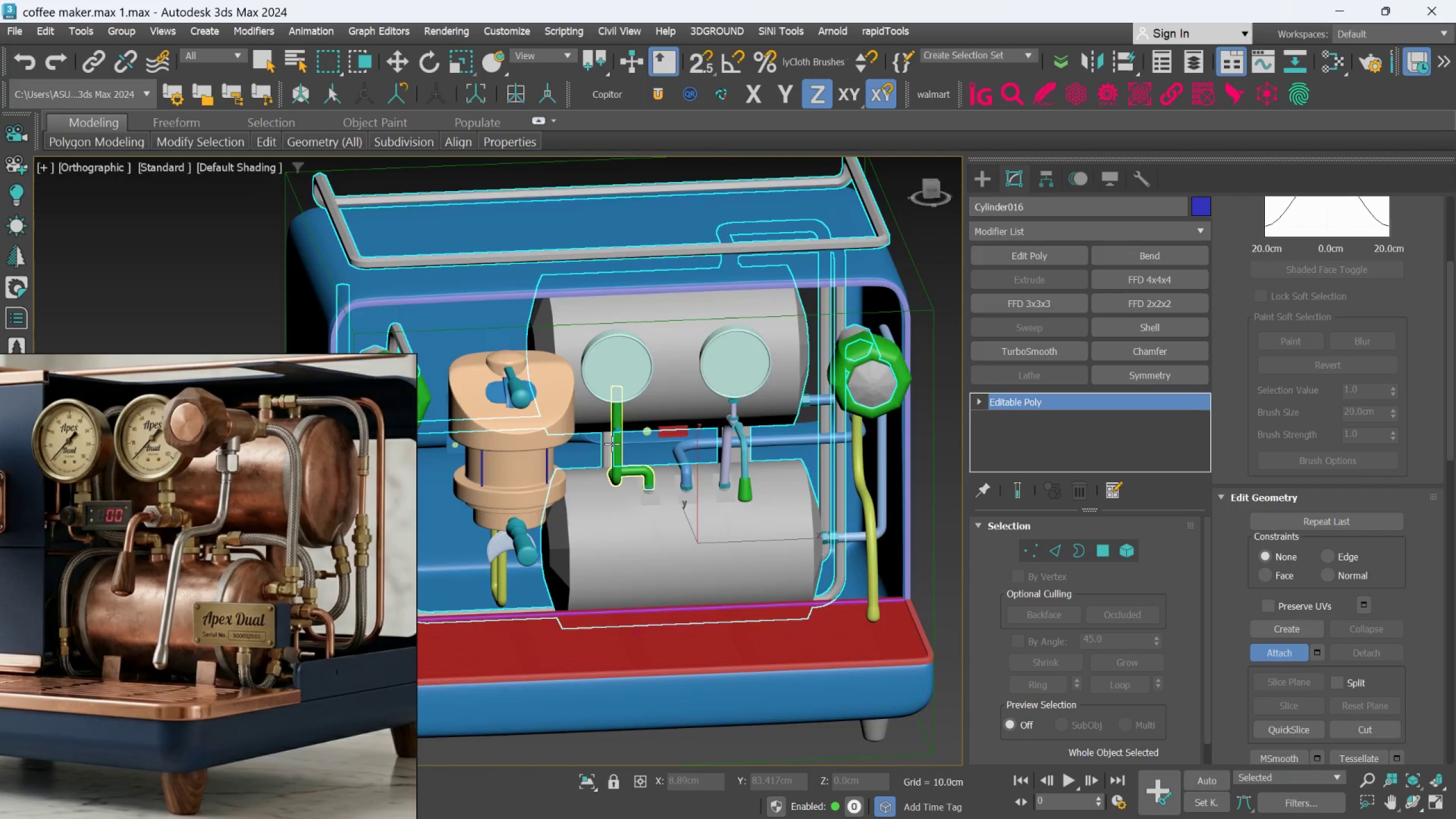 
scroll: coordinate [491, 412], scroll_direction: down, amount: 5.0
 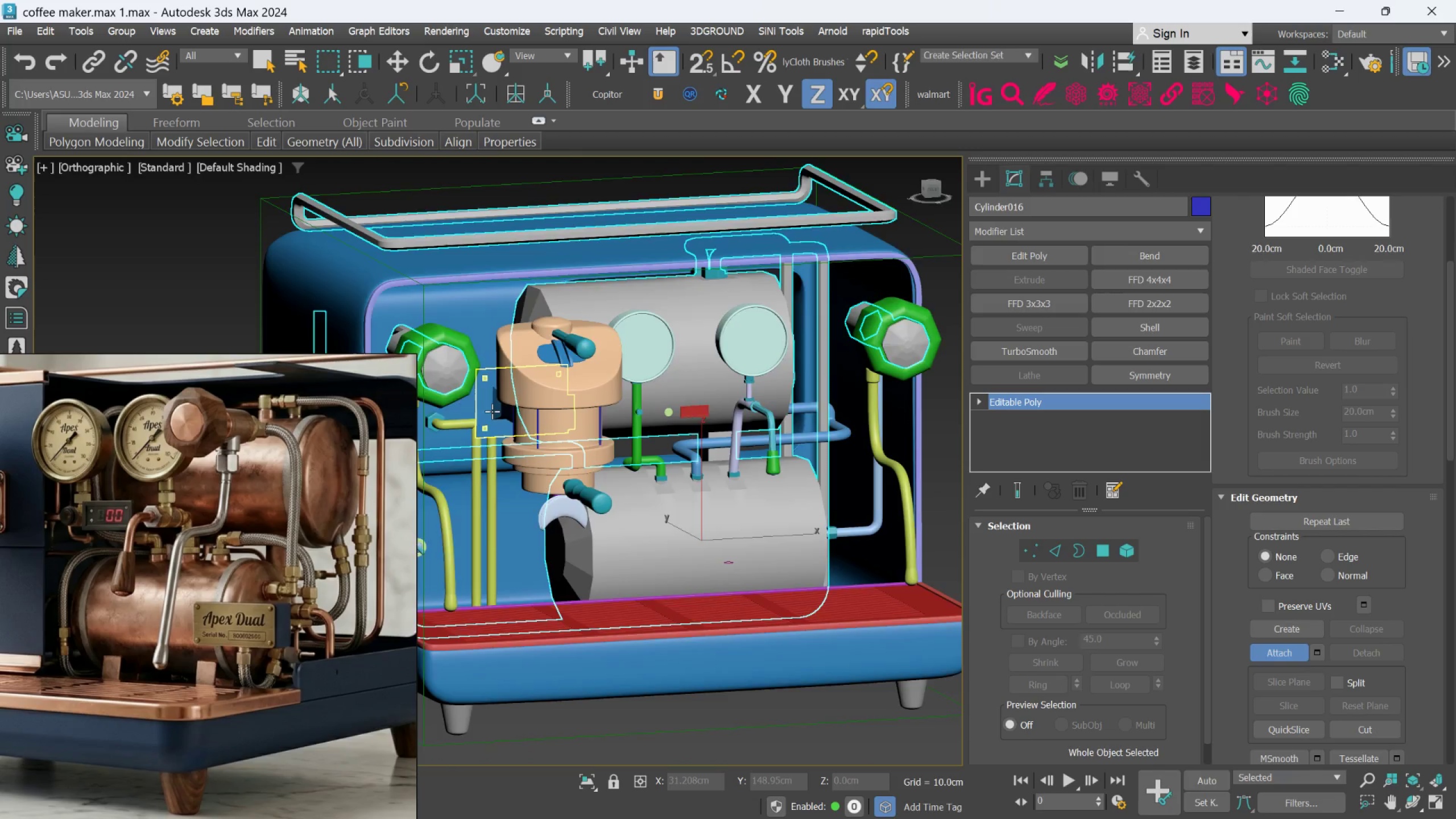 
scroll: coordinate [612, 444], scroll_direction: up, amount: 2.0
 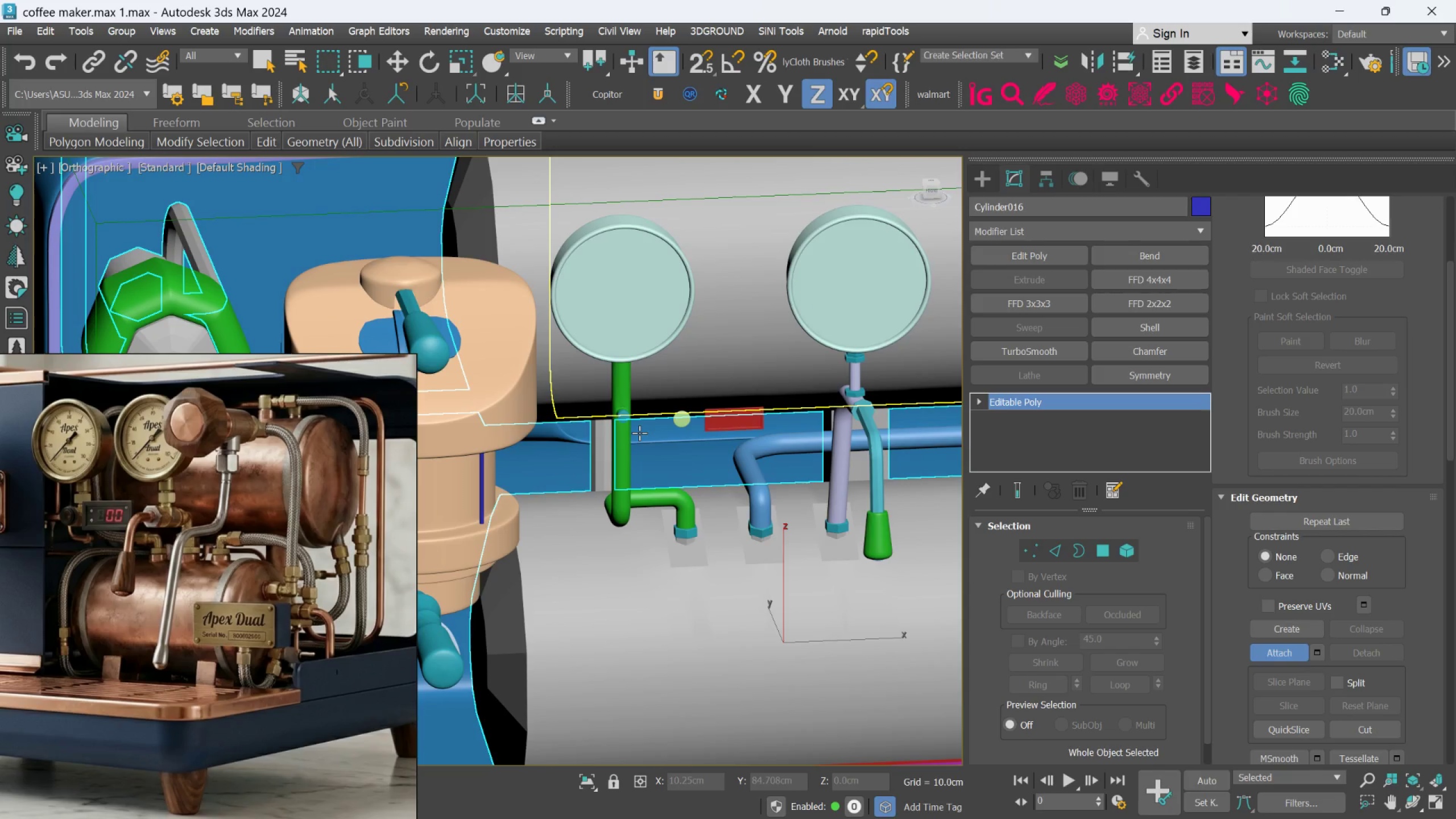 
hold_key(key=AltLeft, duration=1.53)
 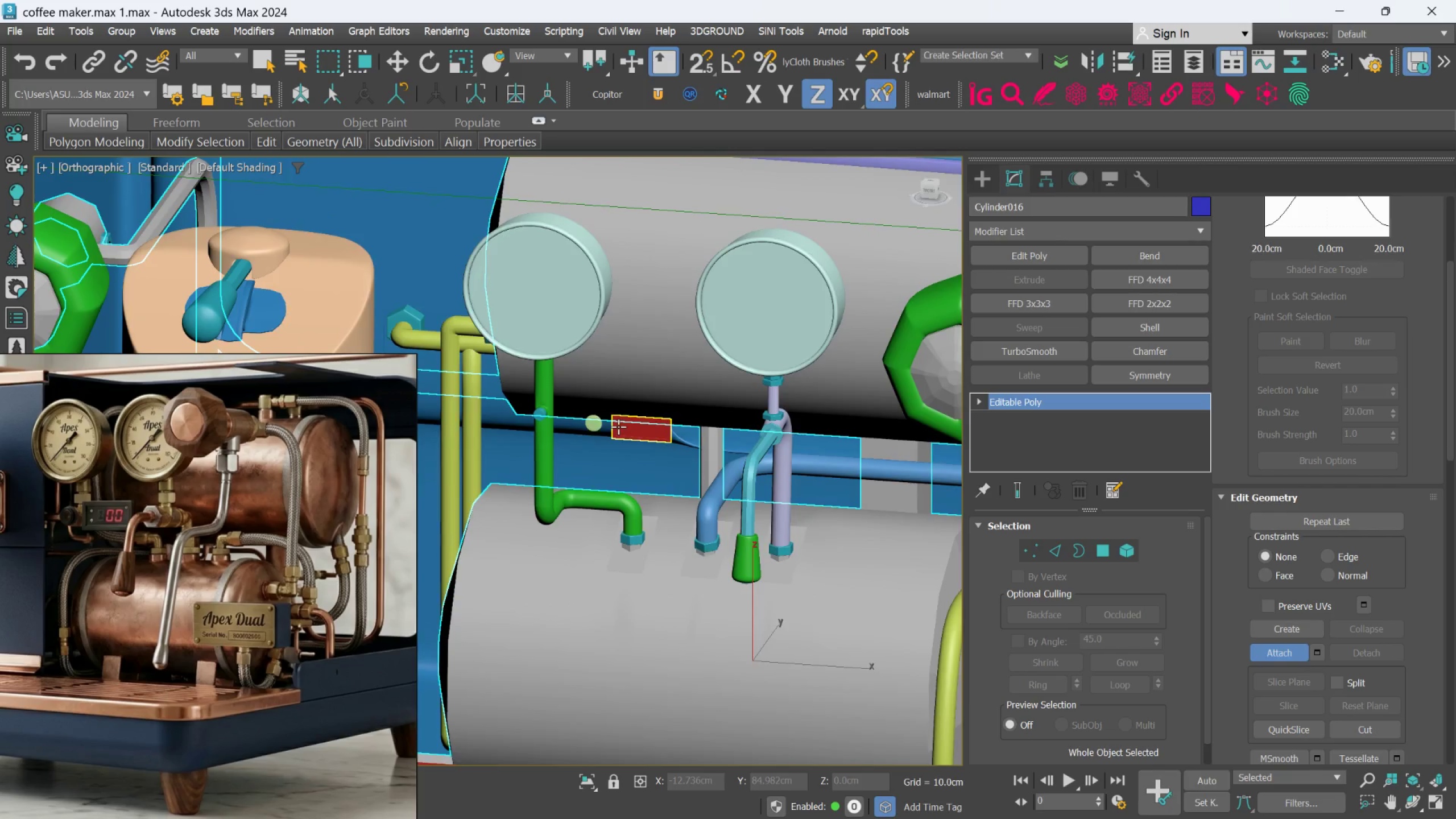 
hold_key(key=AltLeft, duration=0.86)
 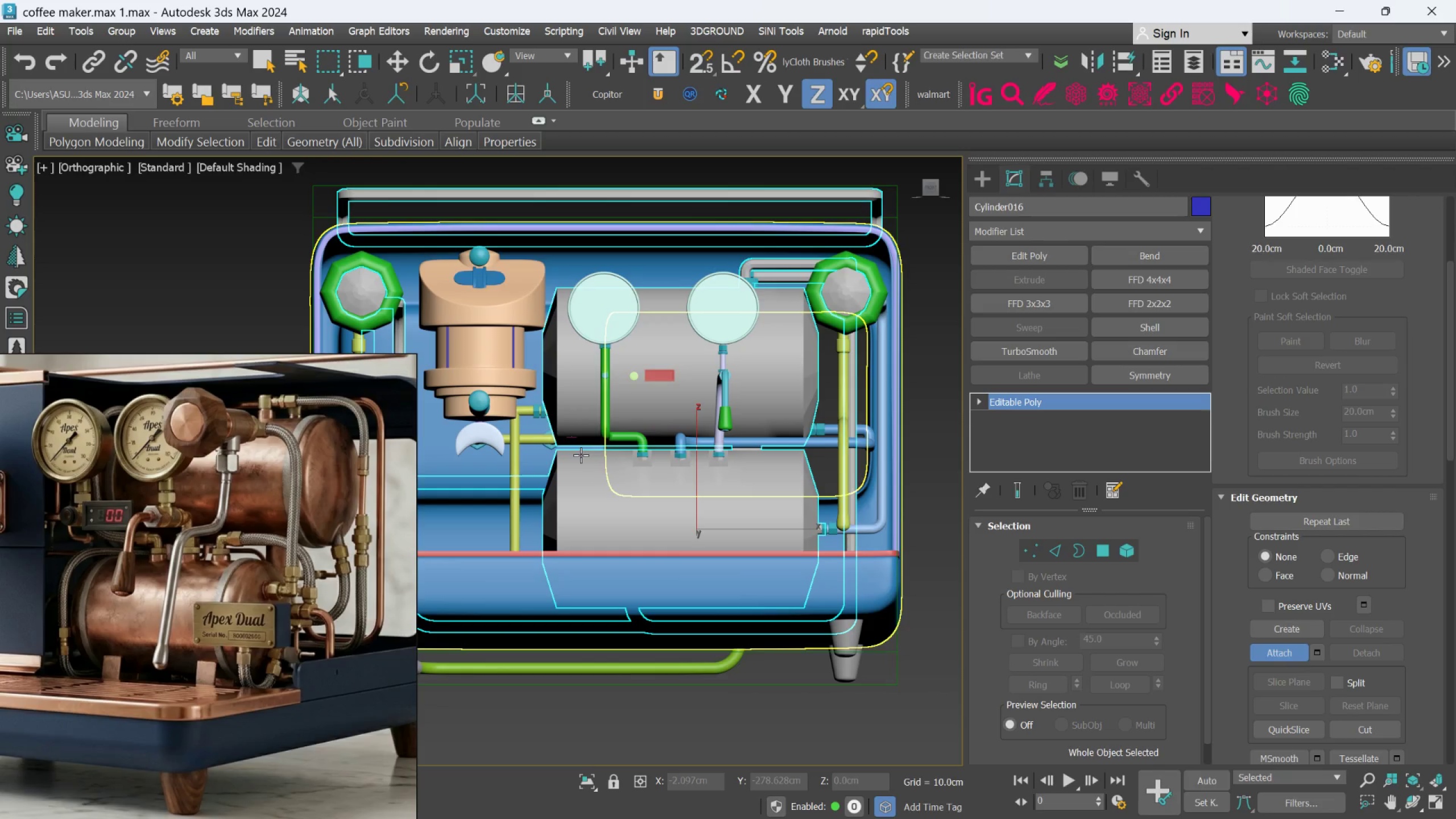 
scroll: coordinate [618, 427], scroll_direction: down, amount: 2.0
 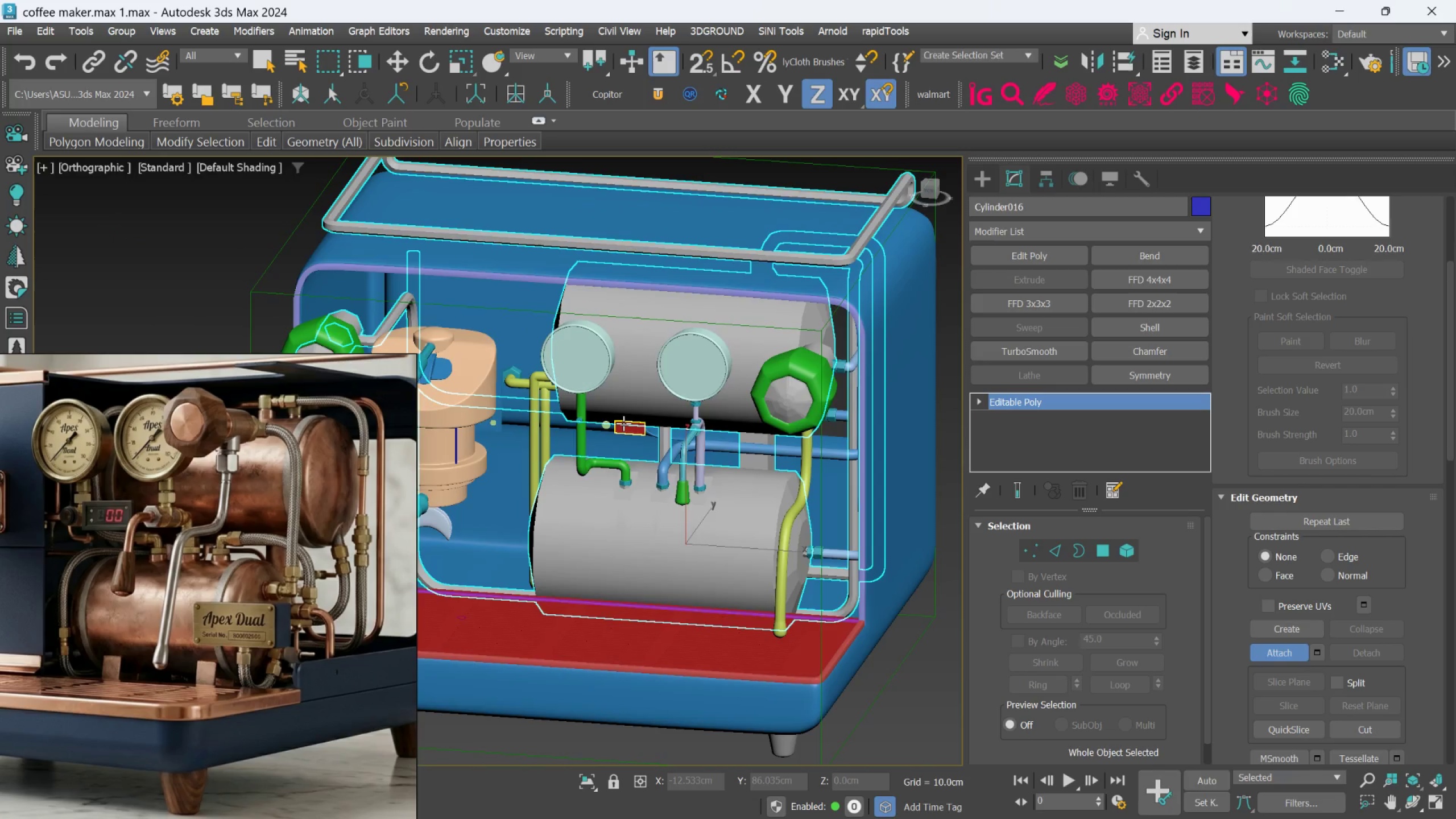 
wait(10.36)
 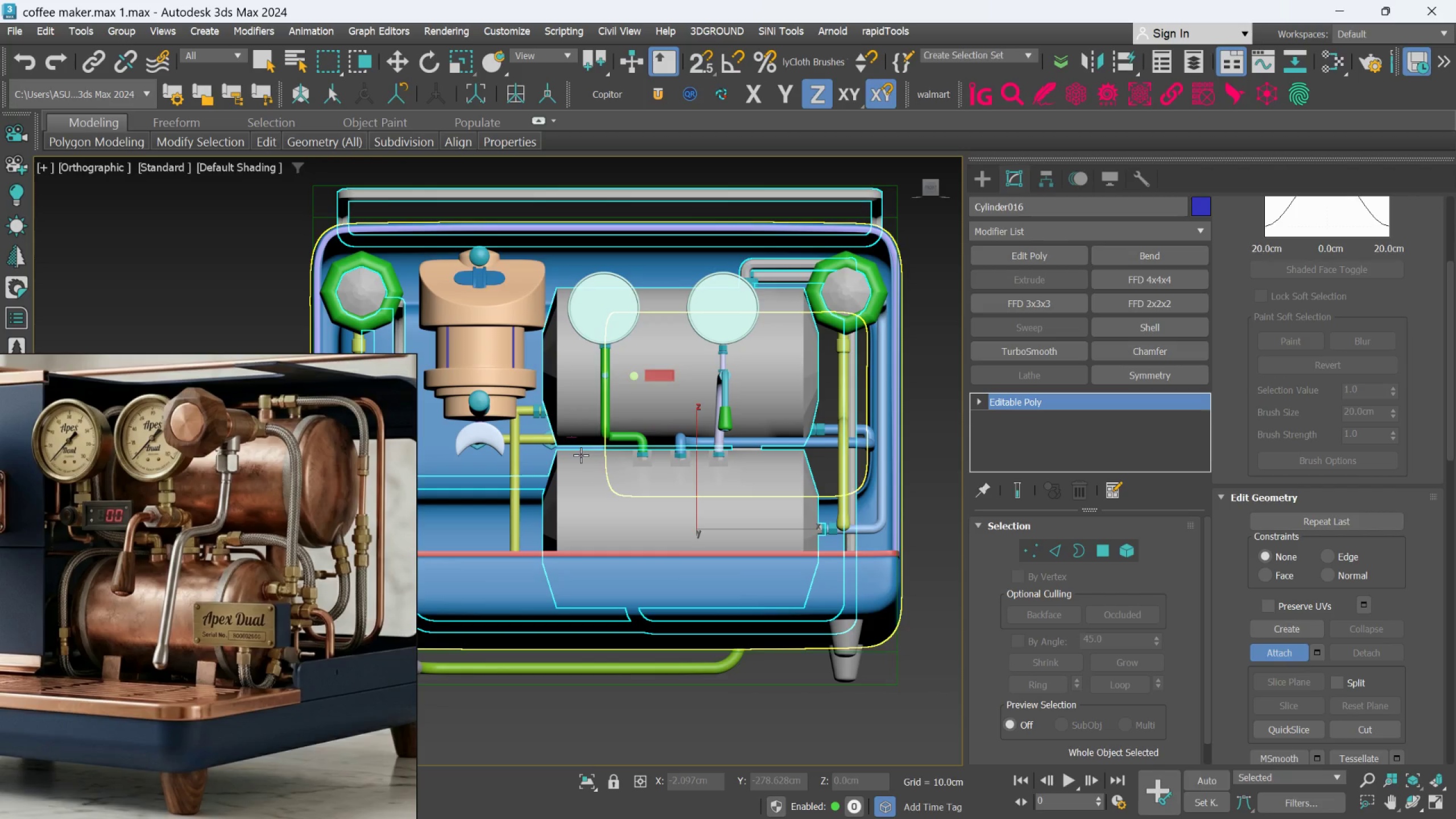 
scroll: coordinate [502, 479], scroll_direction: down, amount: 2.0
 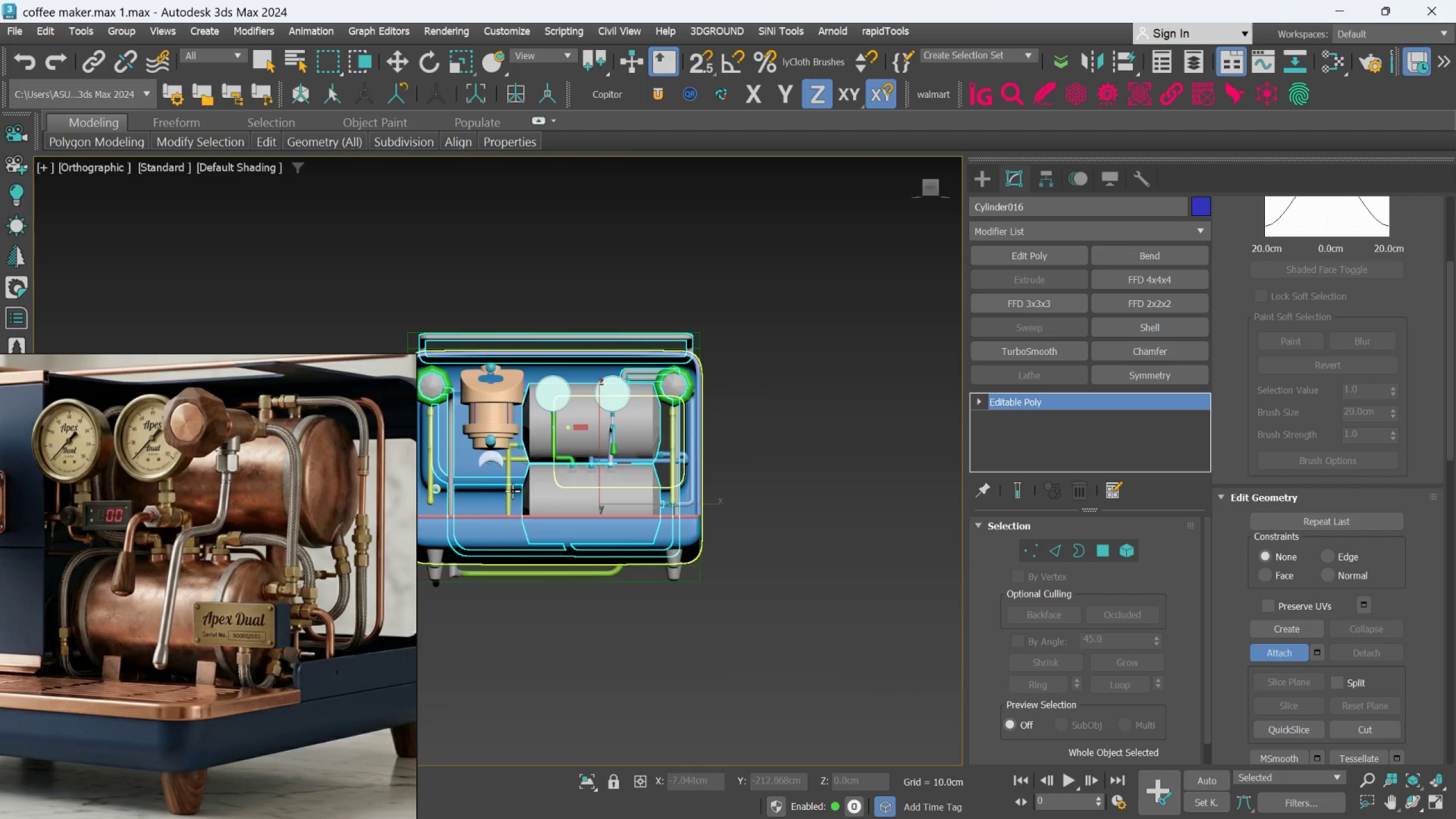 
hold_key(key=AltLeft, duration=0.45)
 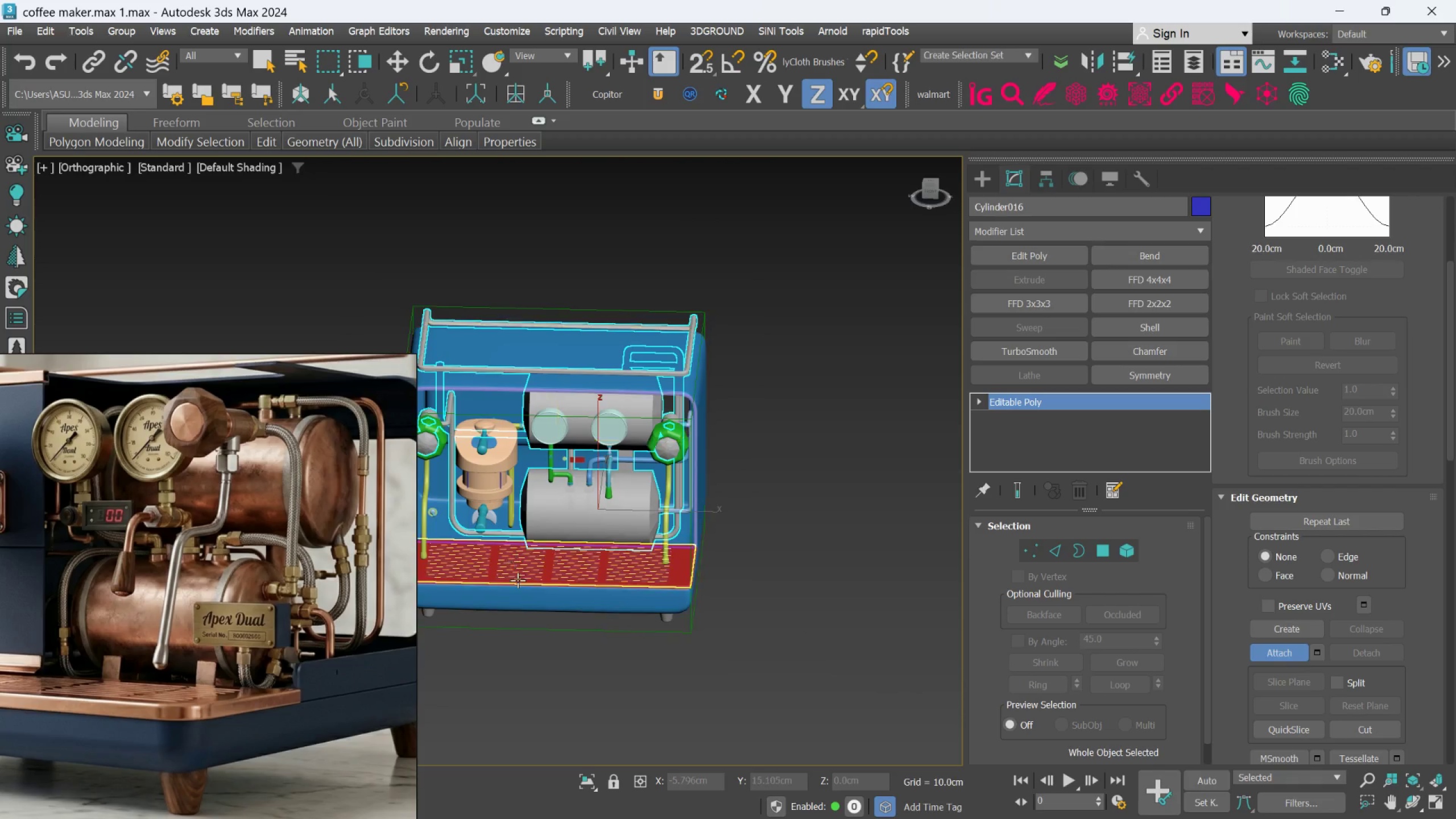 
scroll: coordinate [518, 580], scroll_direction: up, amount: 1.0
 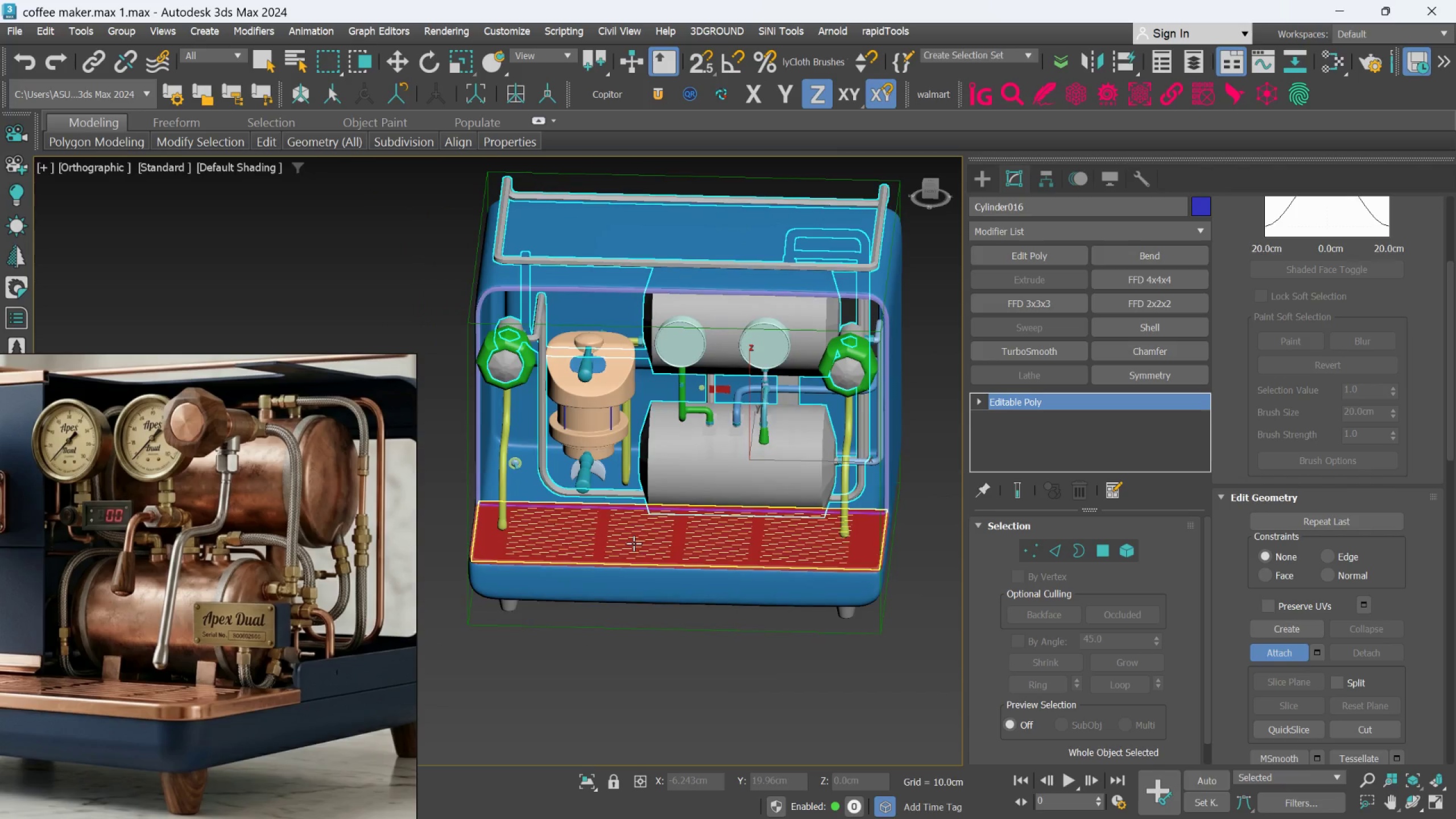 
left_click([634, 543])
 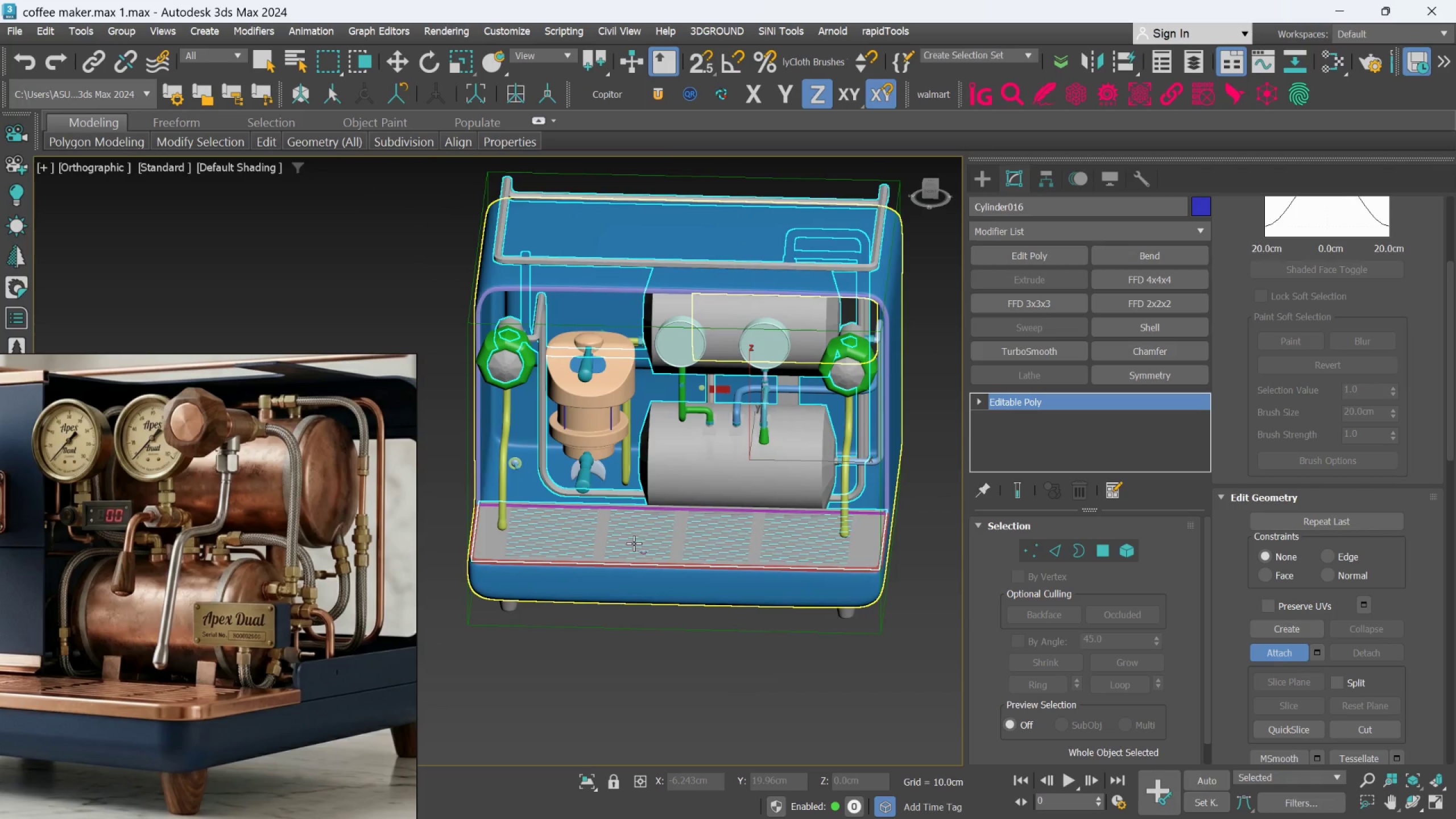 
hold_key(key=AltLeft, duration=0.41)
 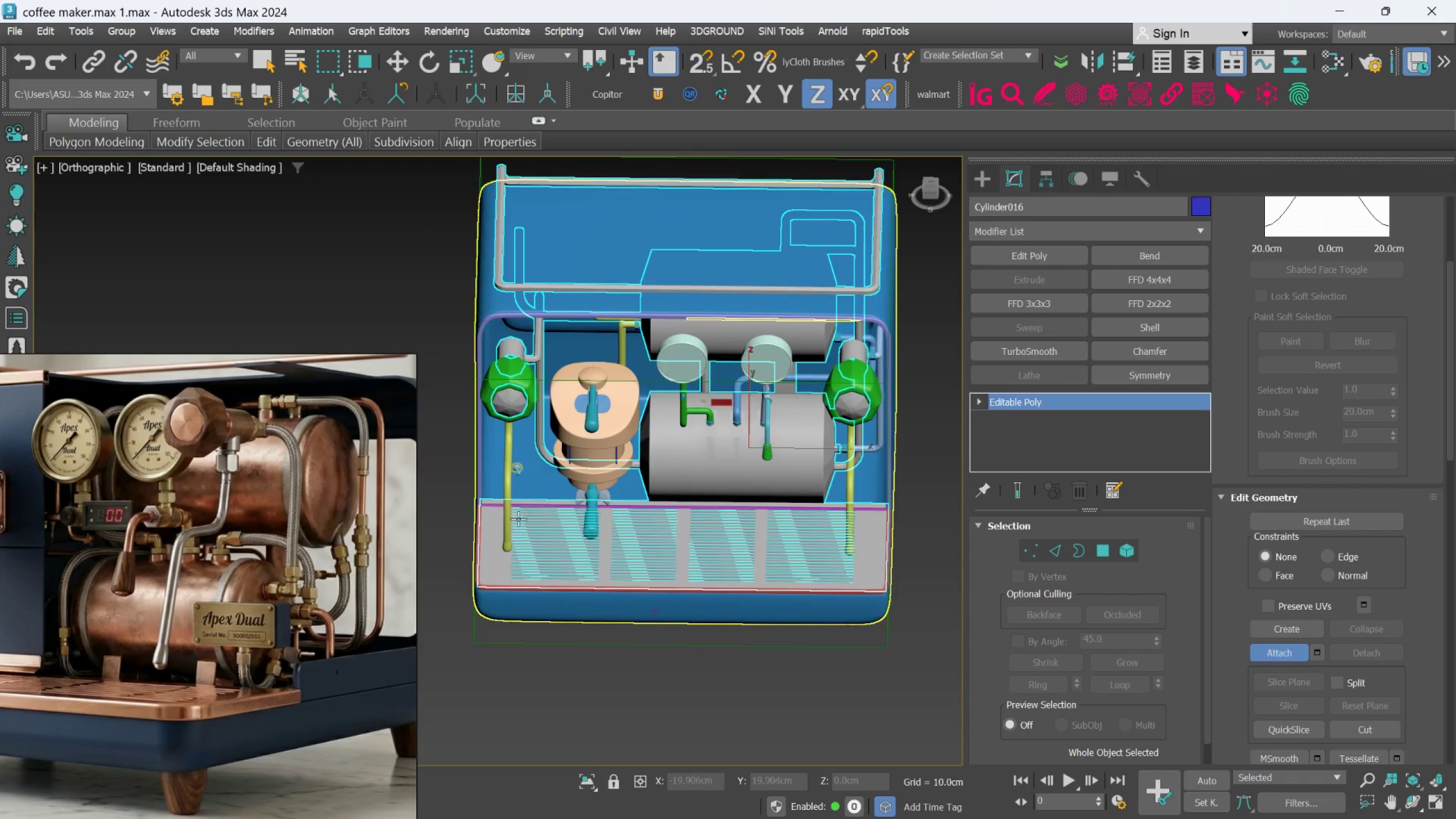 
scroll: coordinate [506, 506], scroll_direction: up, amount: 5.0
 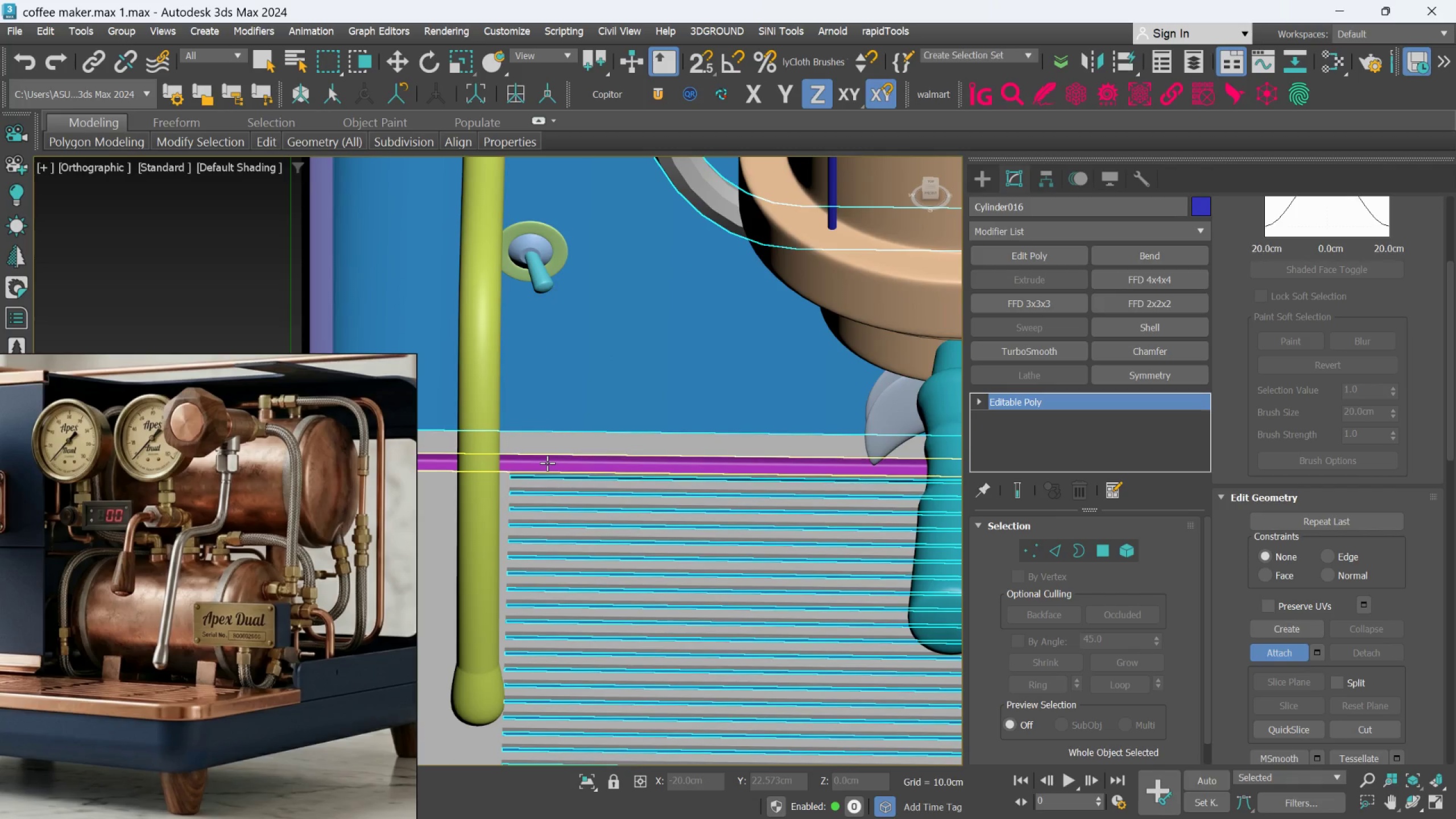 
left_click([547, 463])
 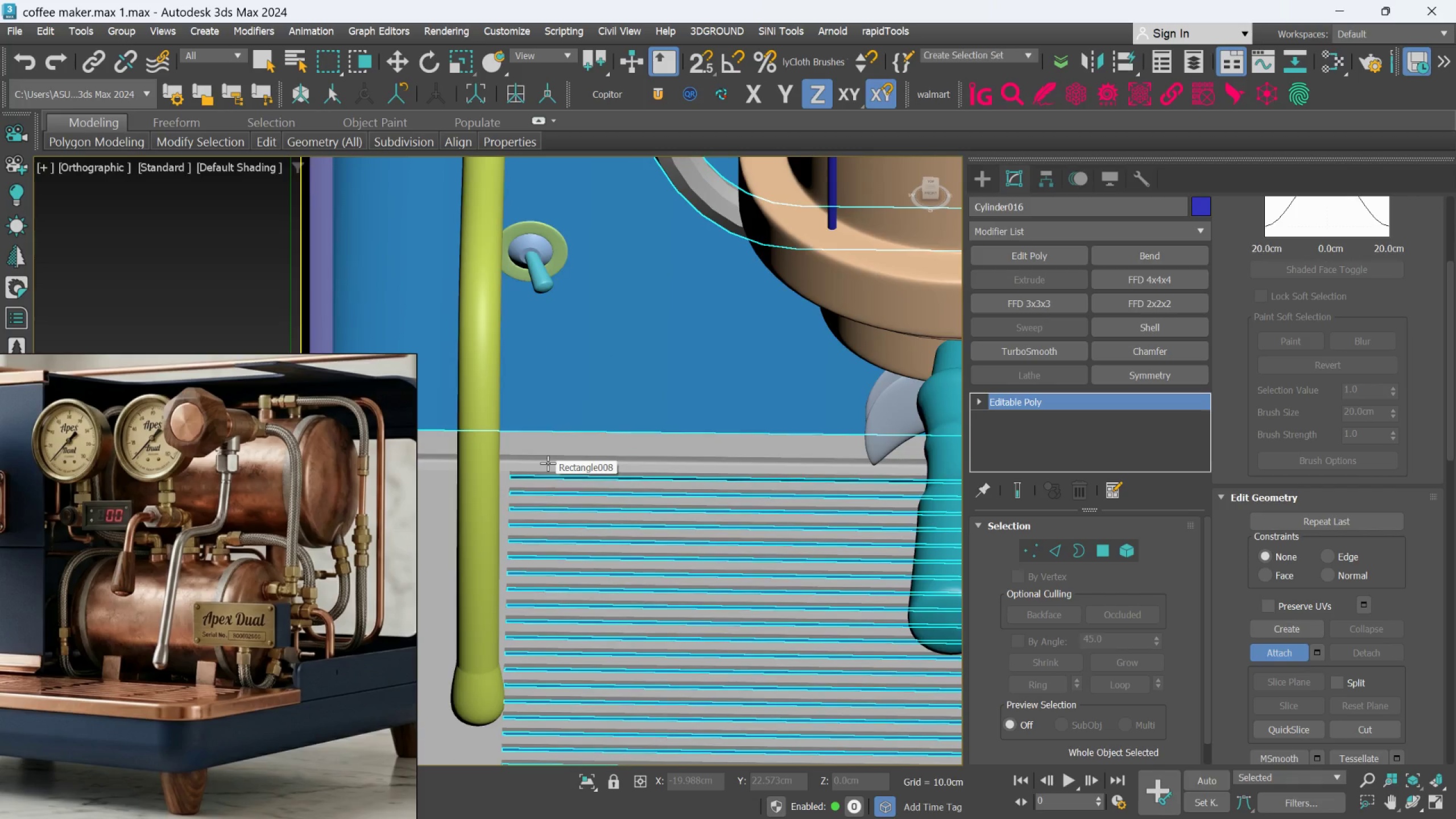 
hold_key(key=AltLeft, duration=0.41)
 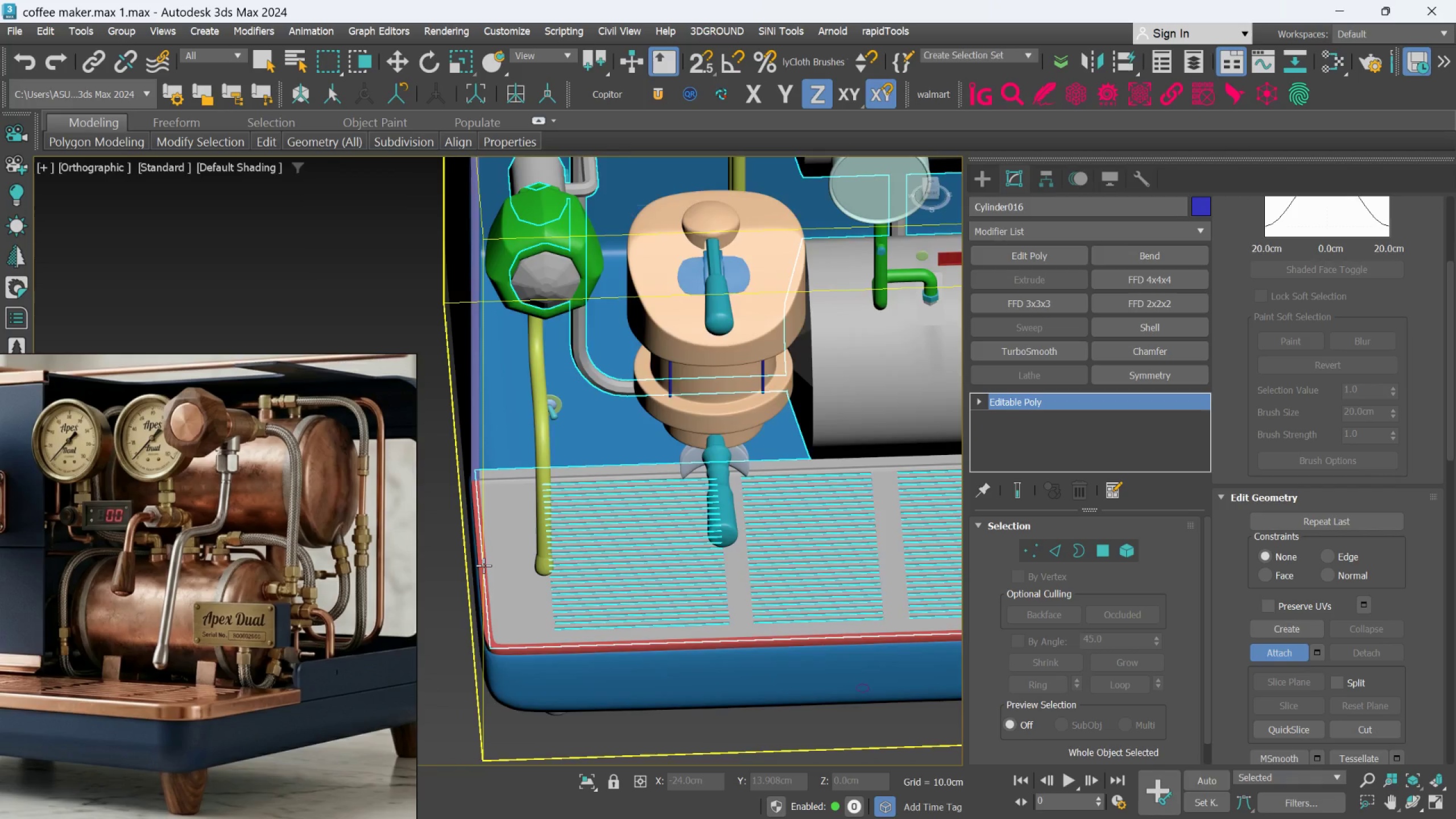 
scroll: coordinate [548, 468], scroll_direction: down, amount: 3.0
 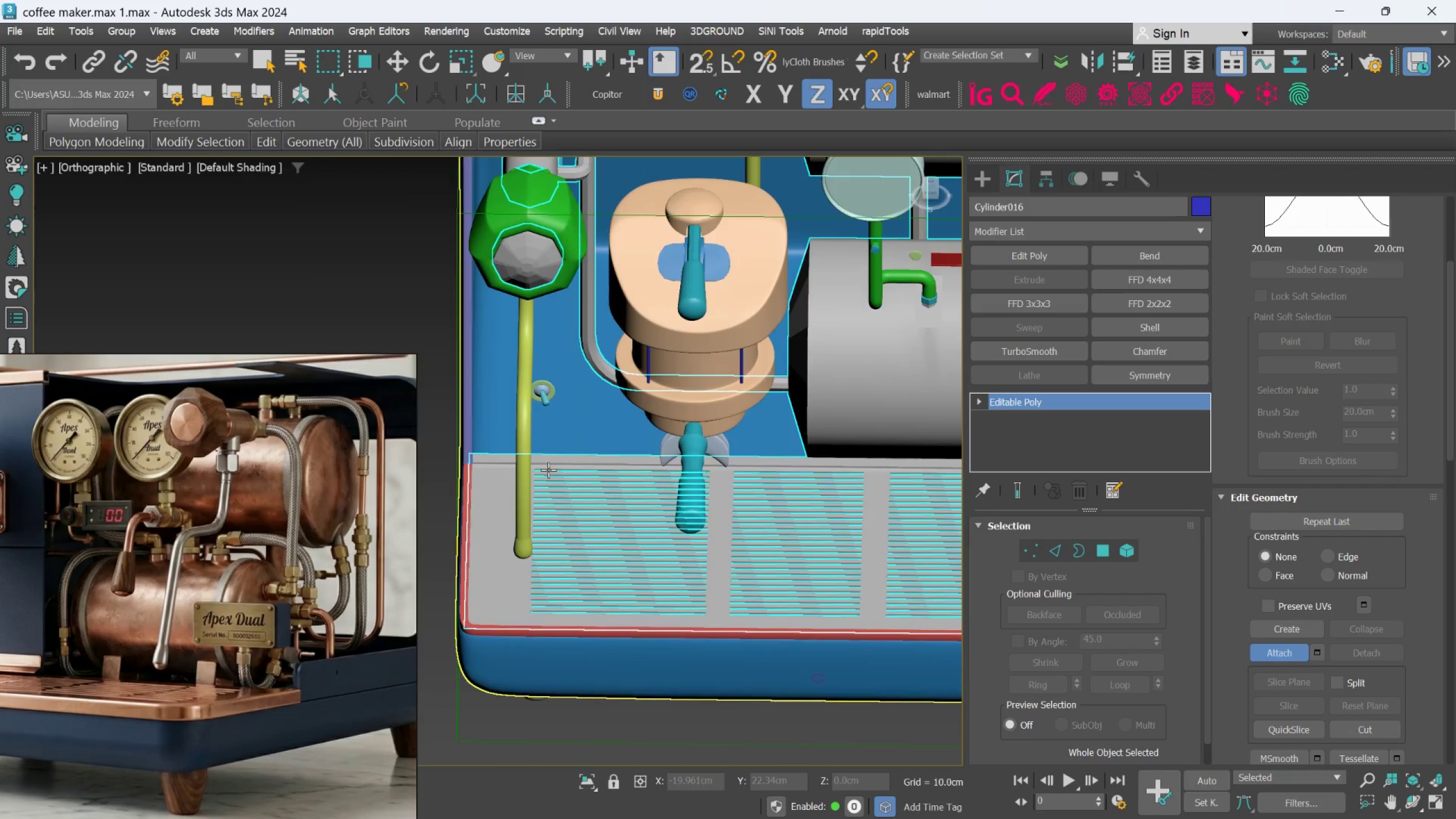 
scroll: coordinate [482, 565], scroll_direction: up, amount: 1.0
 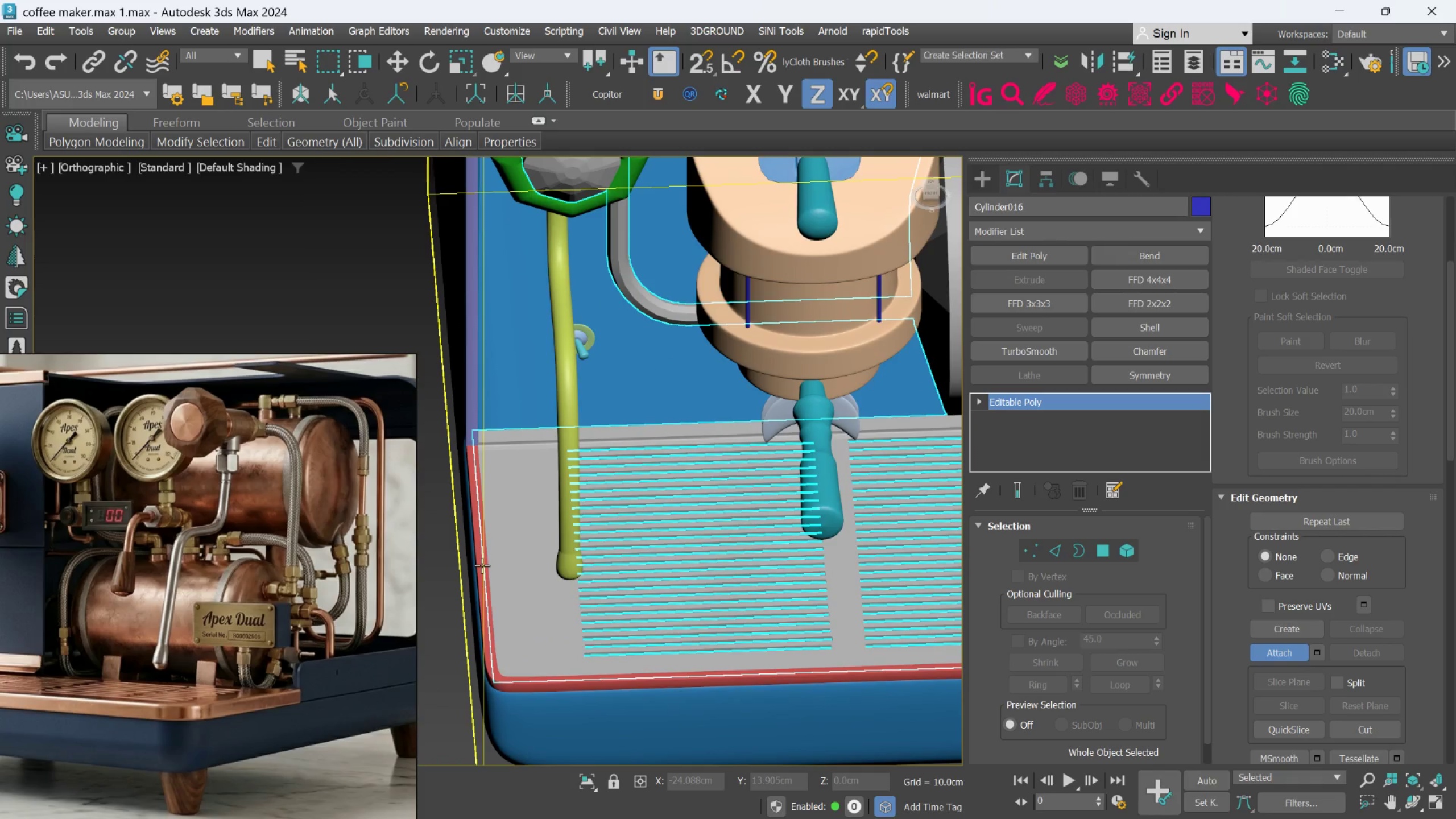 
left_click([482, 565])
 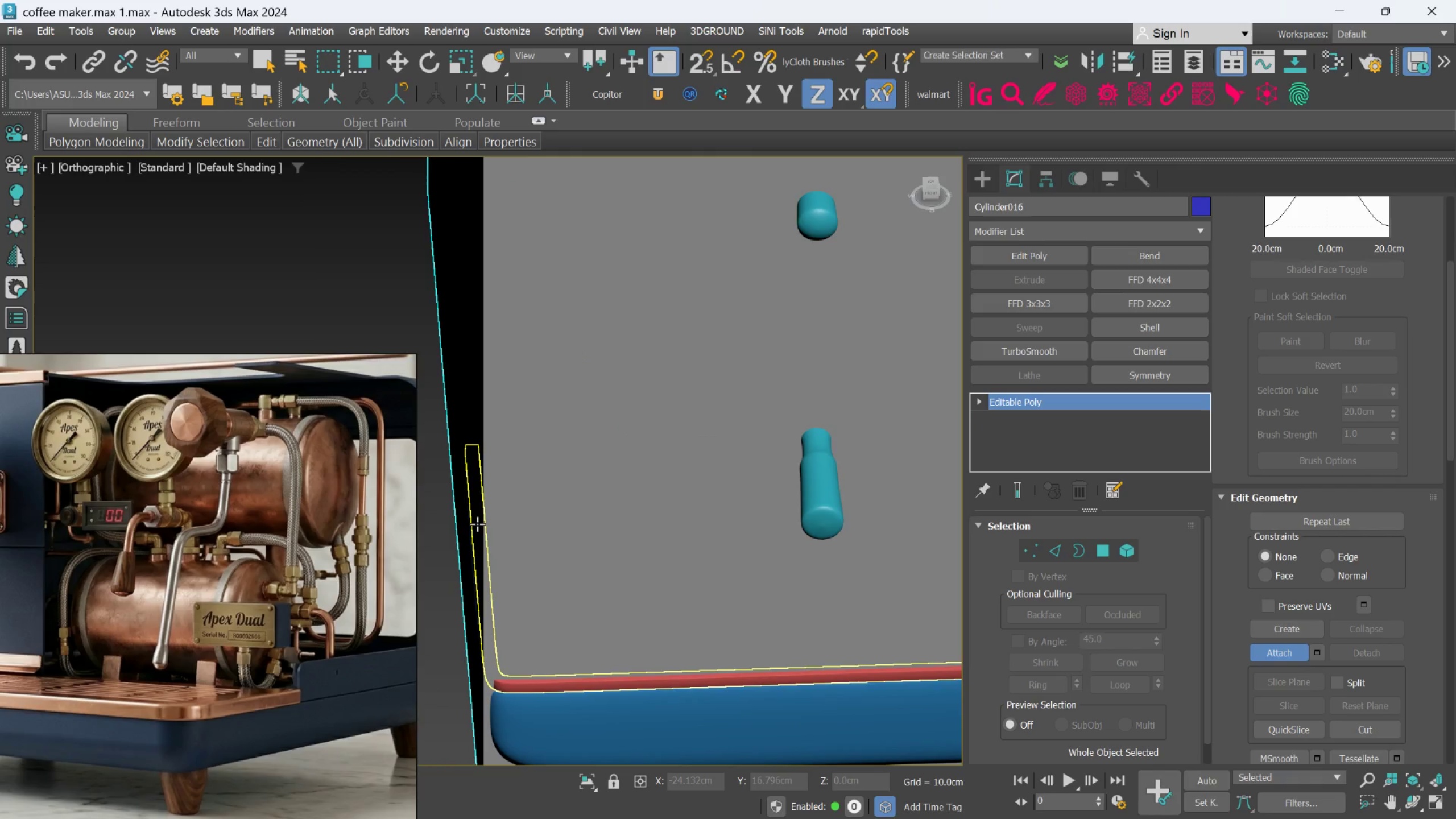 
key(Control+Z)
 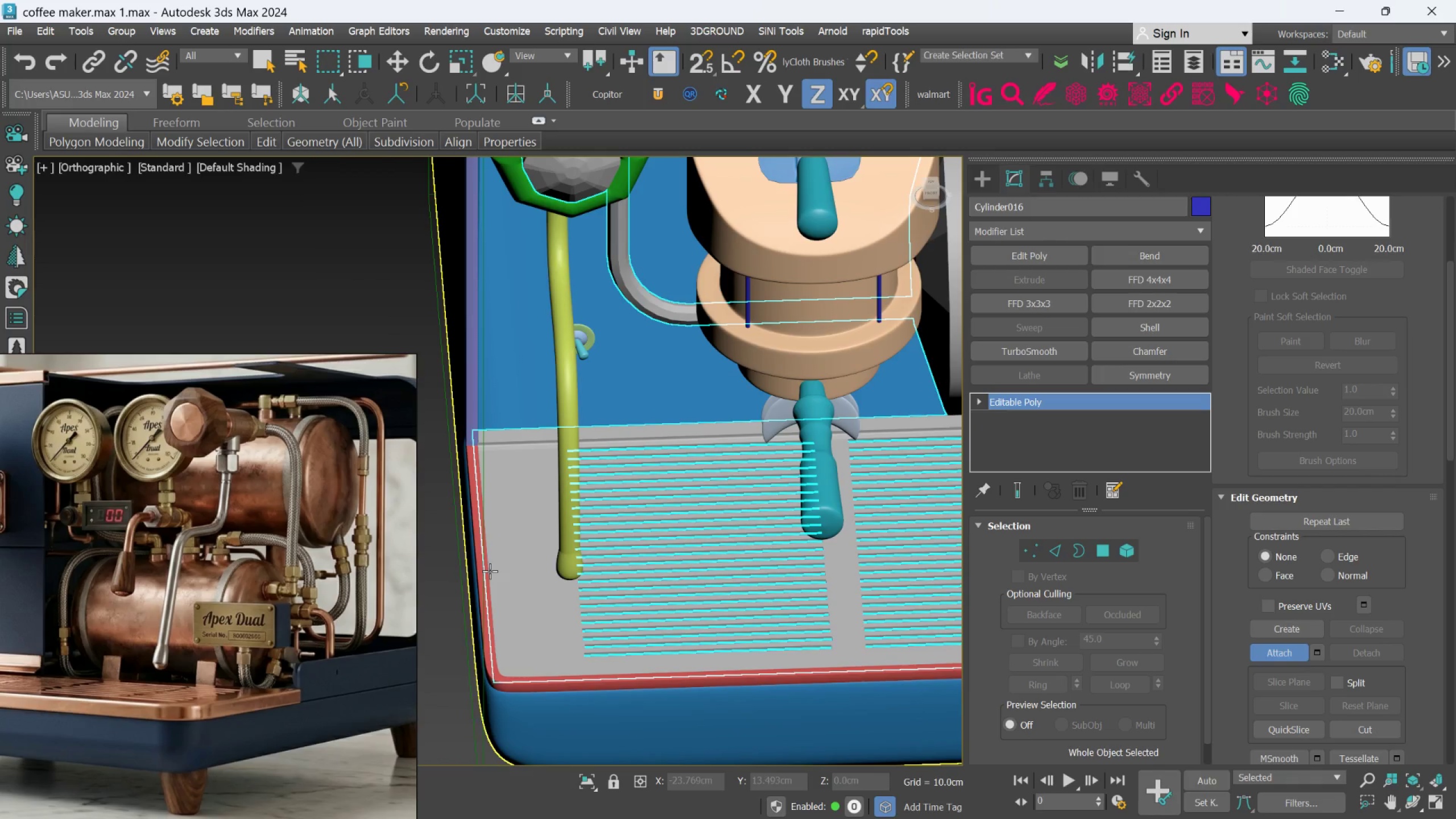 
hold_key(key=AltLeft, duration=0.58)
 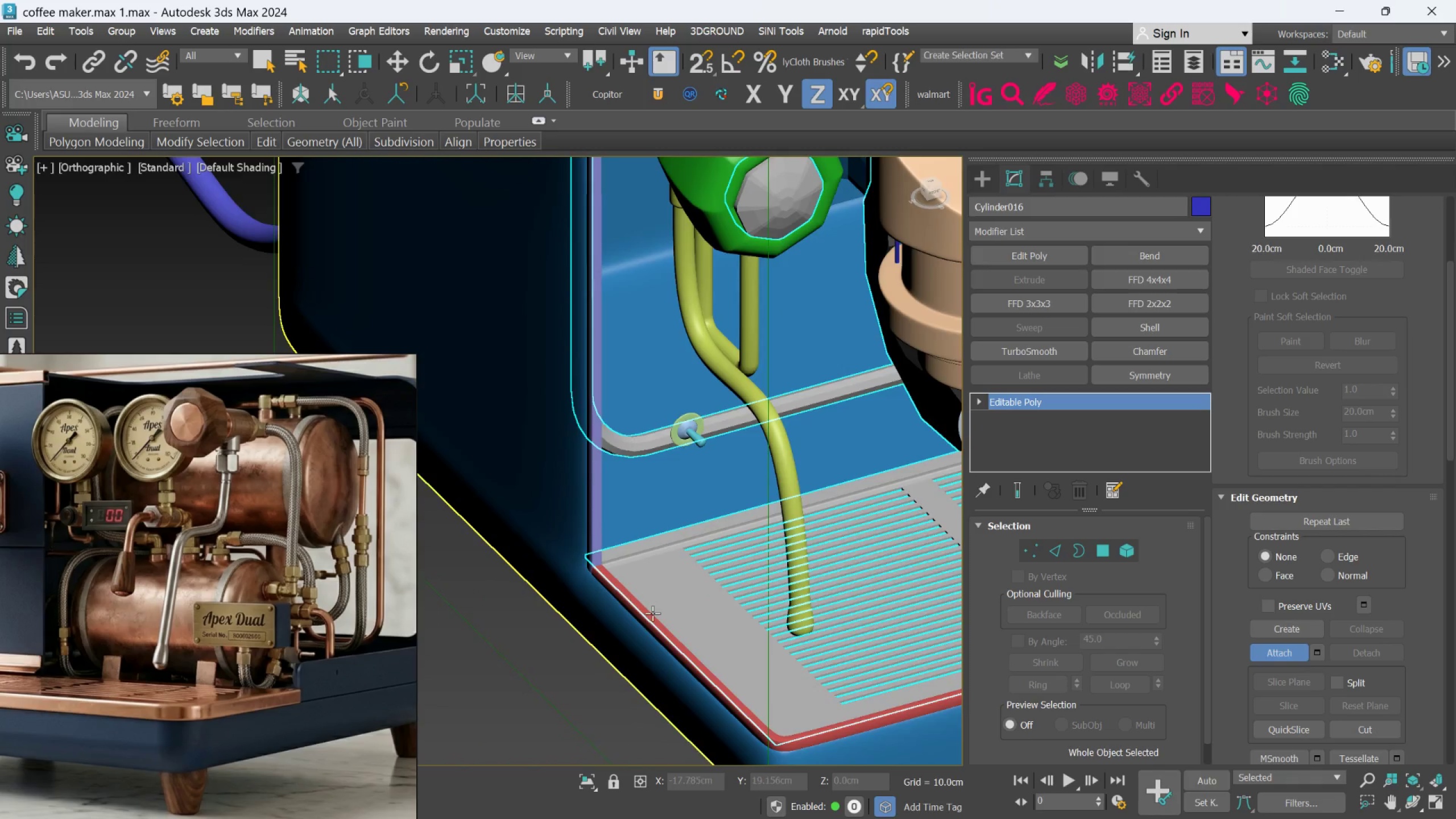 
scroll: coordinate [652, 614], scroll_direction: up, amount: 2.0
 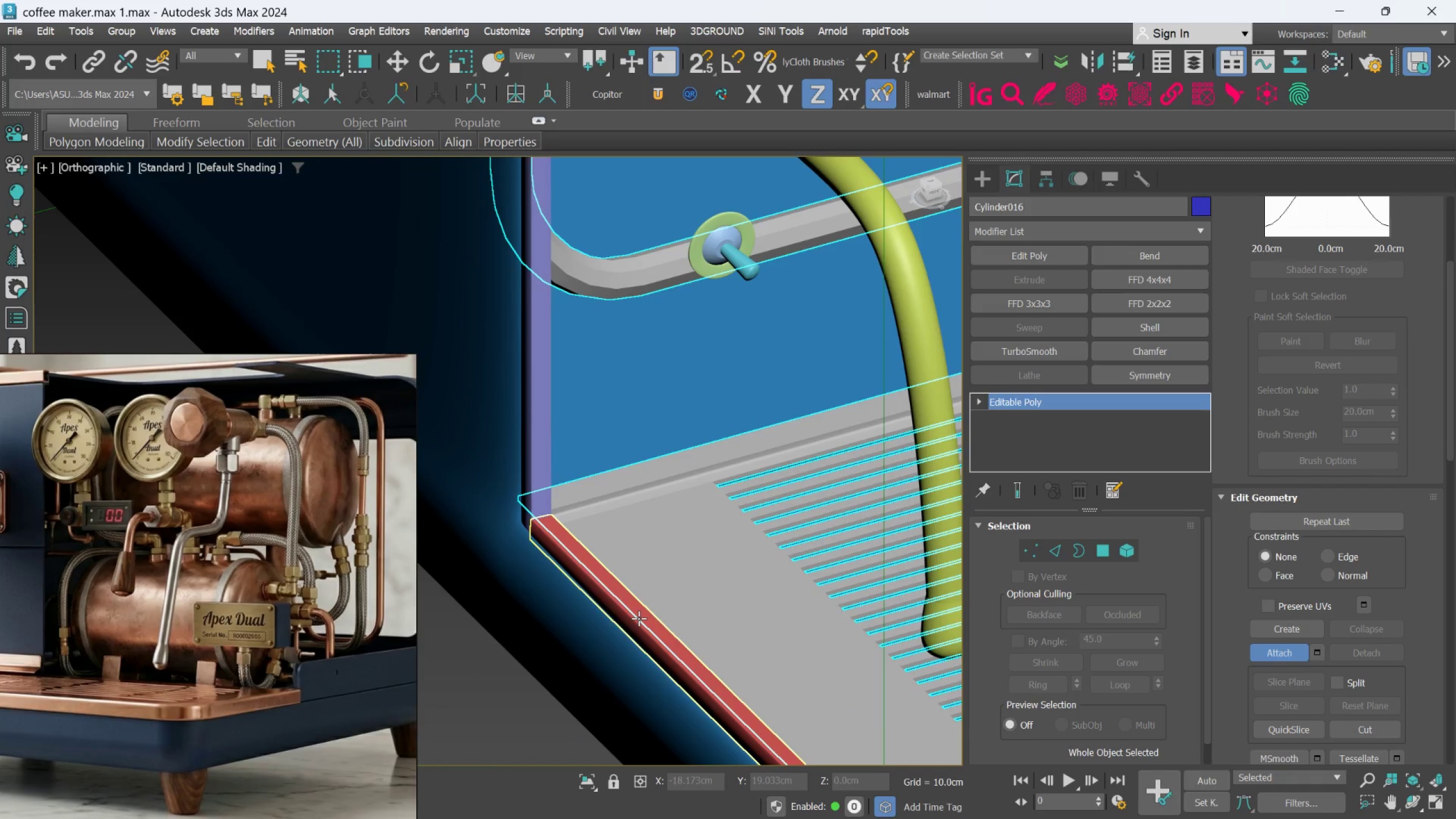 
left_click([639, 618])
 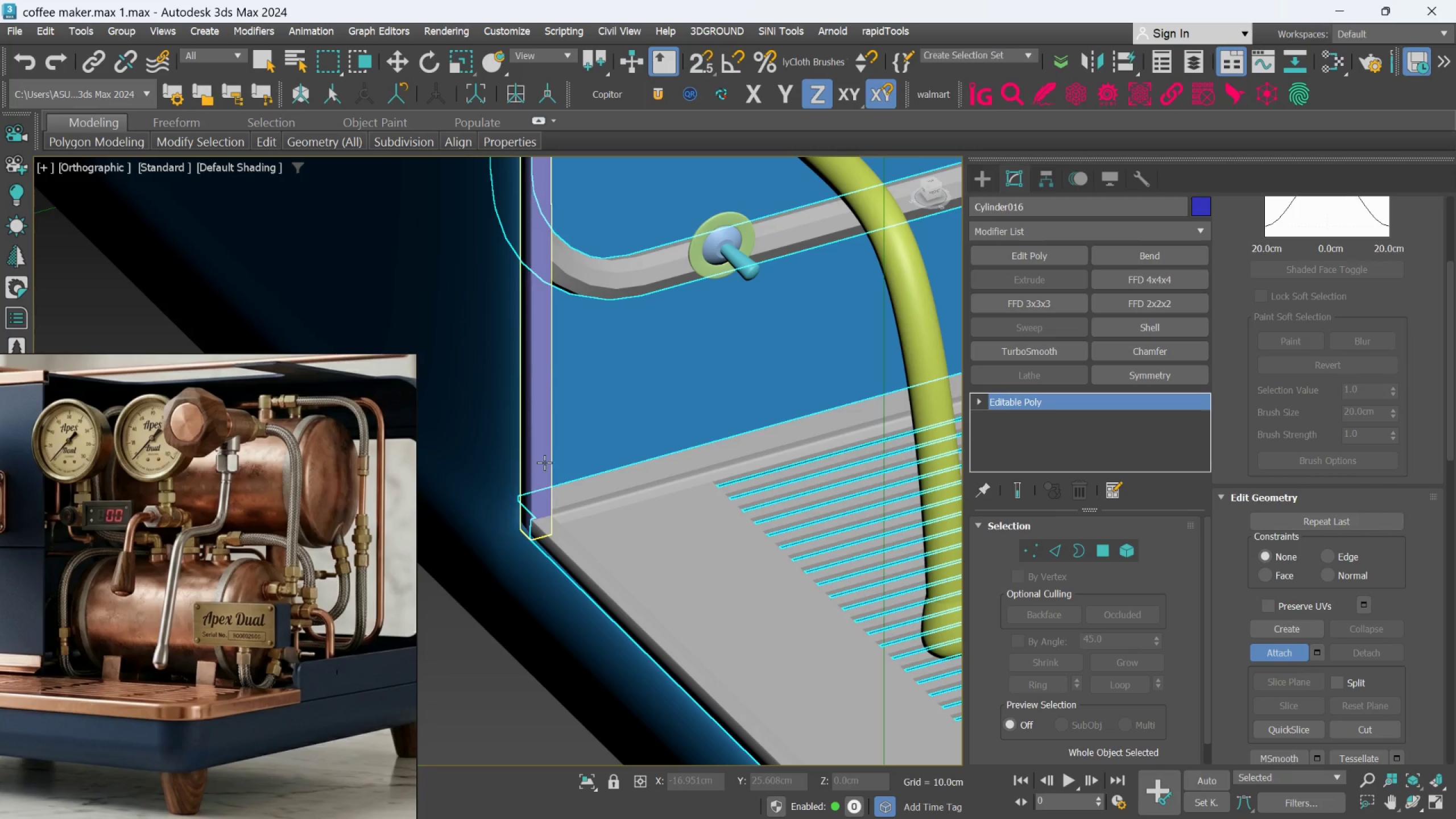 
hold_key(key=AltLeft, duration=0.59)
 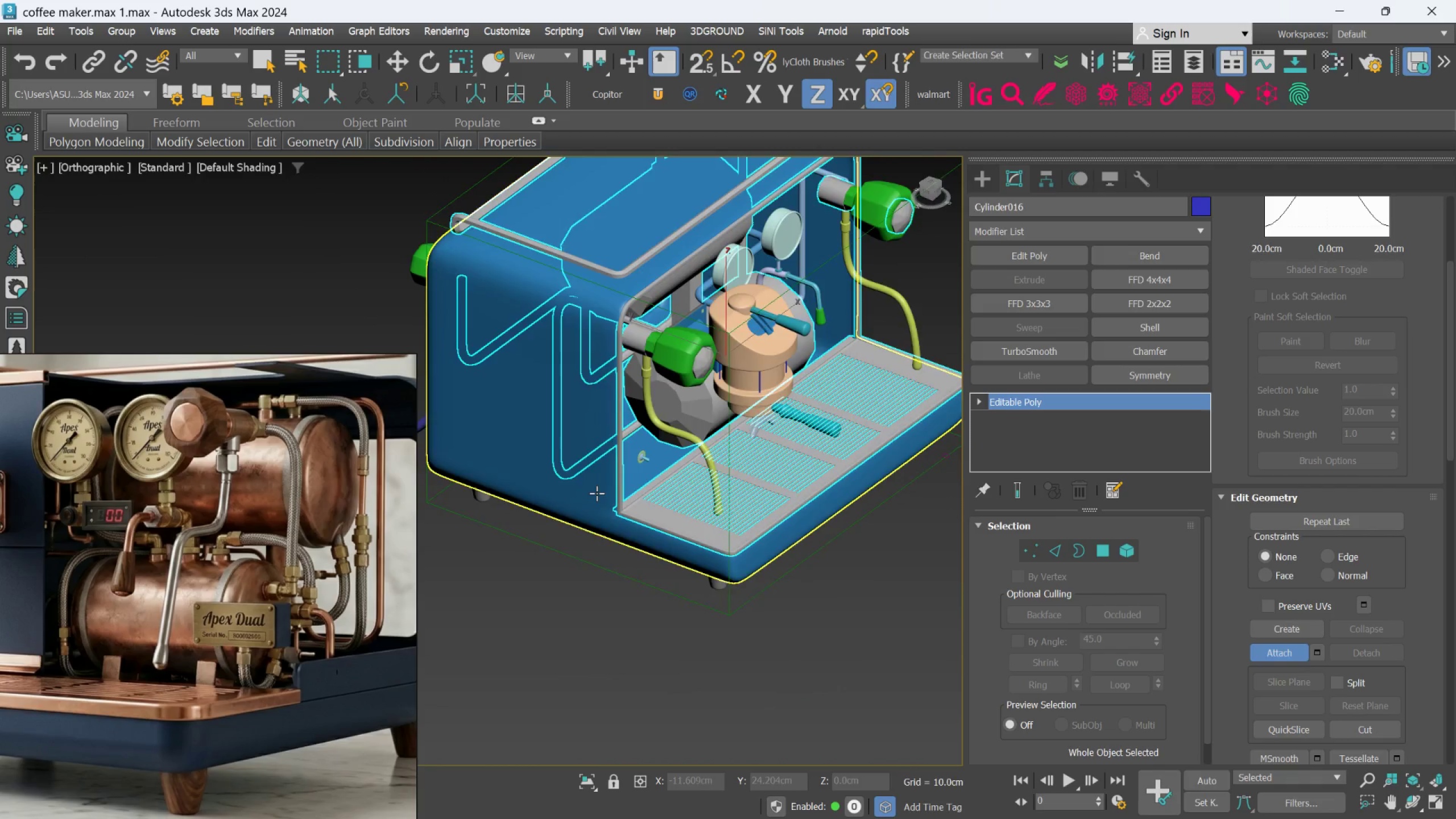 
scroll: coordinate [543, 475], scroll_direction: down, amount: 5.0
 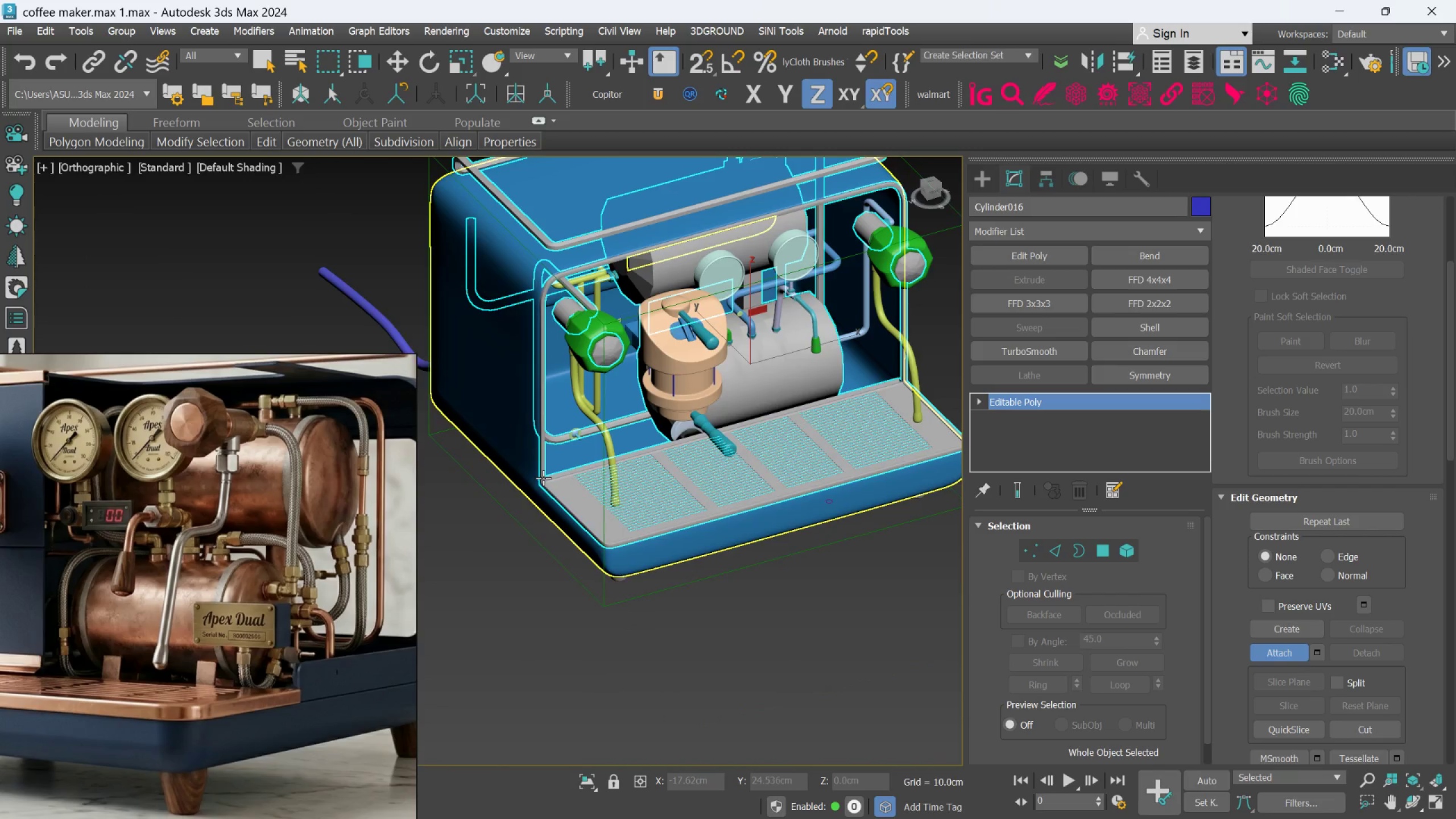 
hold_key(key=AltLeft, duration=0.98)
 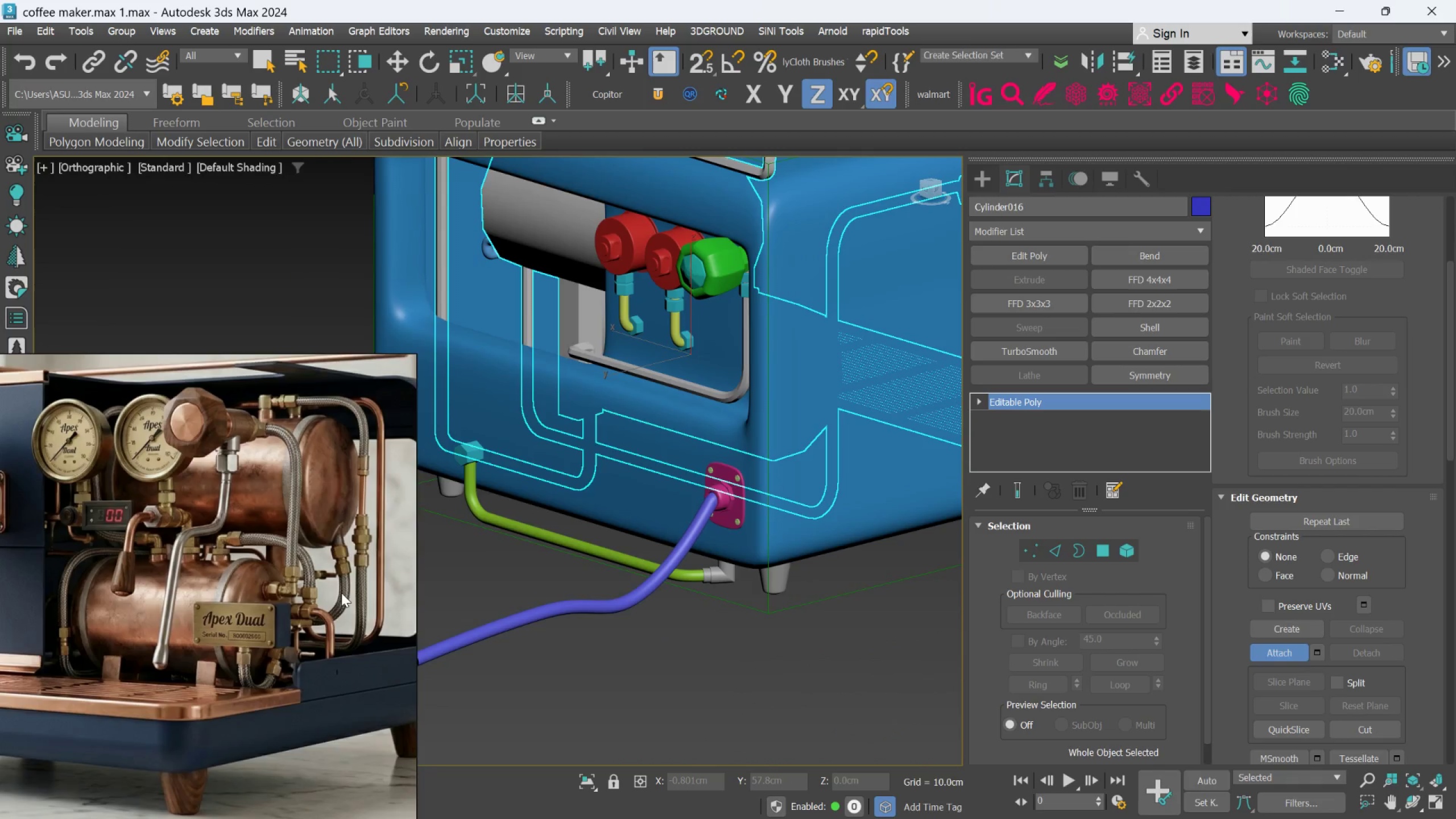 
scroll: coordinate [642, 522], scroll_direction: up, amount: 1.0
 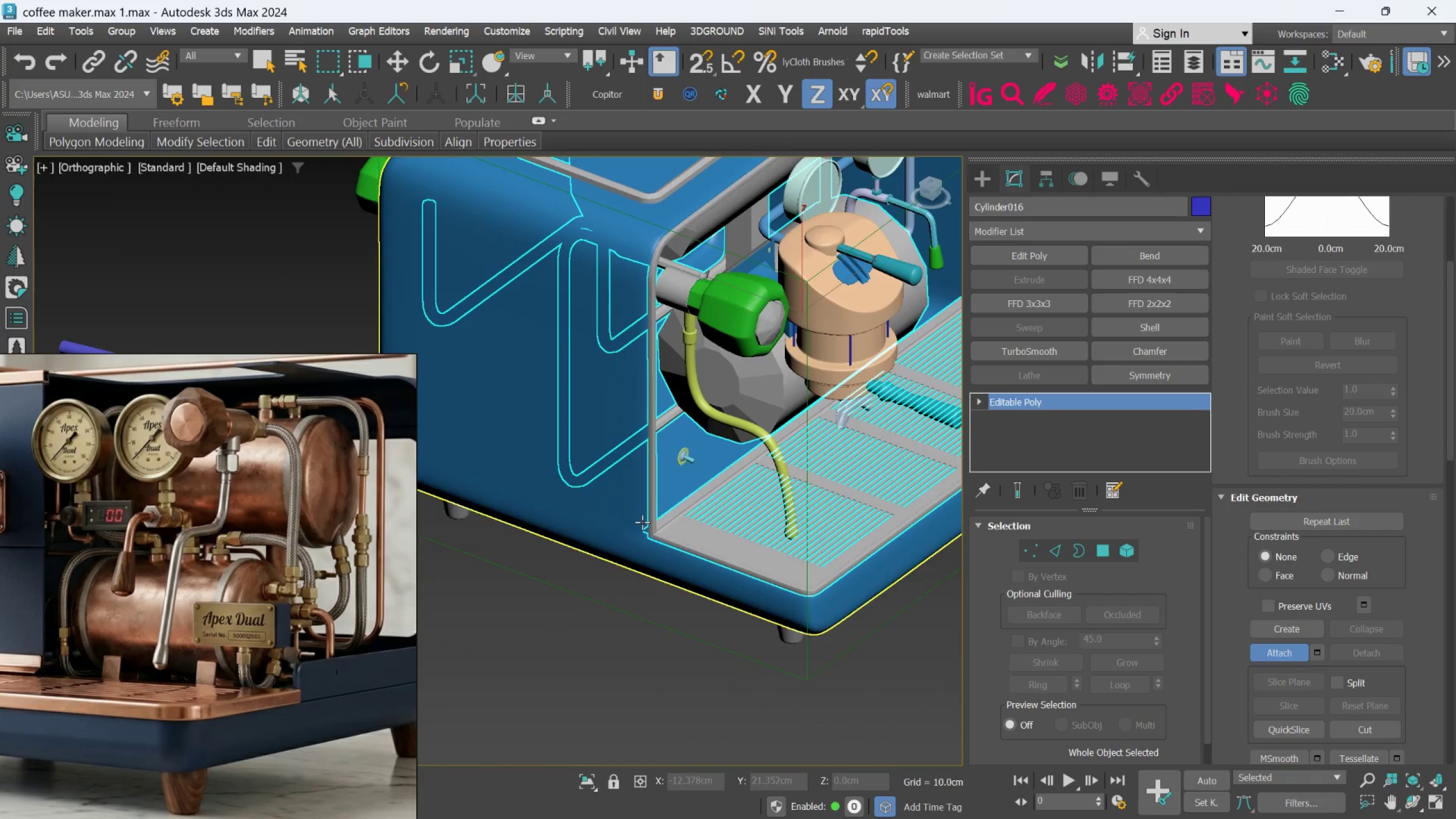 
scroll: coordinate [265, 622], scroll_direction: down, amount: 10.0
 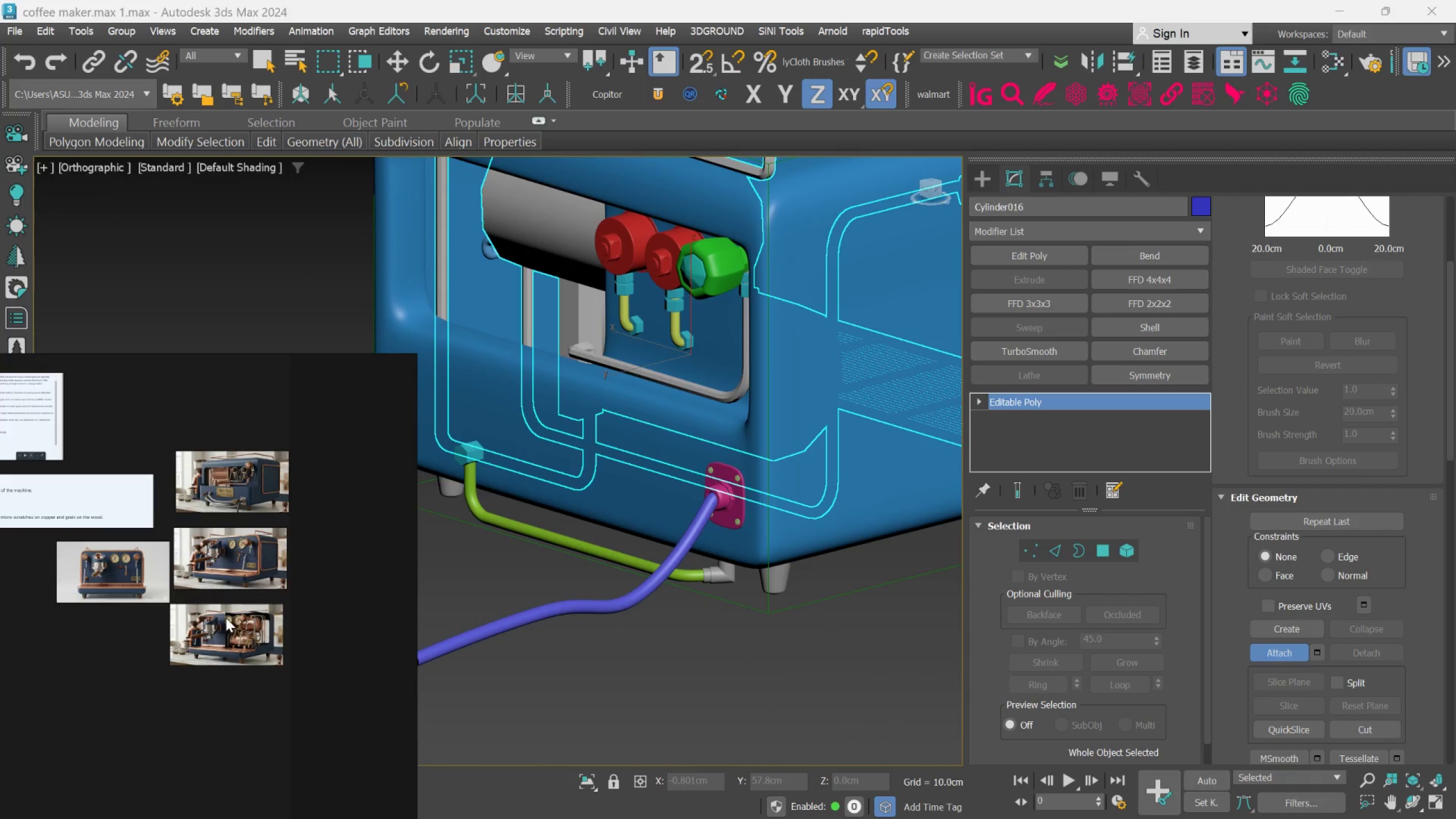 
scroll: coordinate [135, 603], scroll_direction: up, amount: 3.0
 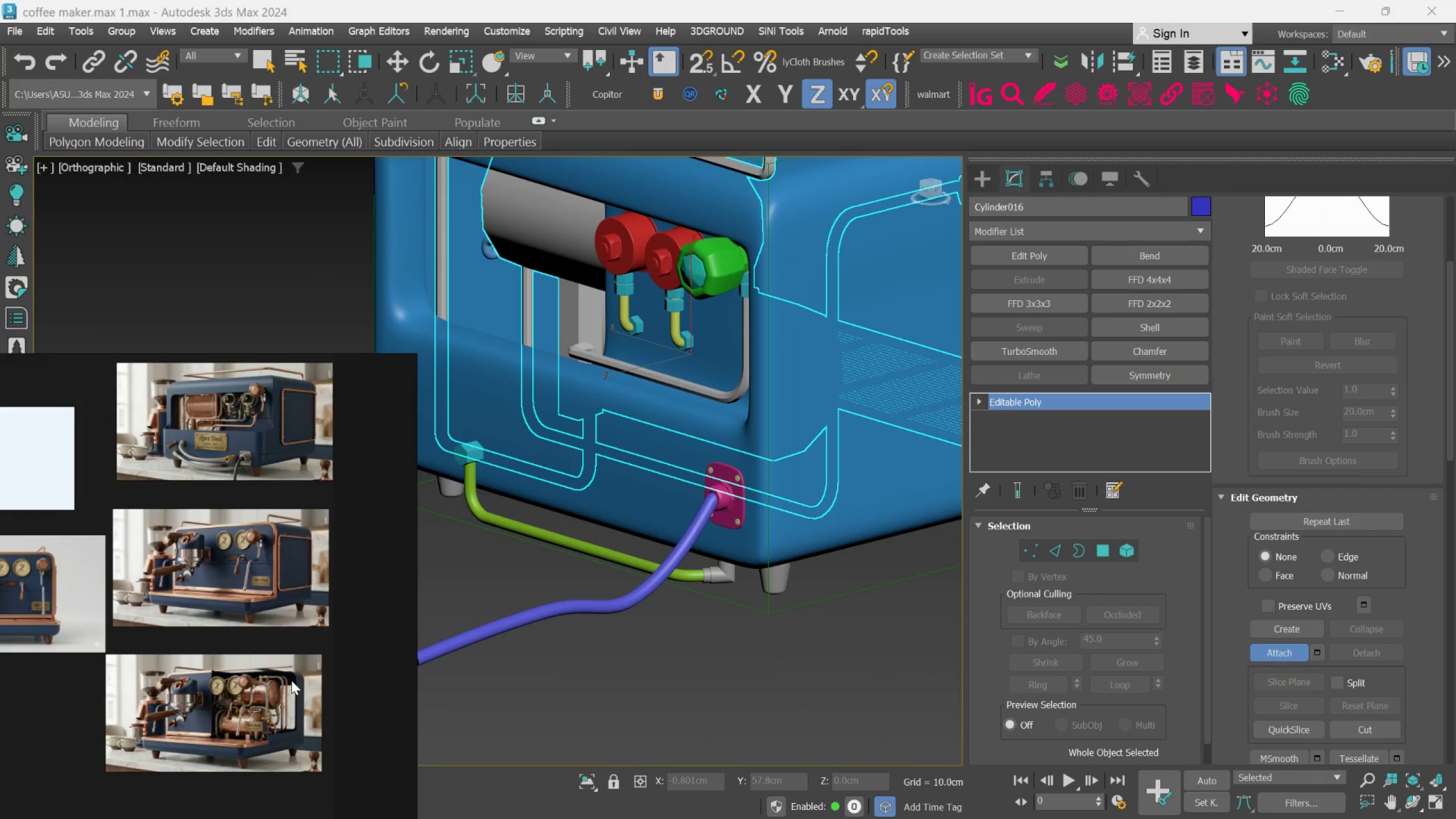 
scroll: coordinate [298, 636], scroll_direction: down, amount: 5.0
 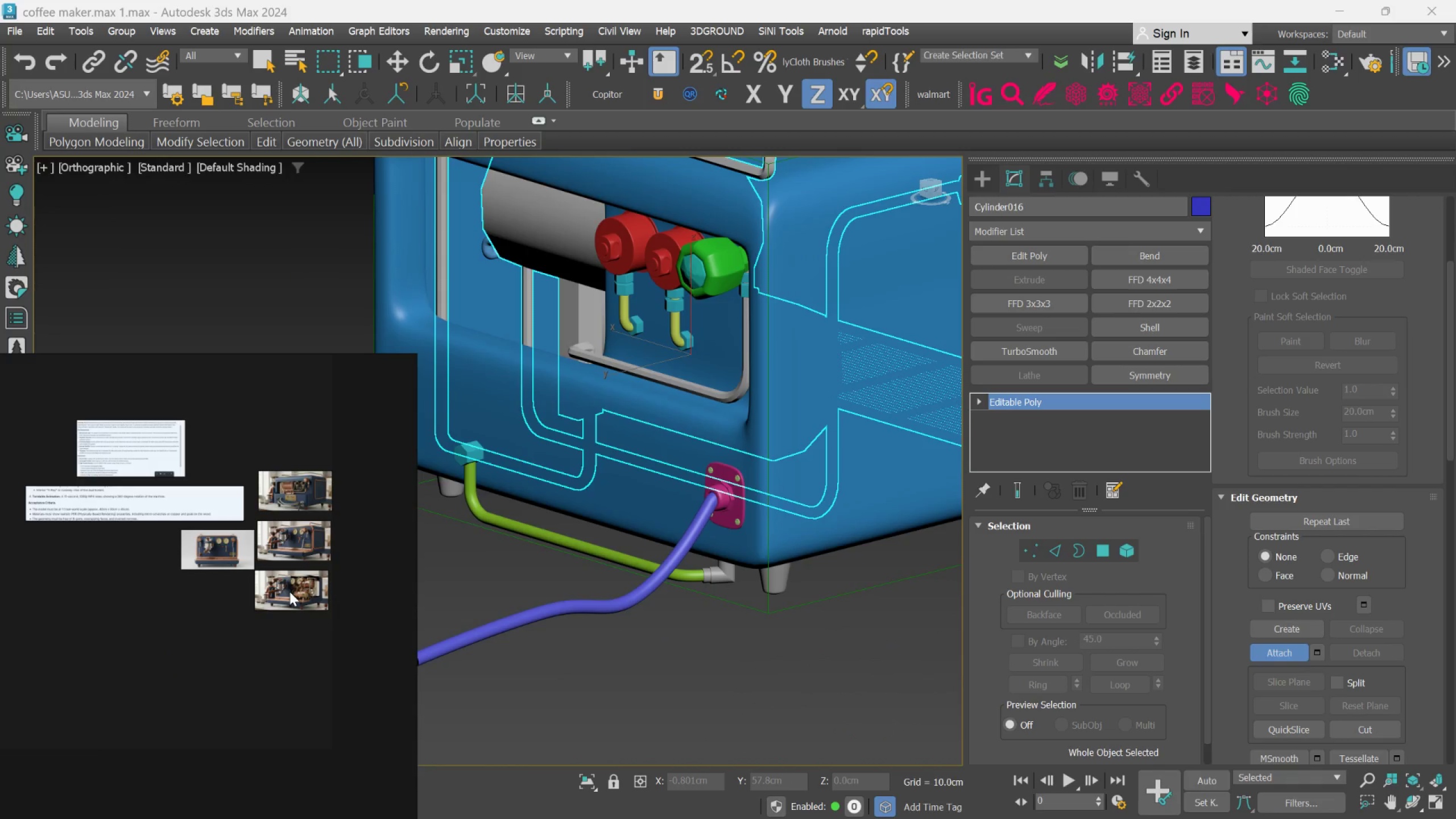 
scroll: coordinate [231, 643], scroll_direction: none, amount: 0.0
 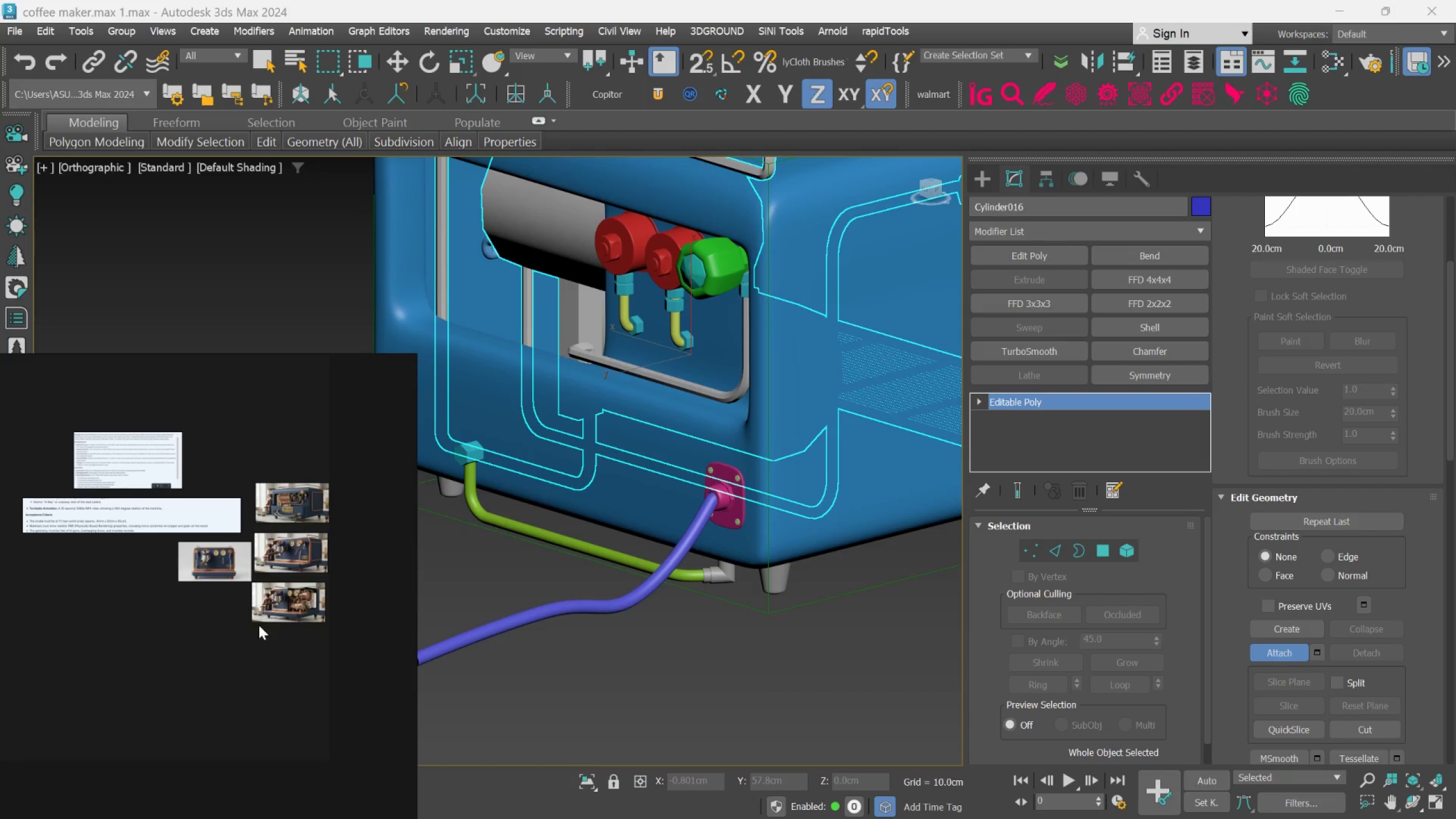 
scroll: coordinate [309, 631], scroll_direction: up, amount: 5.0
 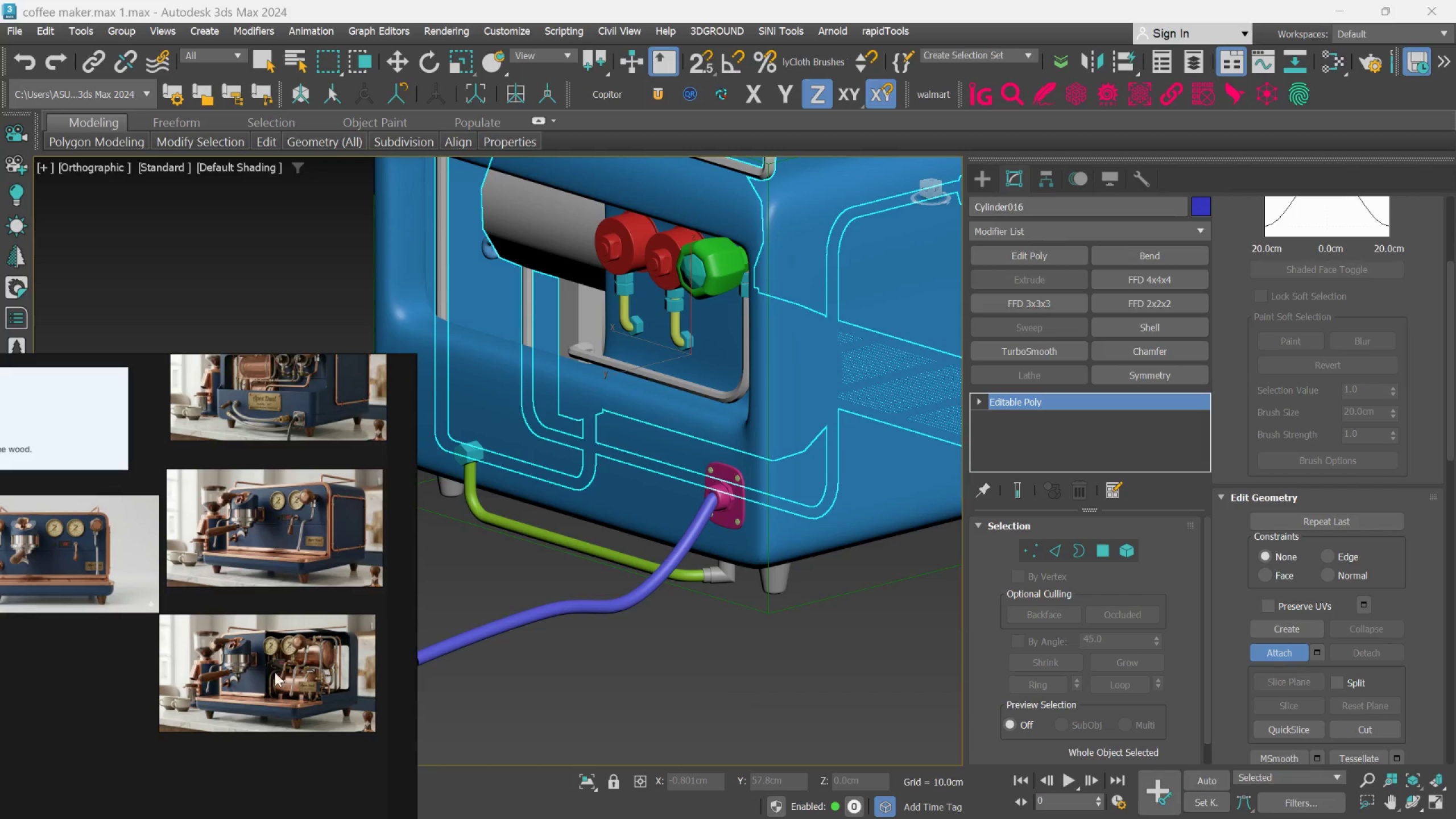 
scroll: coordinate [271, 659], scroll_direction: down, amount: 3.0
 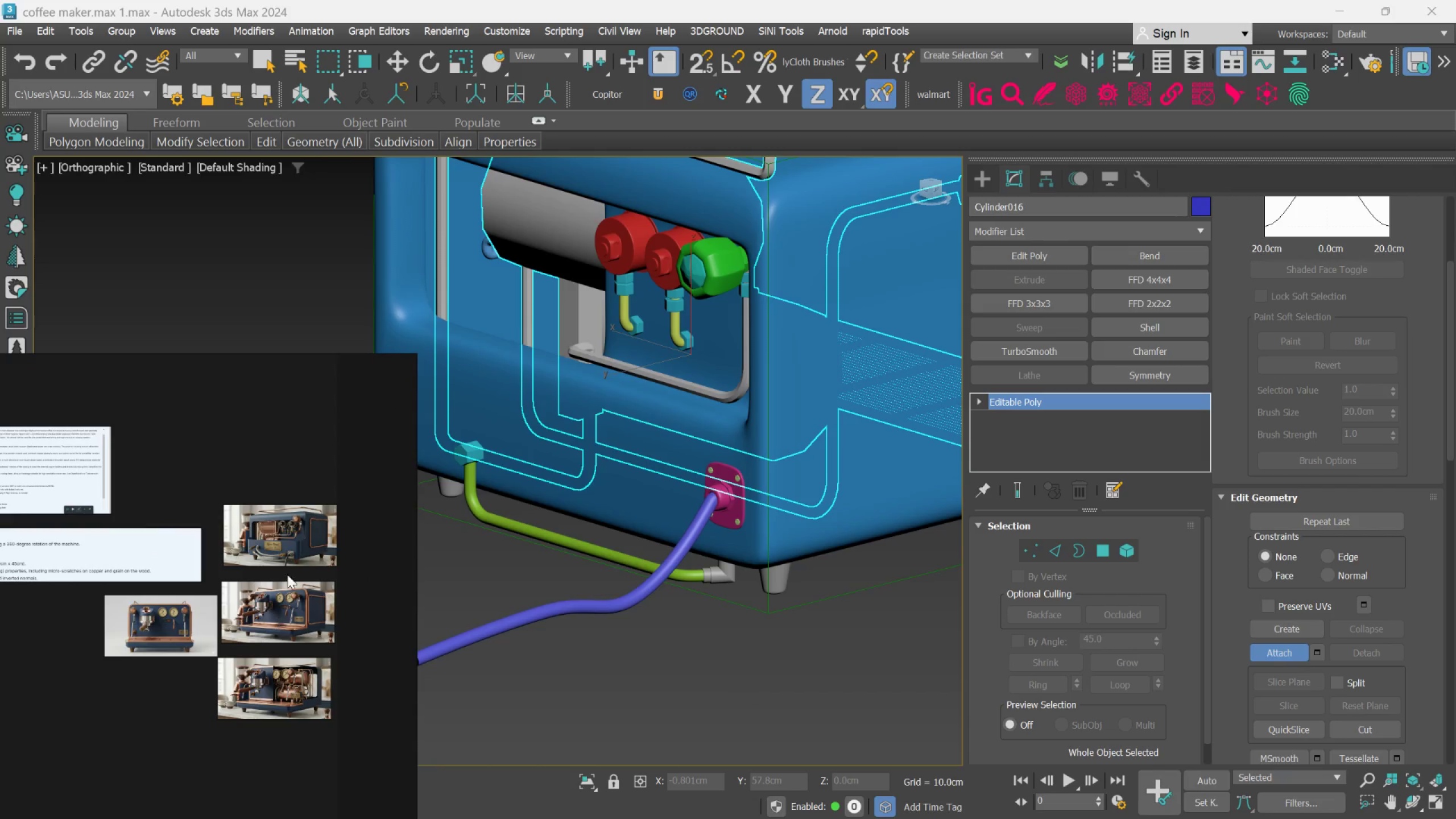 
scroll: coordinate [286, 561], scroll_direction: up, amount: 12.0
 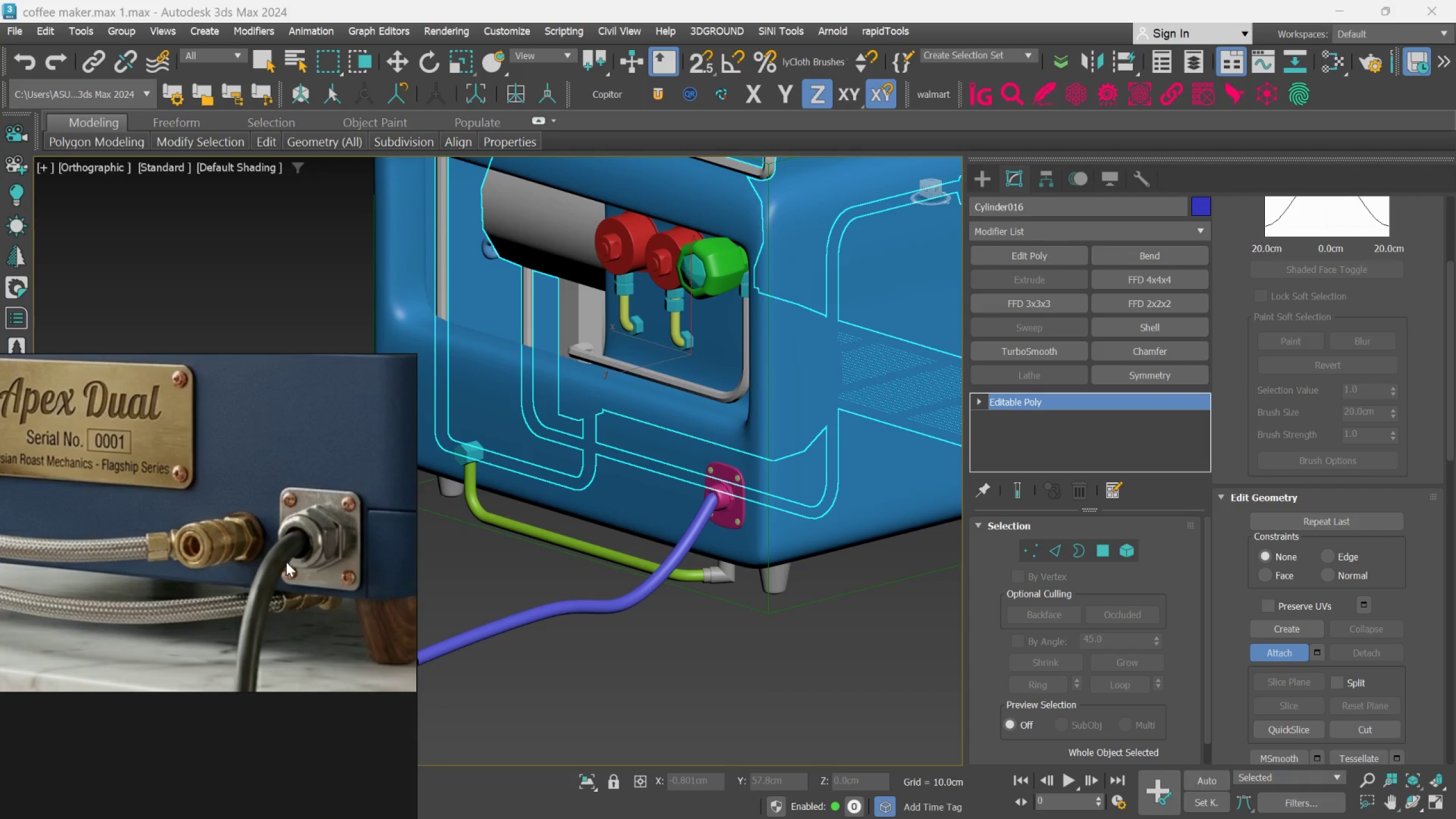 
scroll: coordinate [661, 565], scroll_direction: down, amount: 6.0
 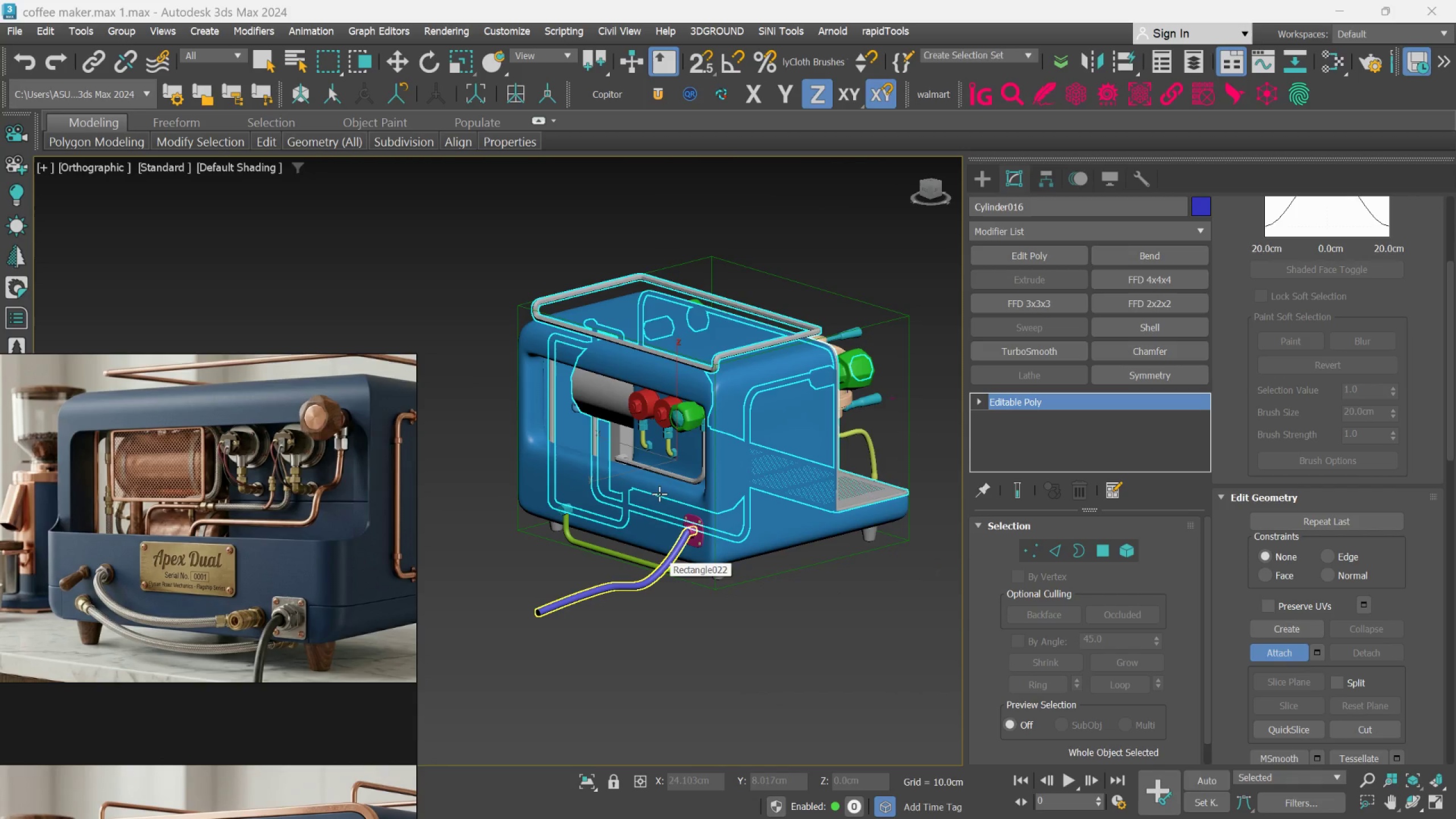 
scroll: coordinate [692, 395], scroll_direction: up, amount: 5.0
 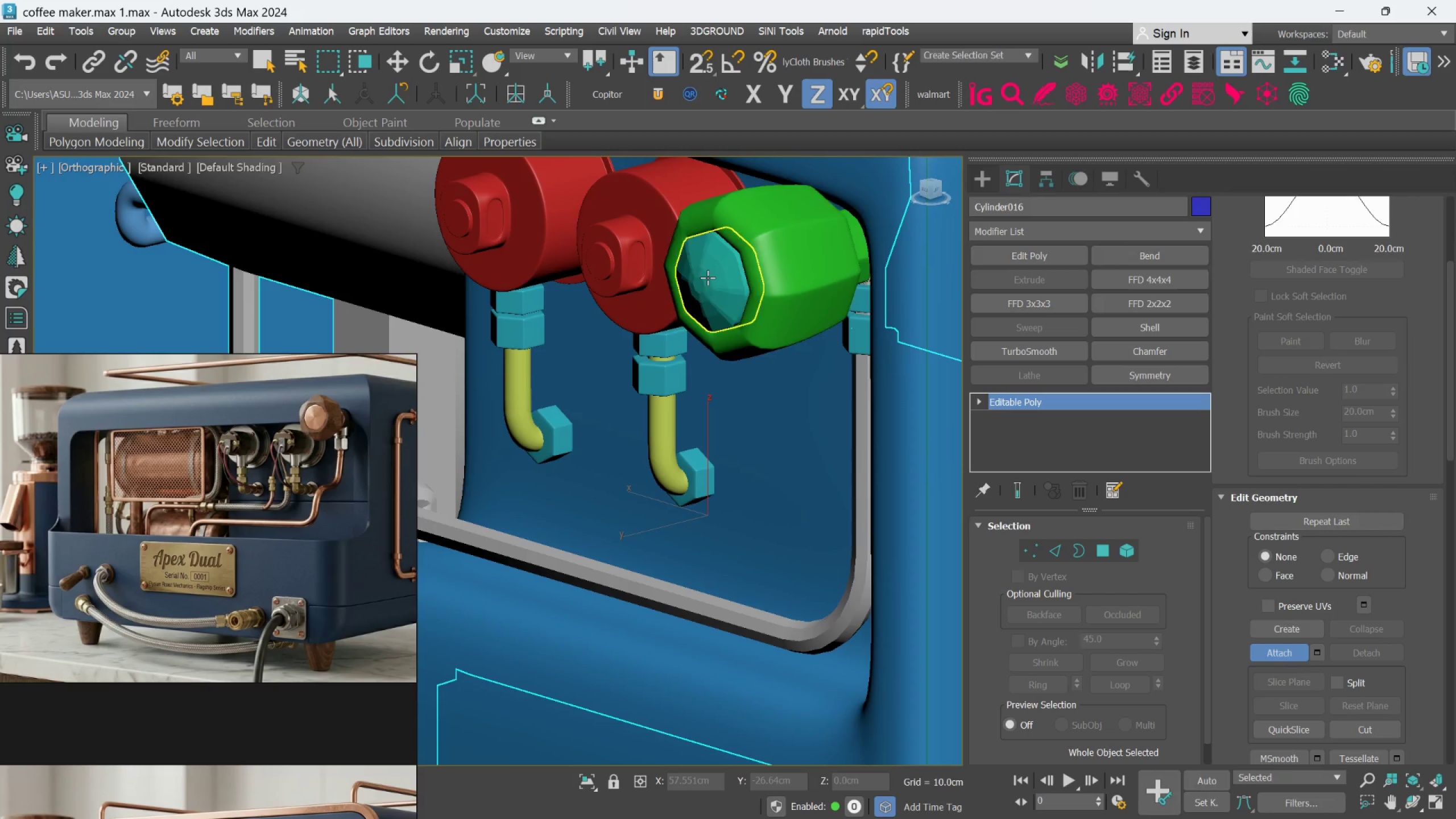 
hold_key(key=AltLeft, duration=0.33)
 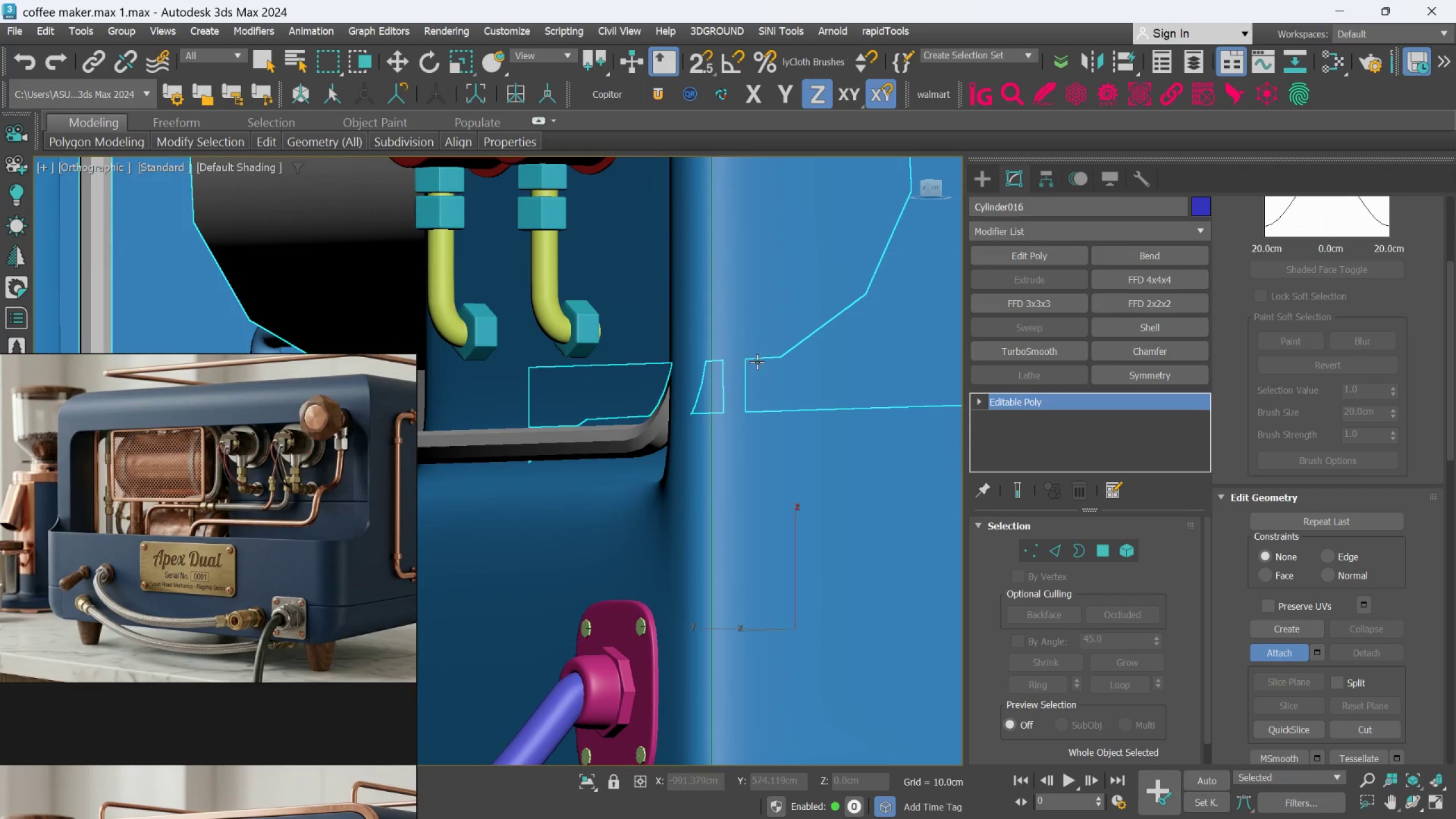 
hold_key(key=AltLeft, duration=0.88)
 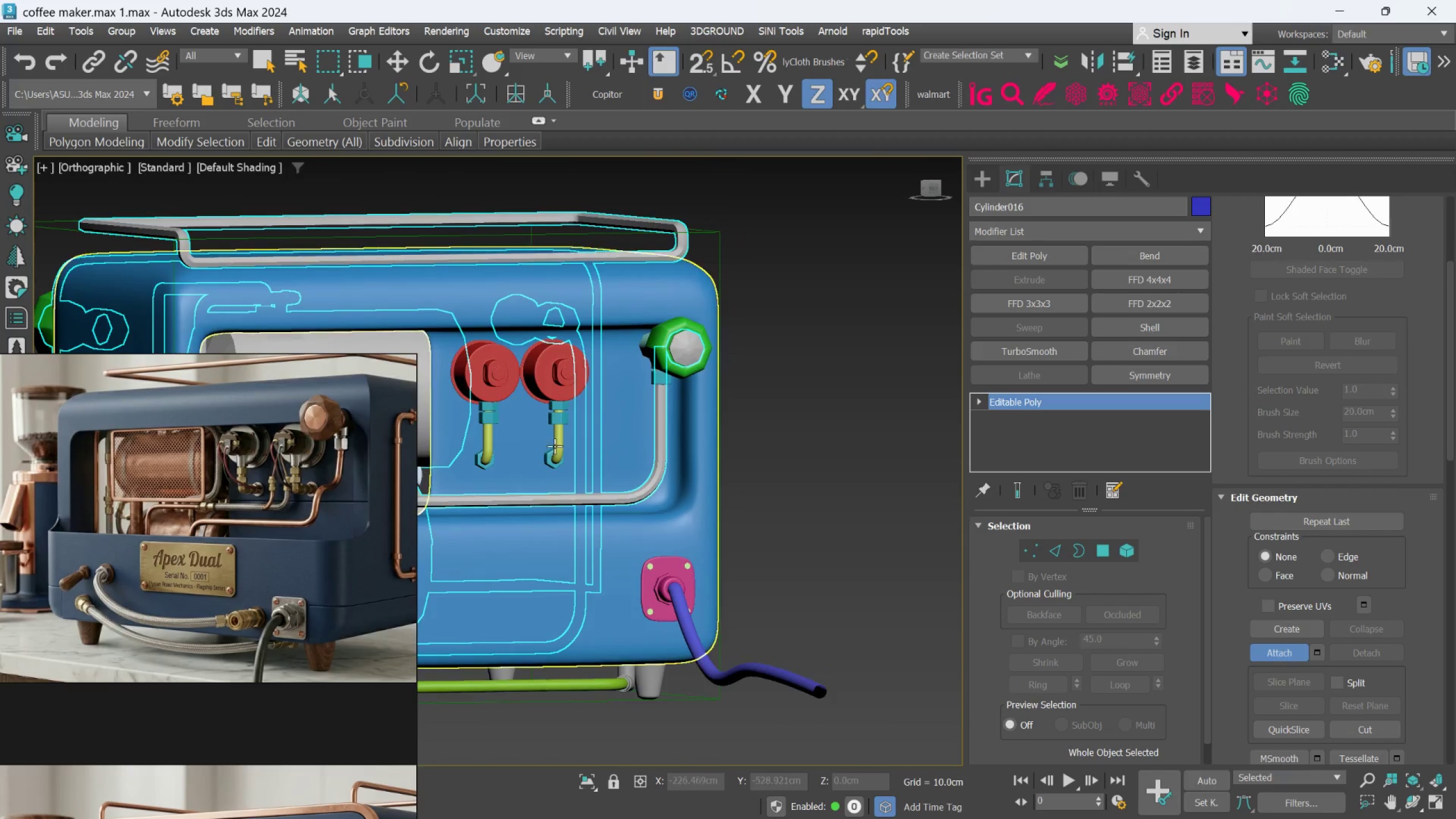 
scroll: coordinate [755, 365], scroll_direction: down, amount: 3.0
 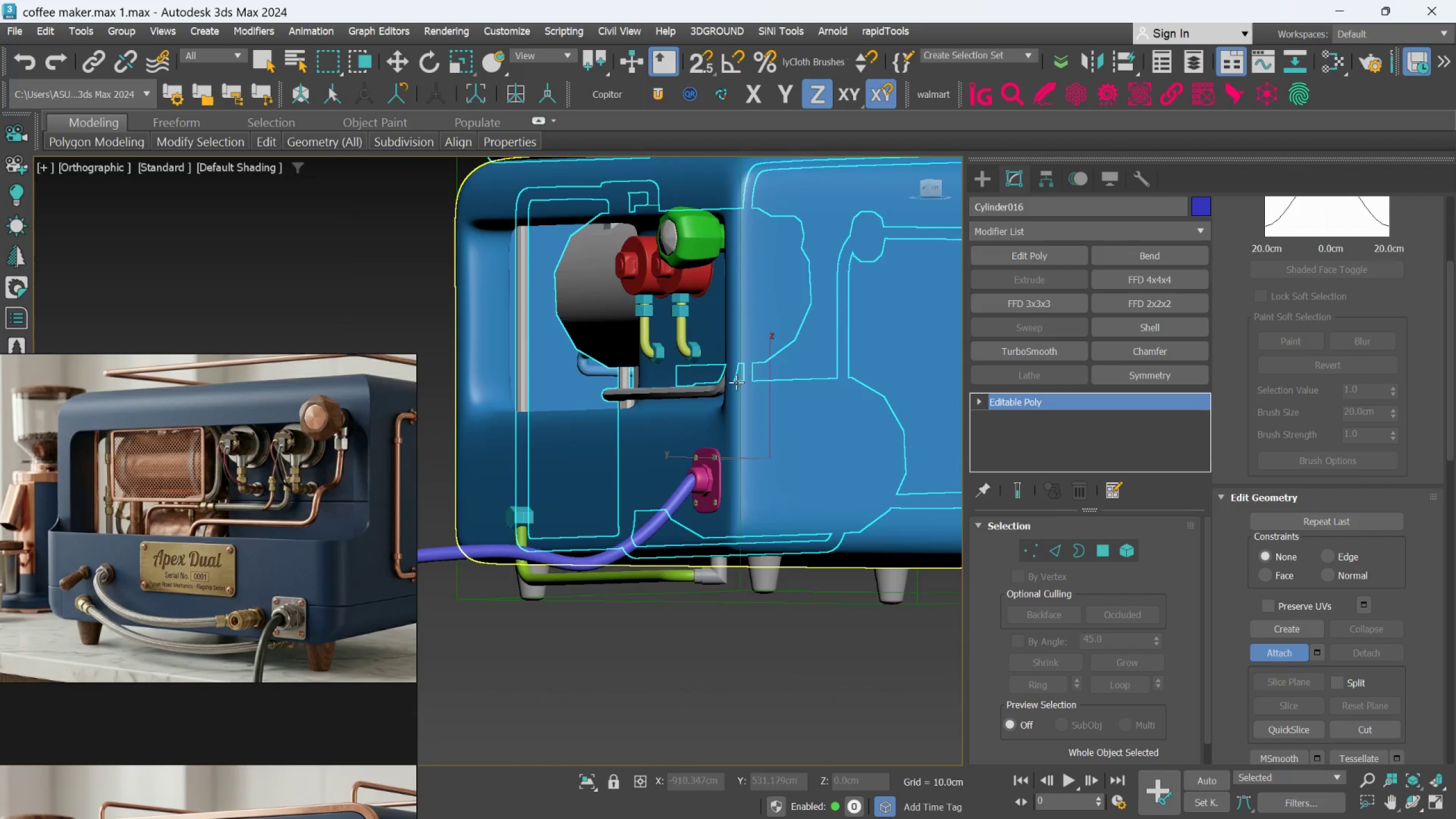 
scroll: coordinate [681, 315], scroll_direction: up, amount: 3.0
 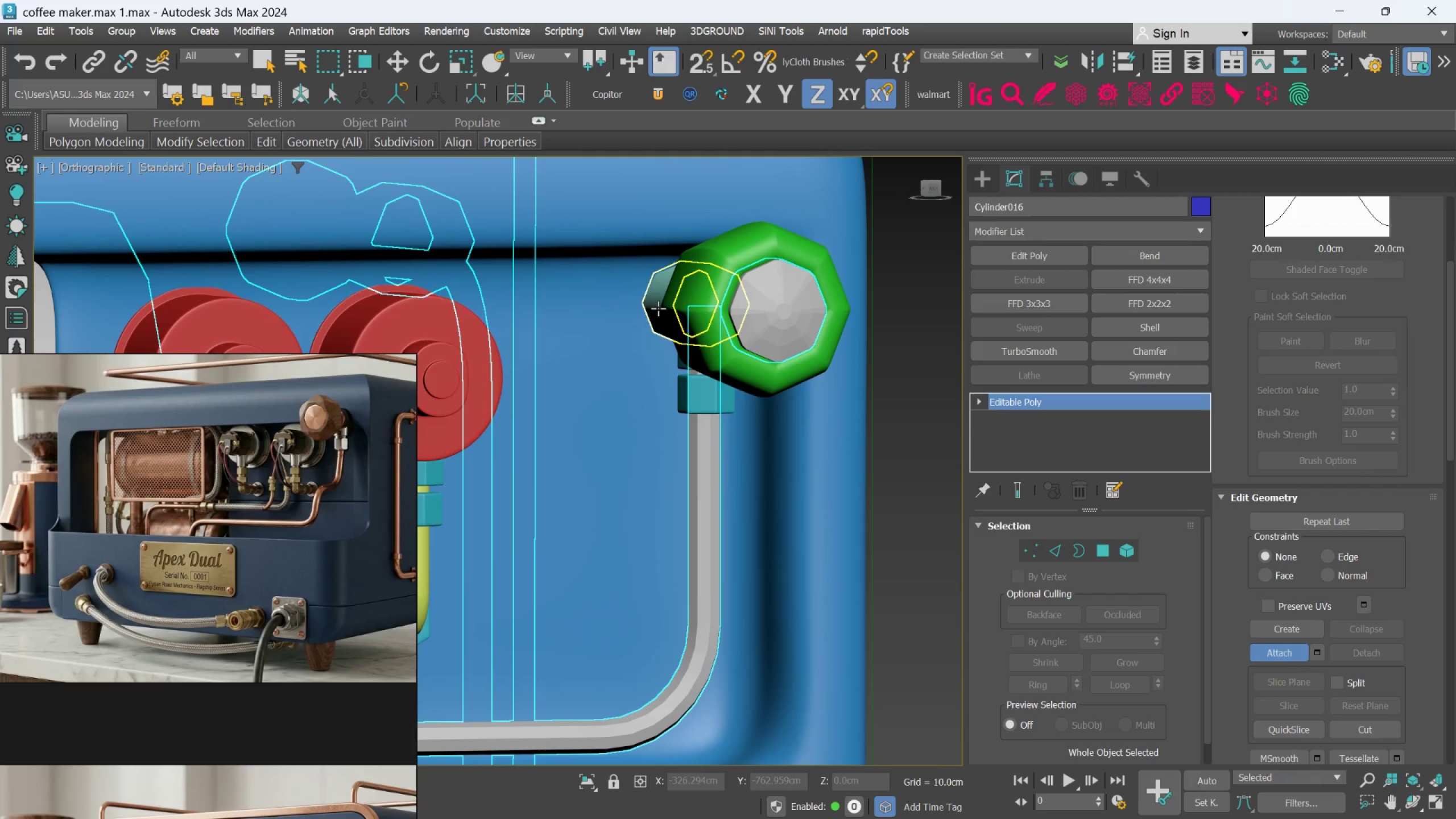 
left_click([658, 308])
 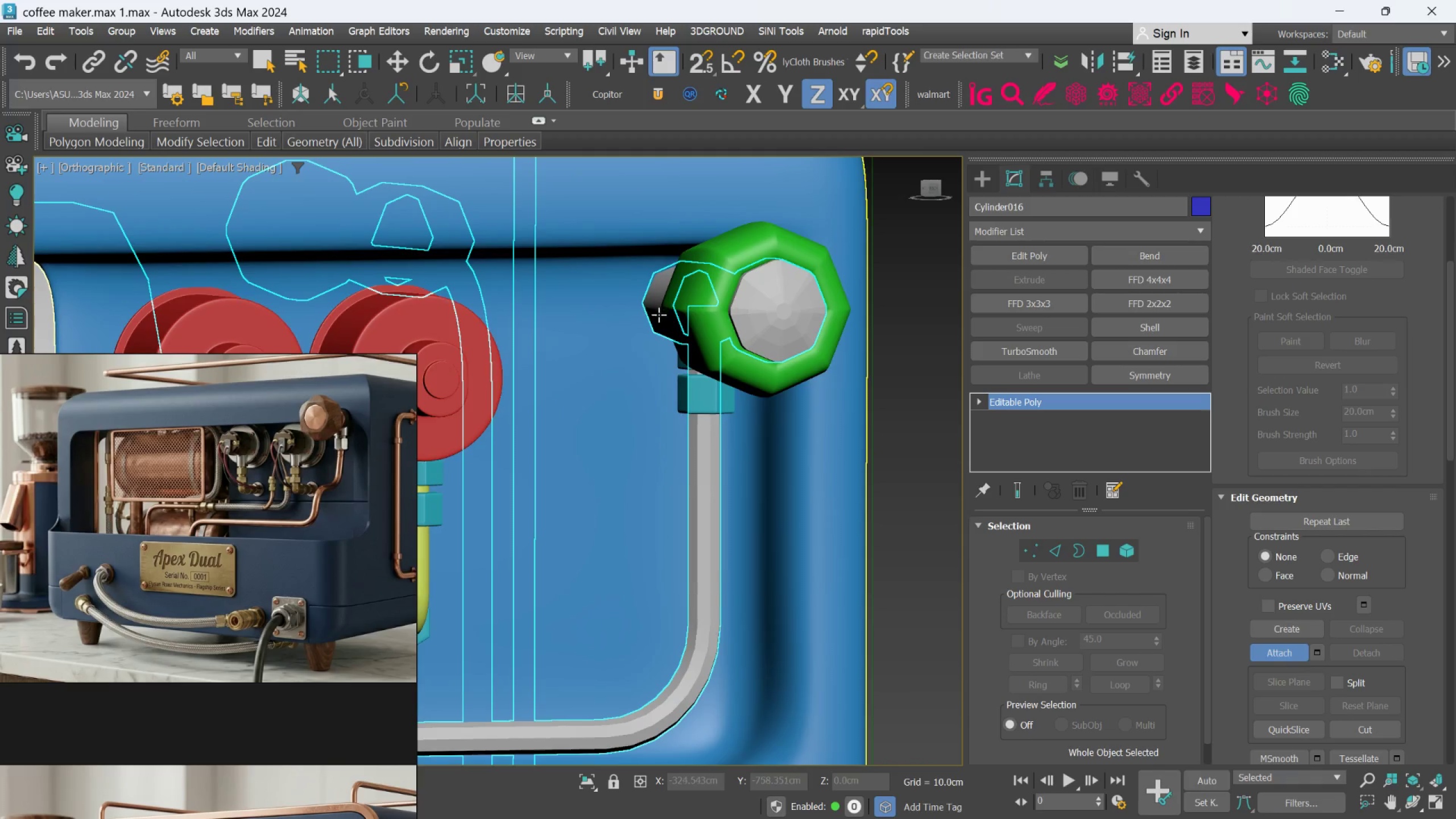 
hold_key(key=AltLeft, duration=0.7)
 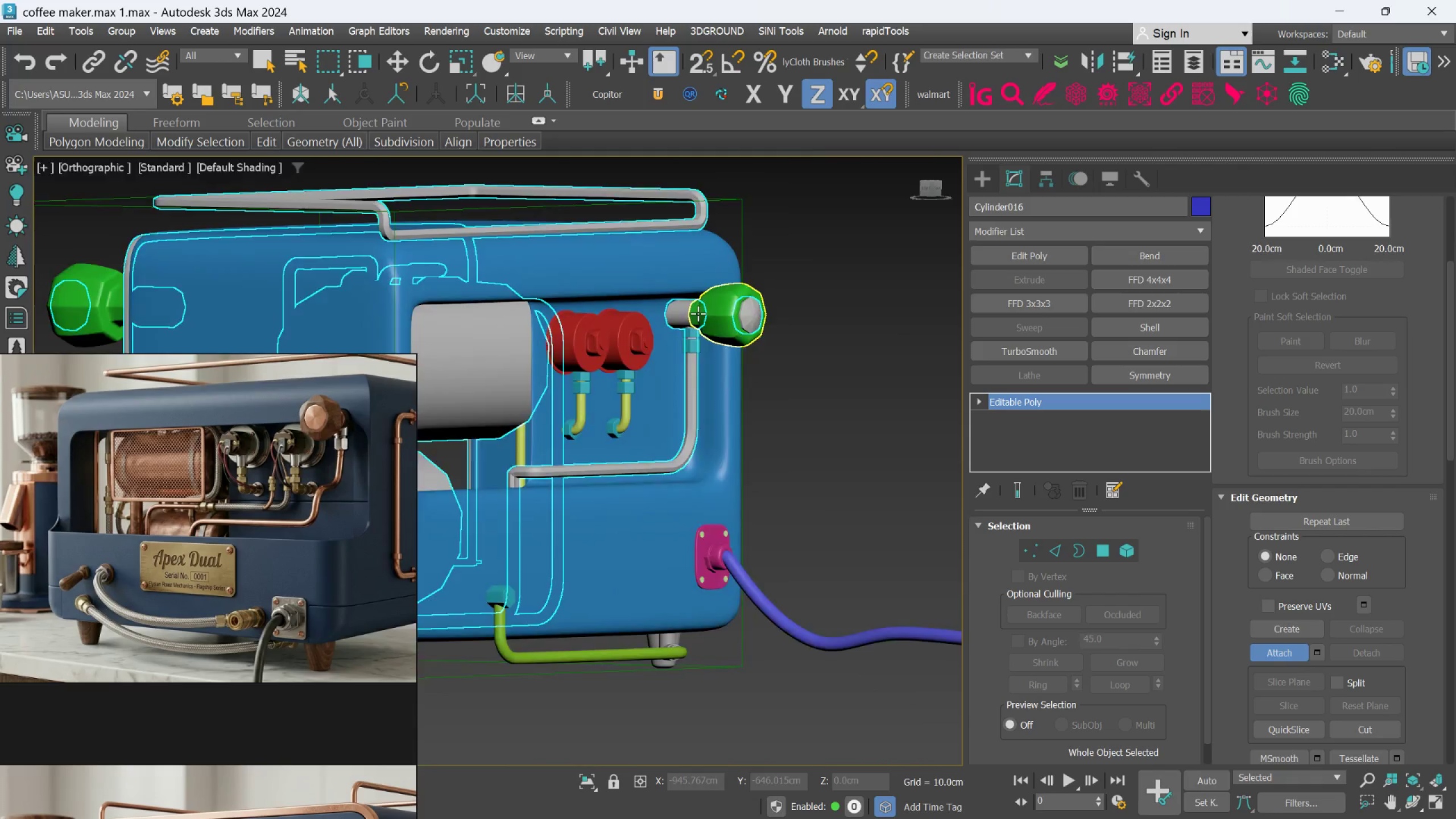 
scroll: coordinate [659, 329], scroll_direction: down, amount: 3.0
 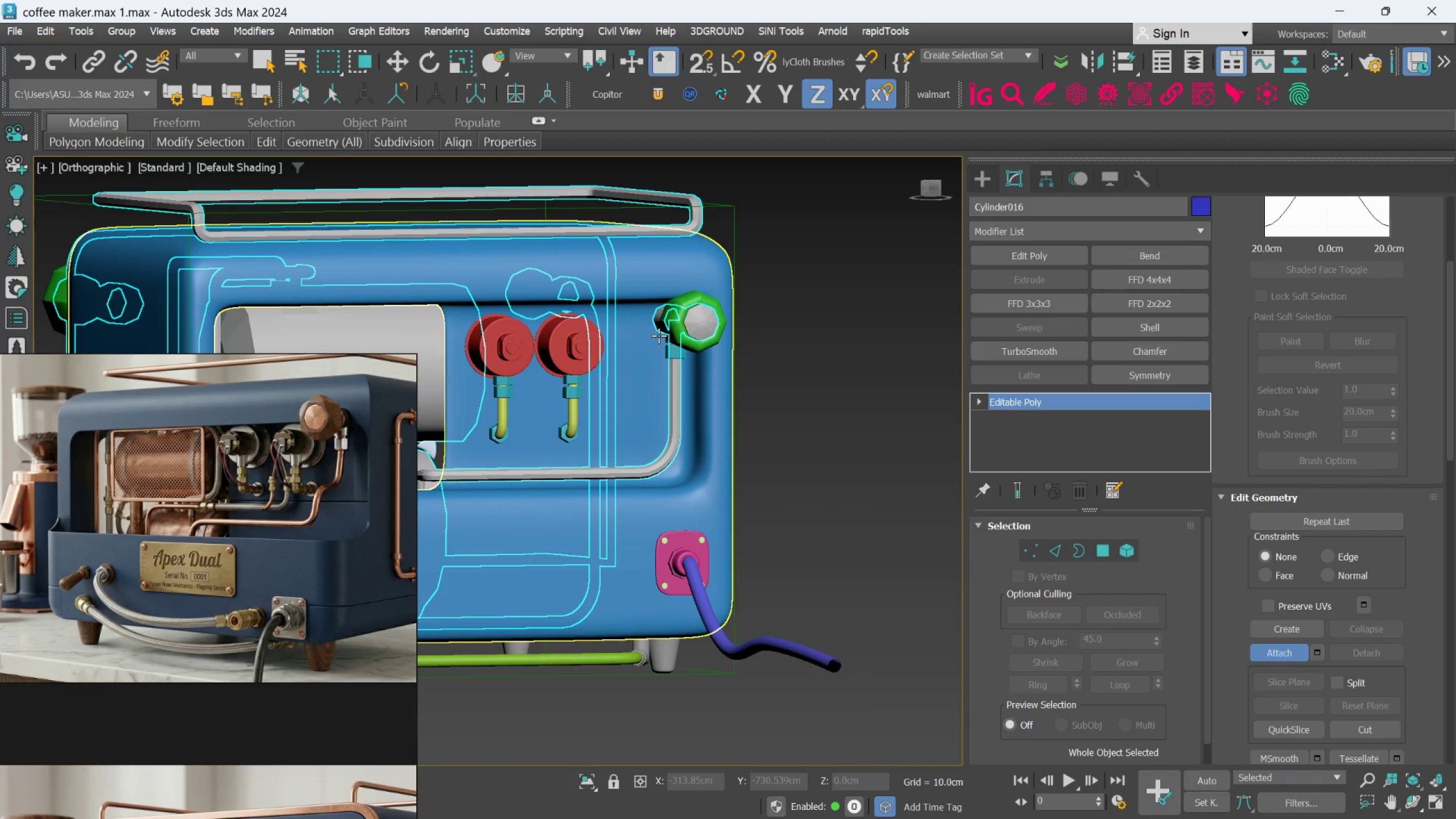 
scroll: coordinate [669, 316], scroll_direction: up, amount: 7.0
 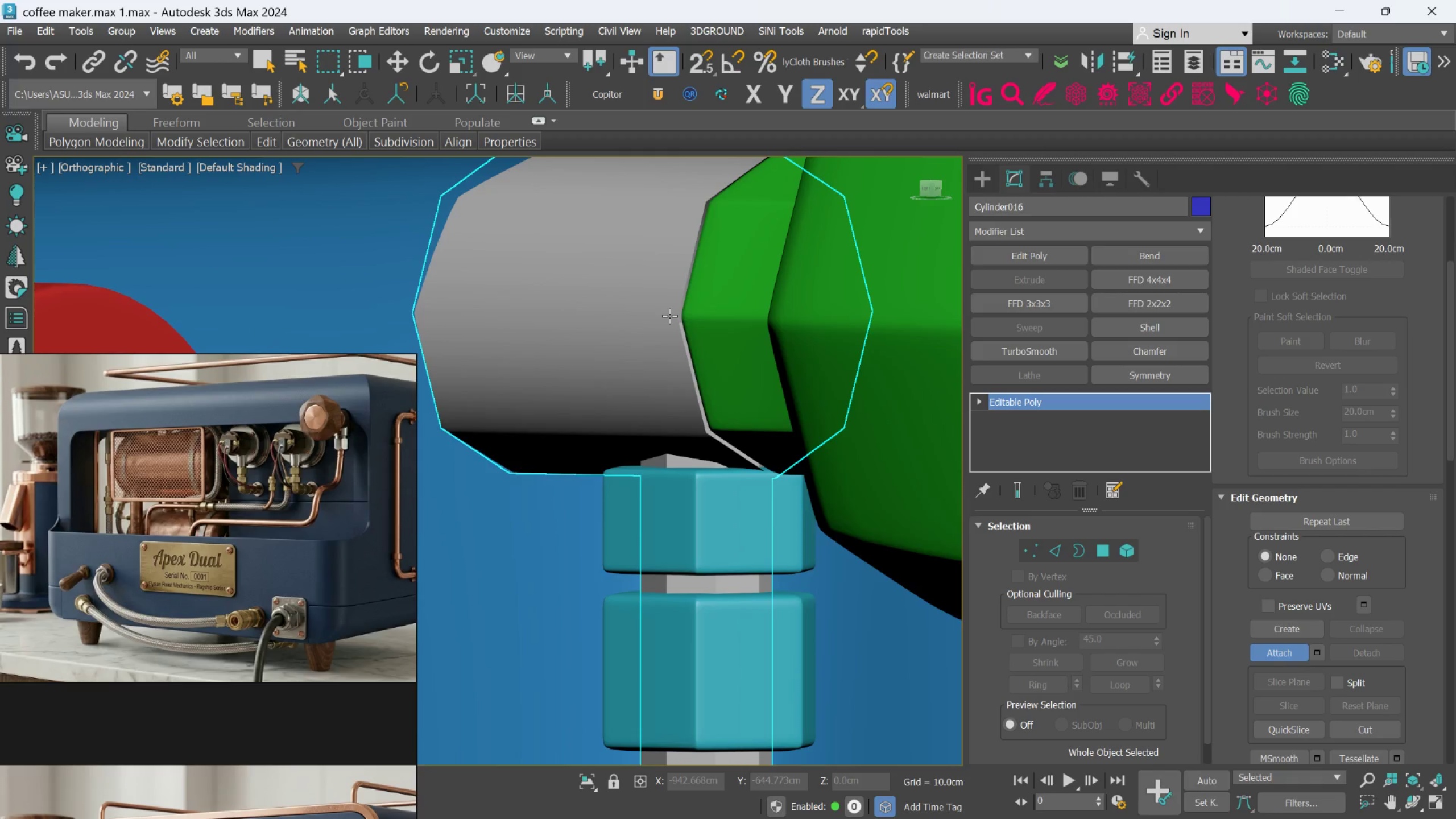 
scroll: coordinate [663, 341], scroll_direction: down, amount: 8.0
 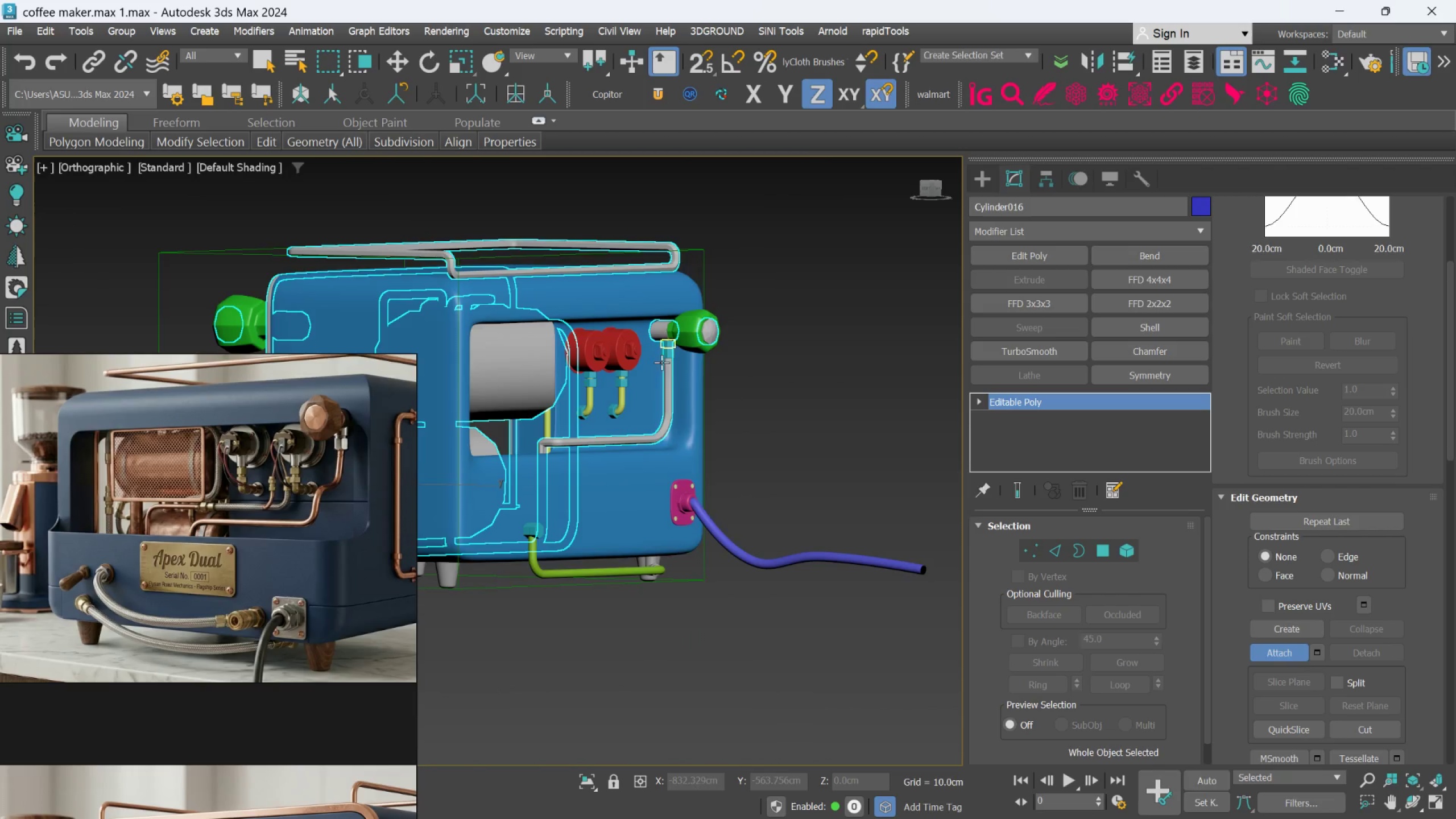 
hold_key(key=AltLeft, duration=2.8)
 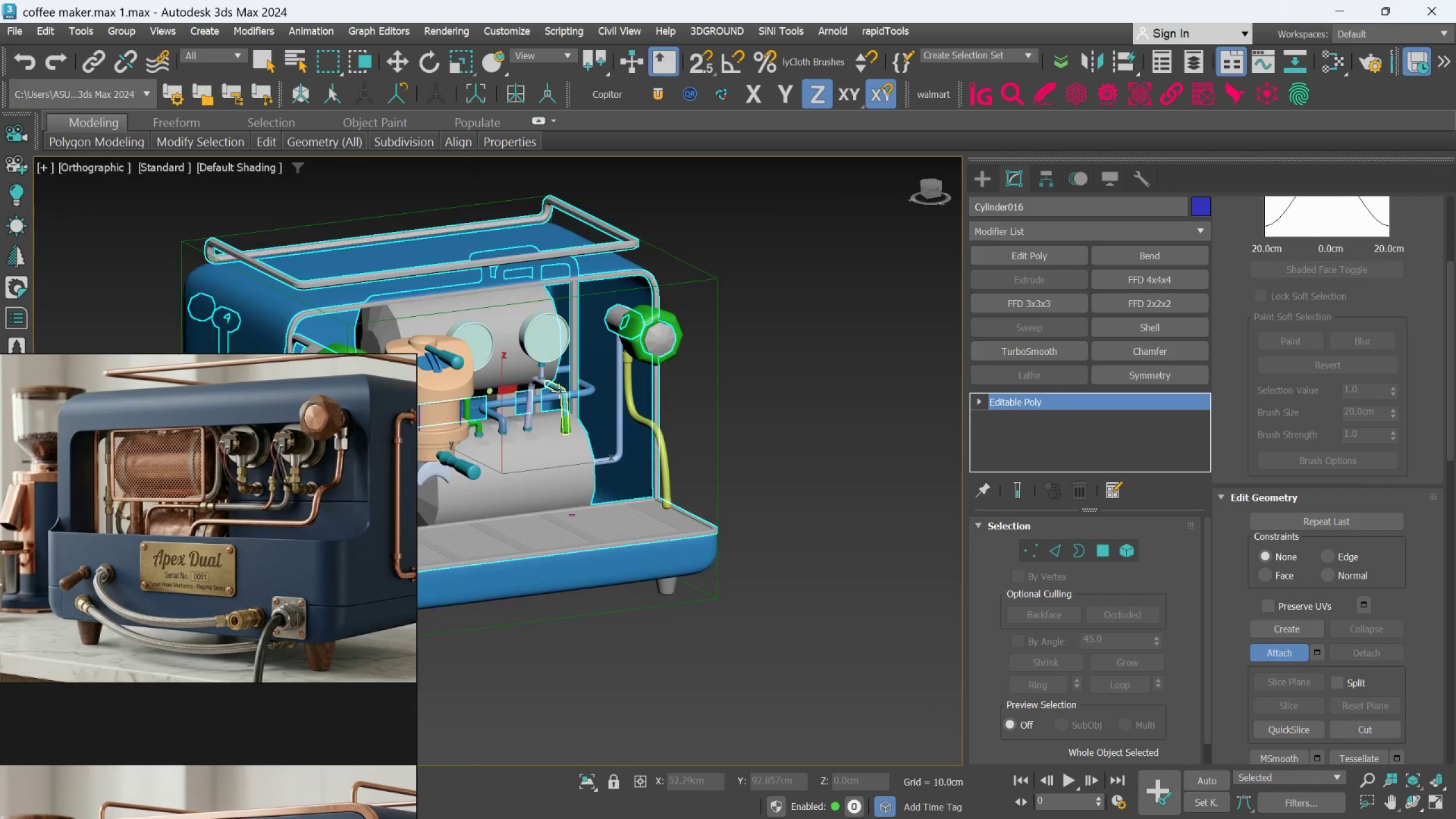 
hold_key(key=AltLeft, duration=1.52)
 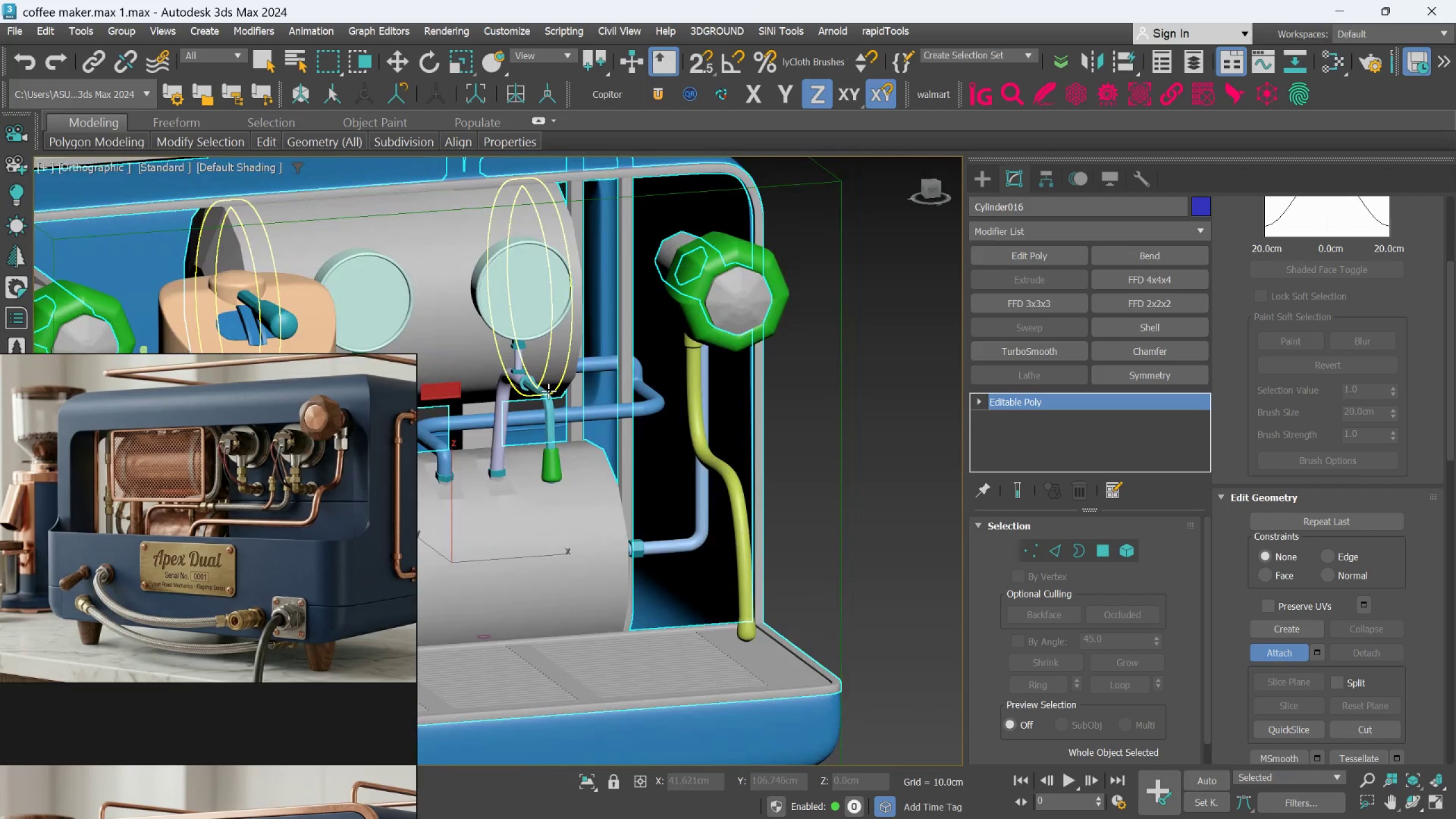 
scroll: coordinate [559, 391], scroll_direction: up, amount: 2.0
 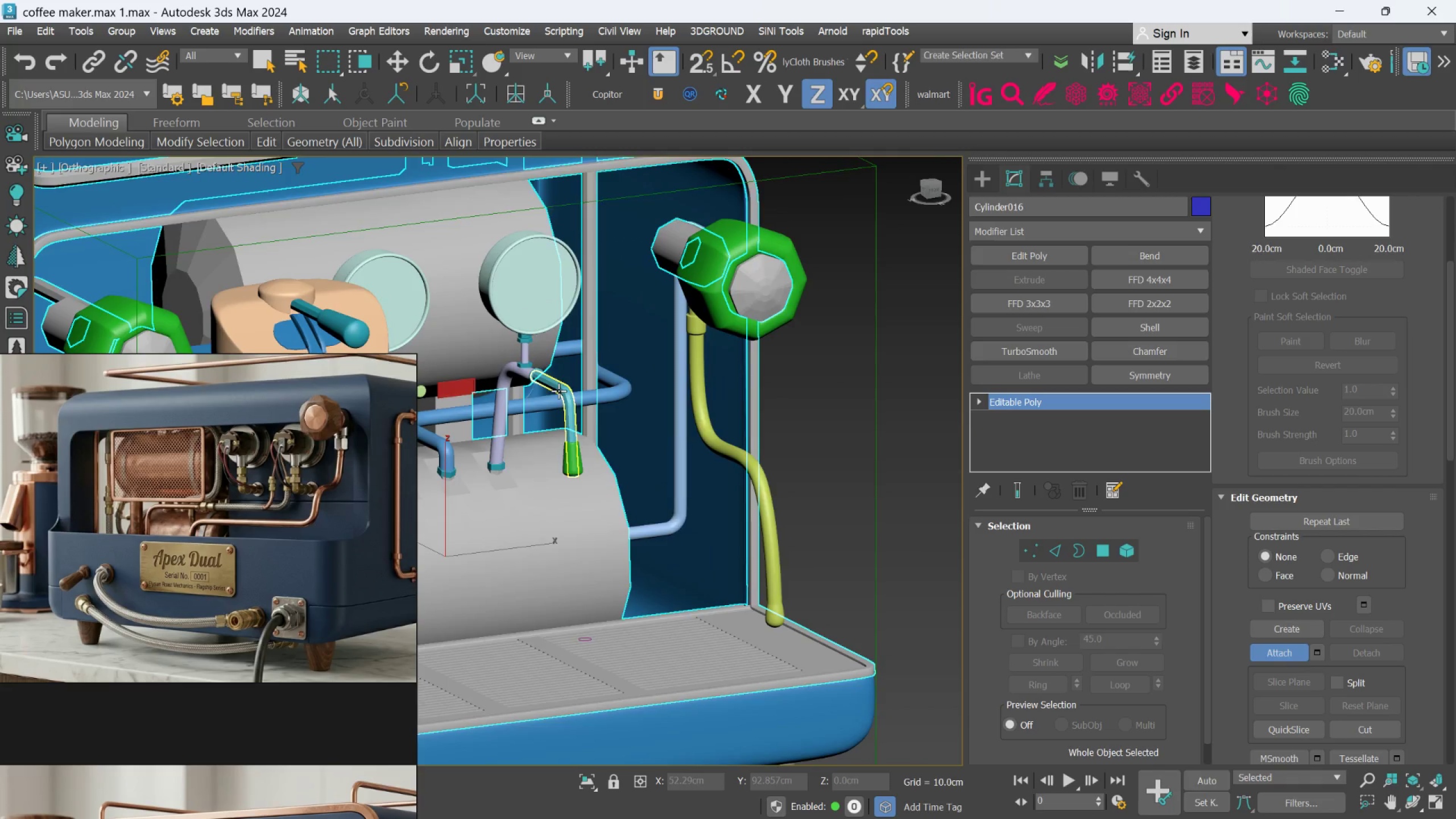 
hold_key(key=AltLeft, duration=0.64)
 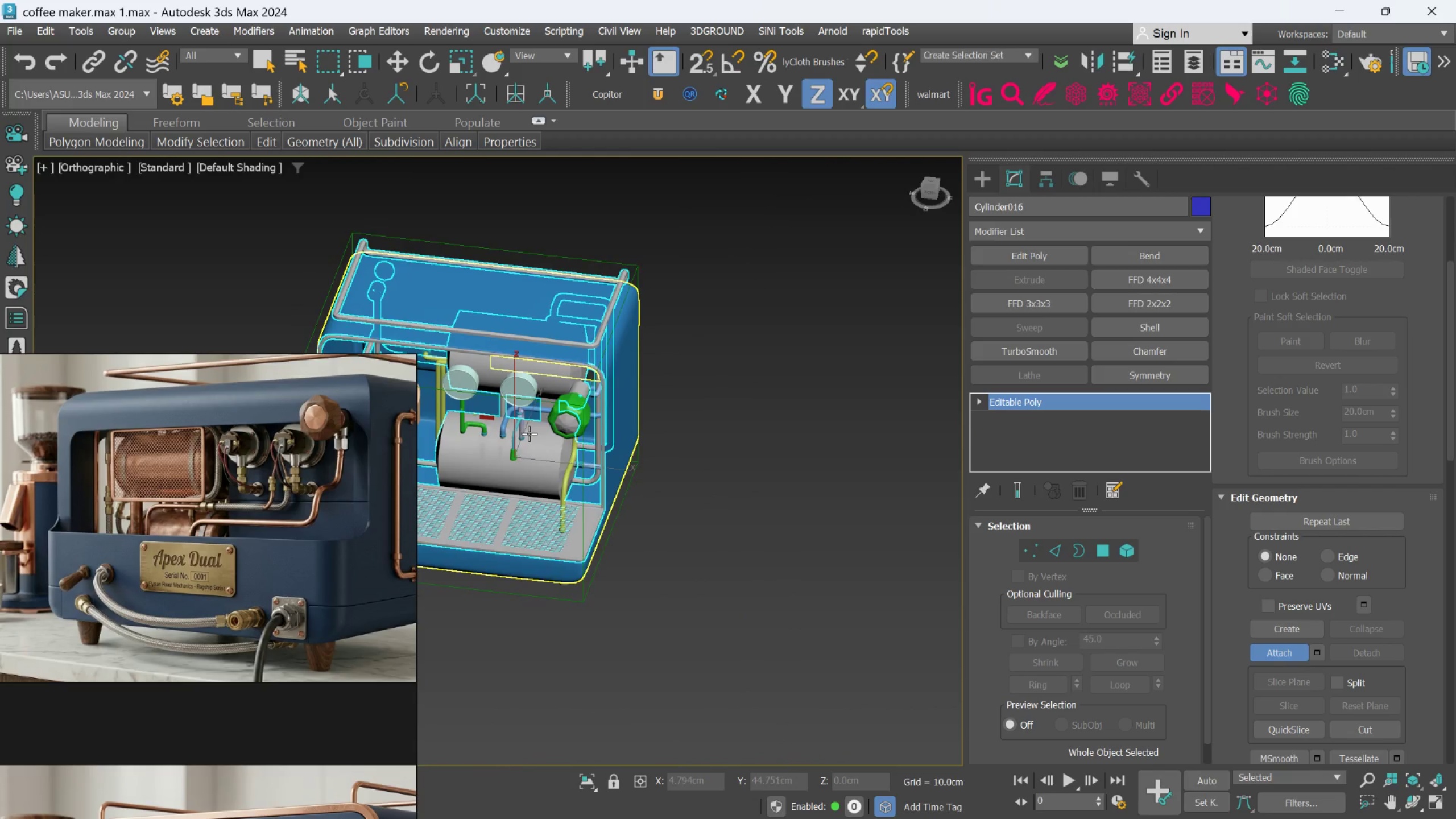 
scroll: coordinate [549, 398], scroll_direction: down, amount: 3.0
 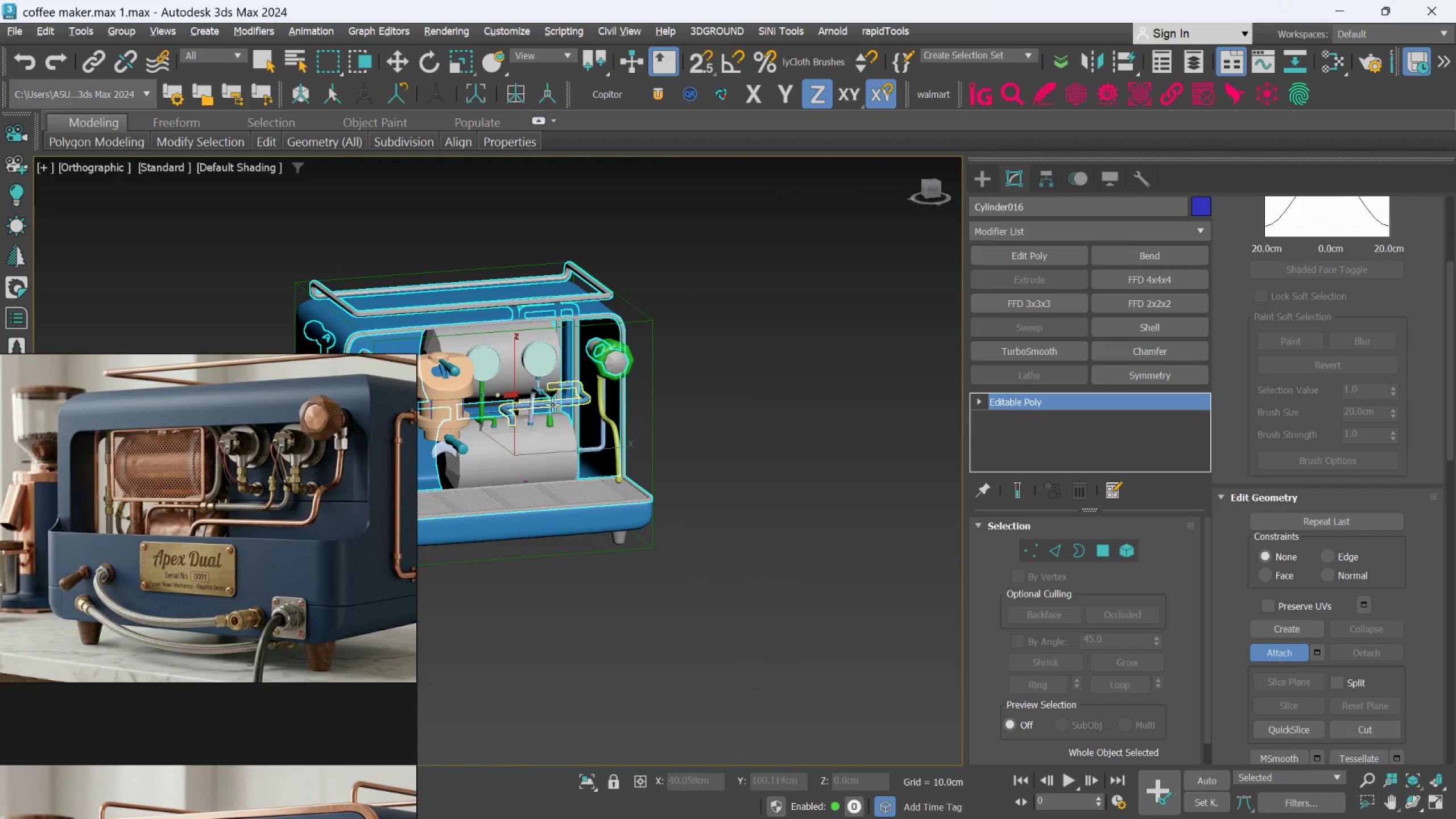 
scroll: coordinate [636, 371], scroll_direction: up, amount: 7.0
 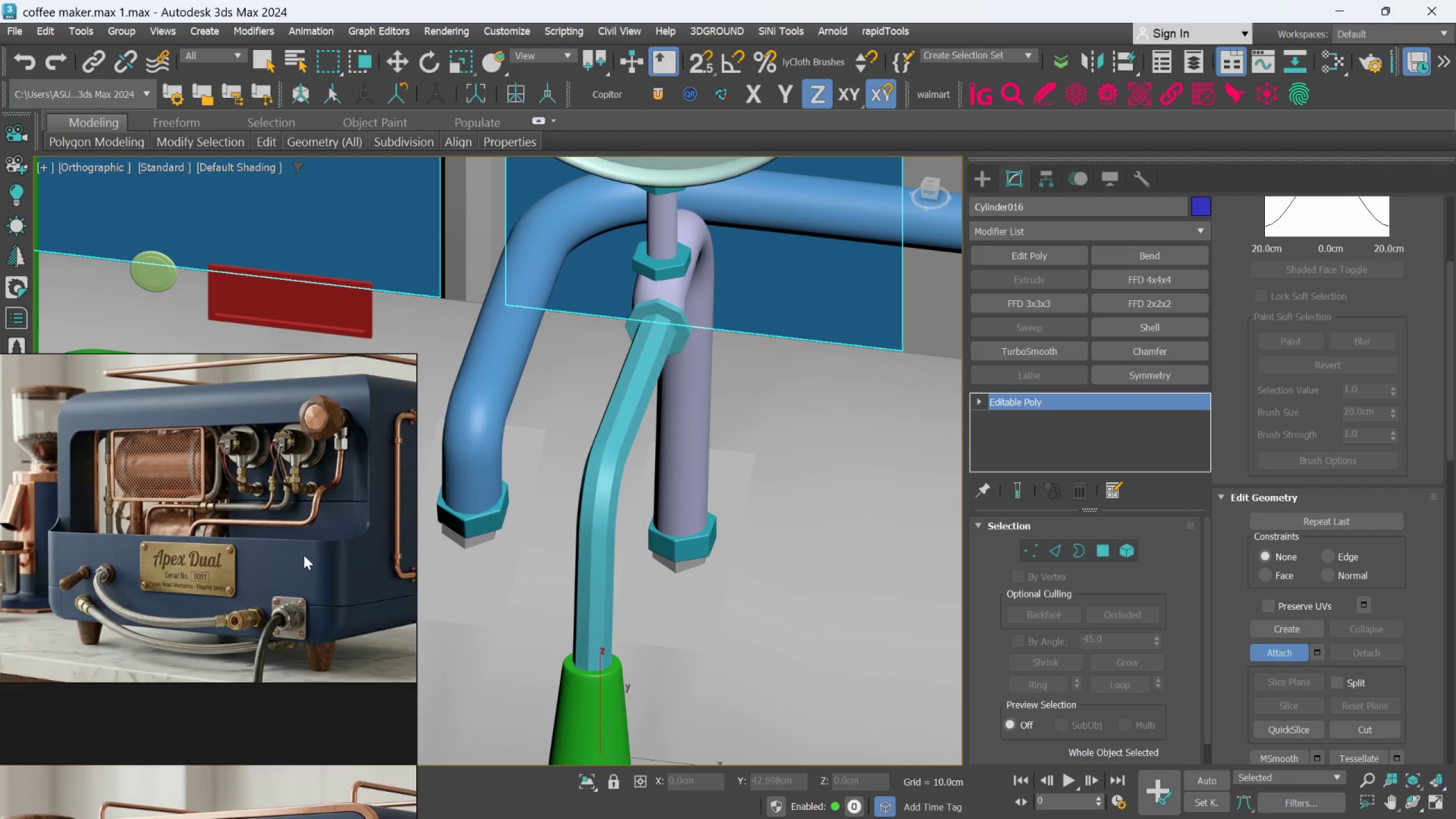 
scroll: coordinate [295, 579], scroll_direction: down, amount: 3.0
 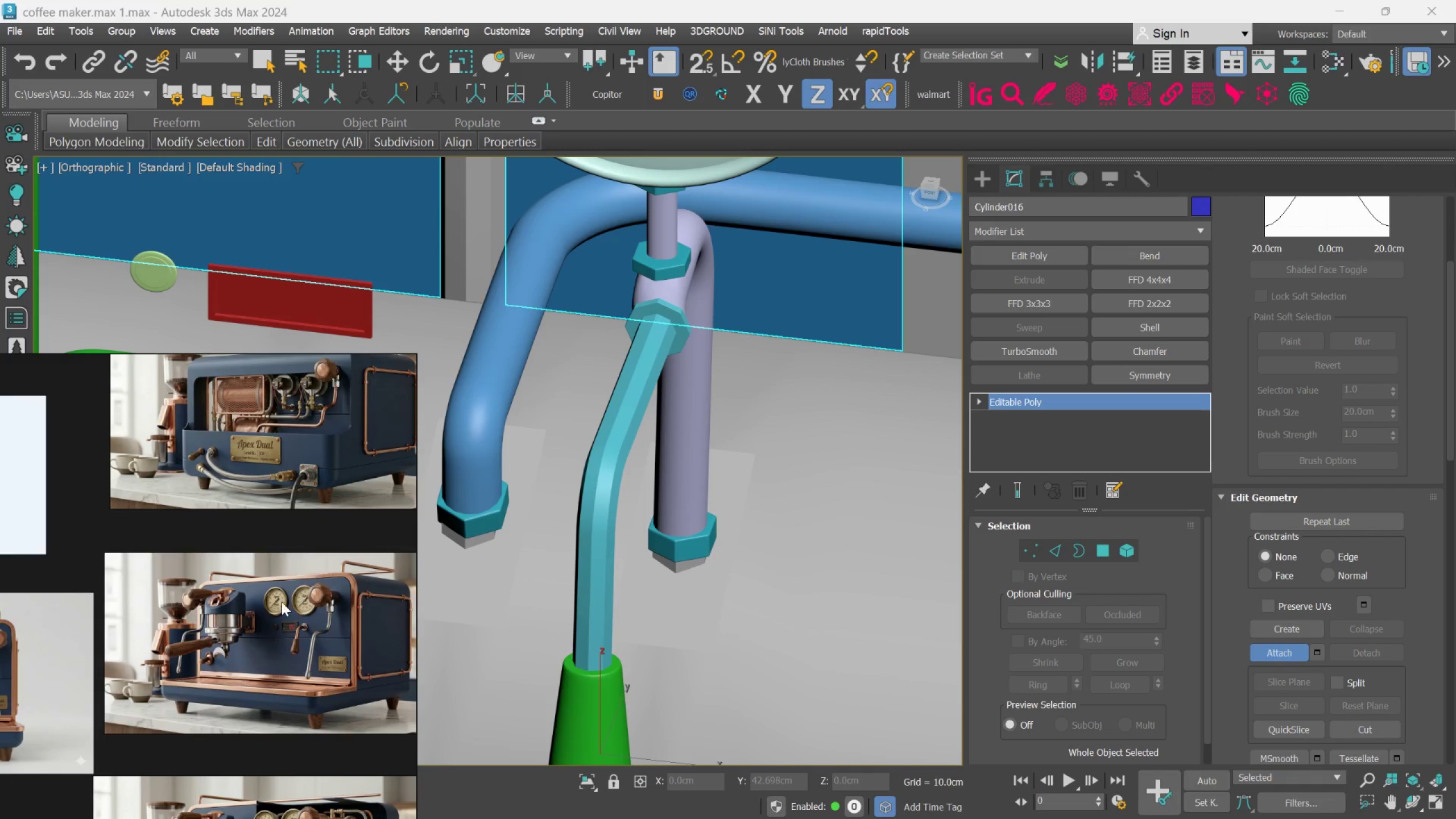 
scroll: coordinate [297, 631], scroll_direction: up, amount: 4.0
 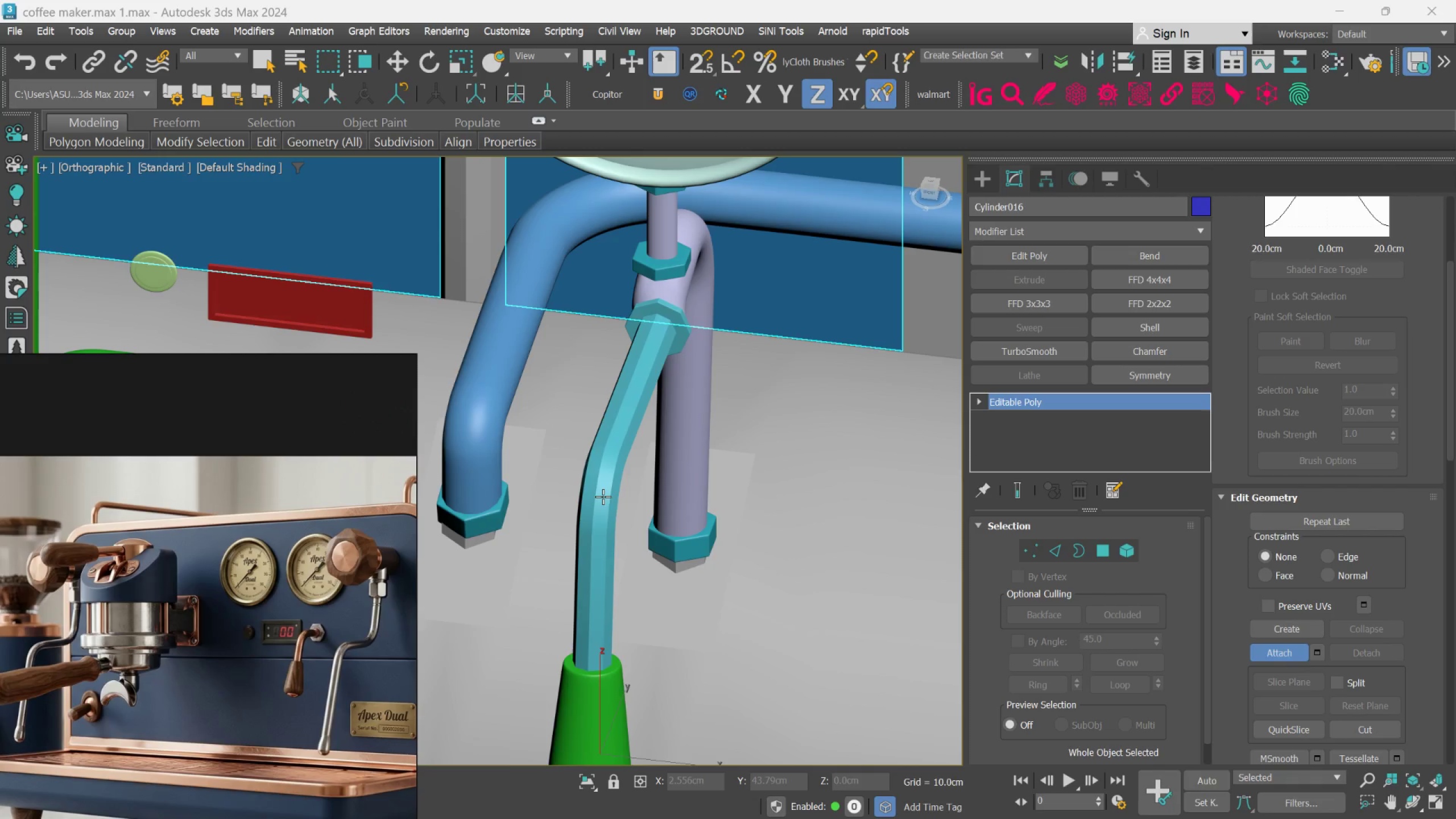 
left_click([603, 495])
 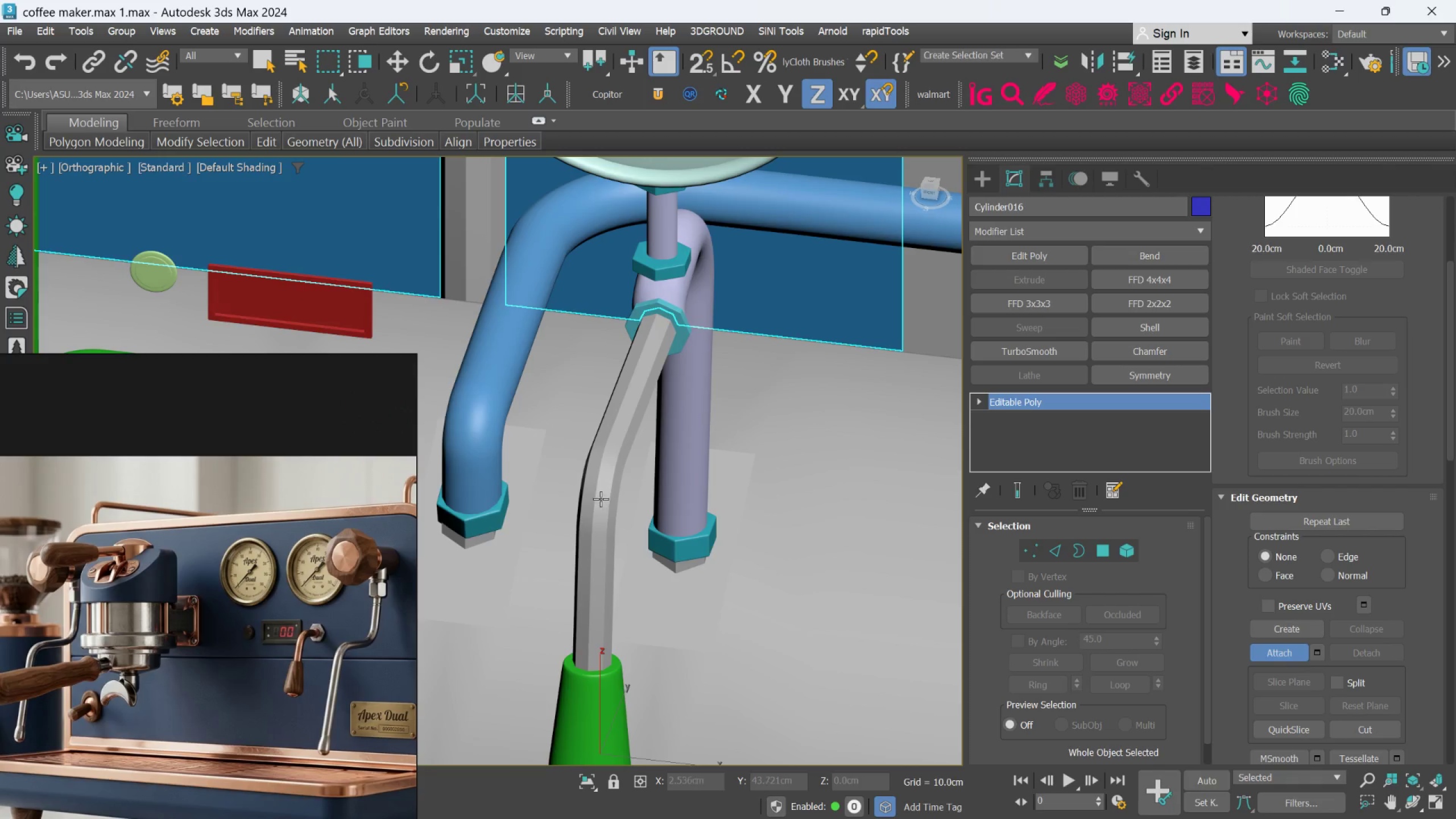 
scroll: coordinate [632, 521], scroll_direction: down, amount: 4.0
 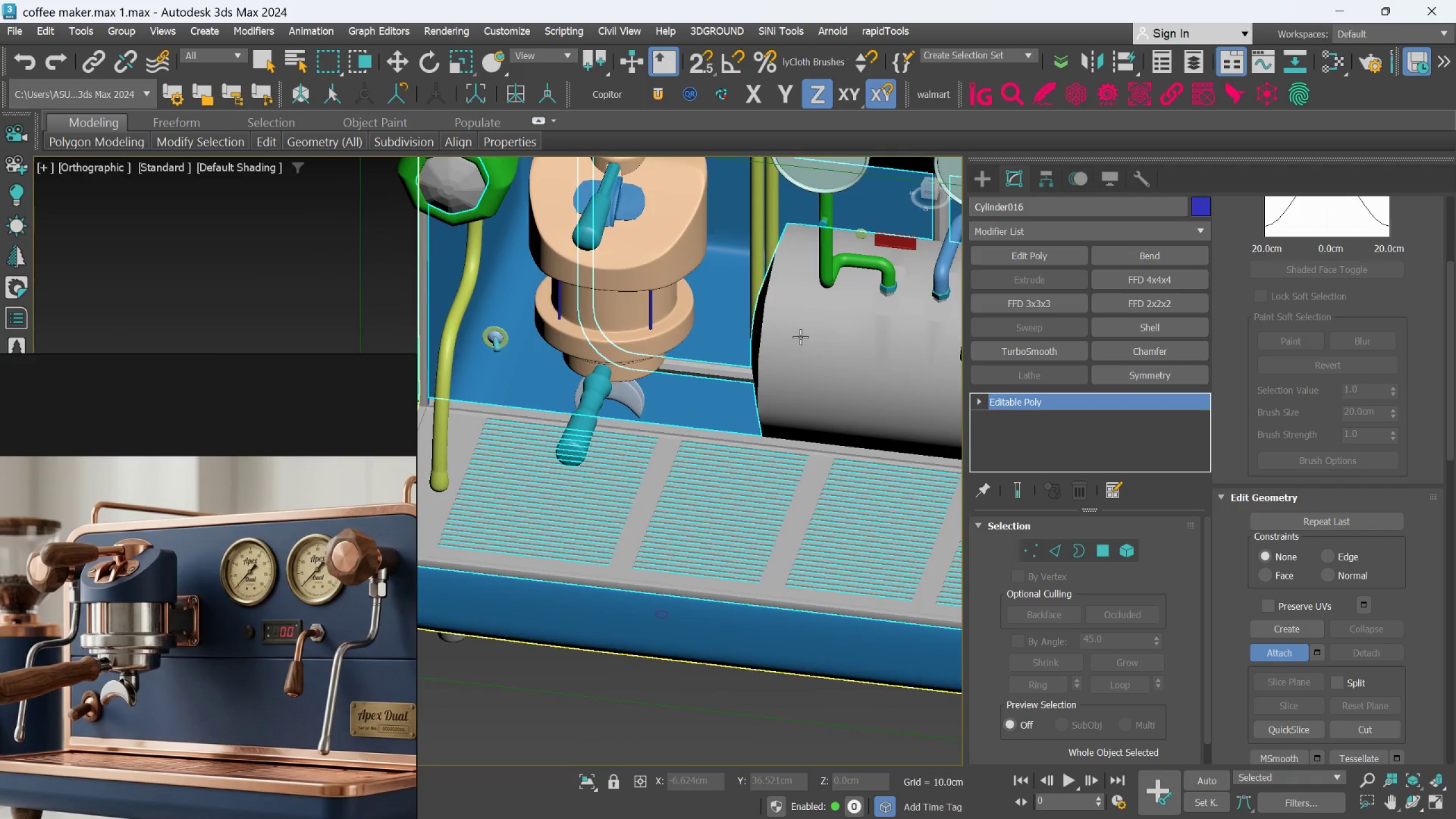 
scroll: coordinate [596, 330], scroll_direction: up, amount: 7.0
 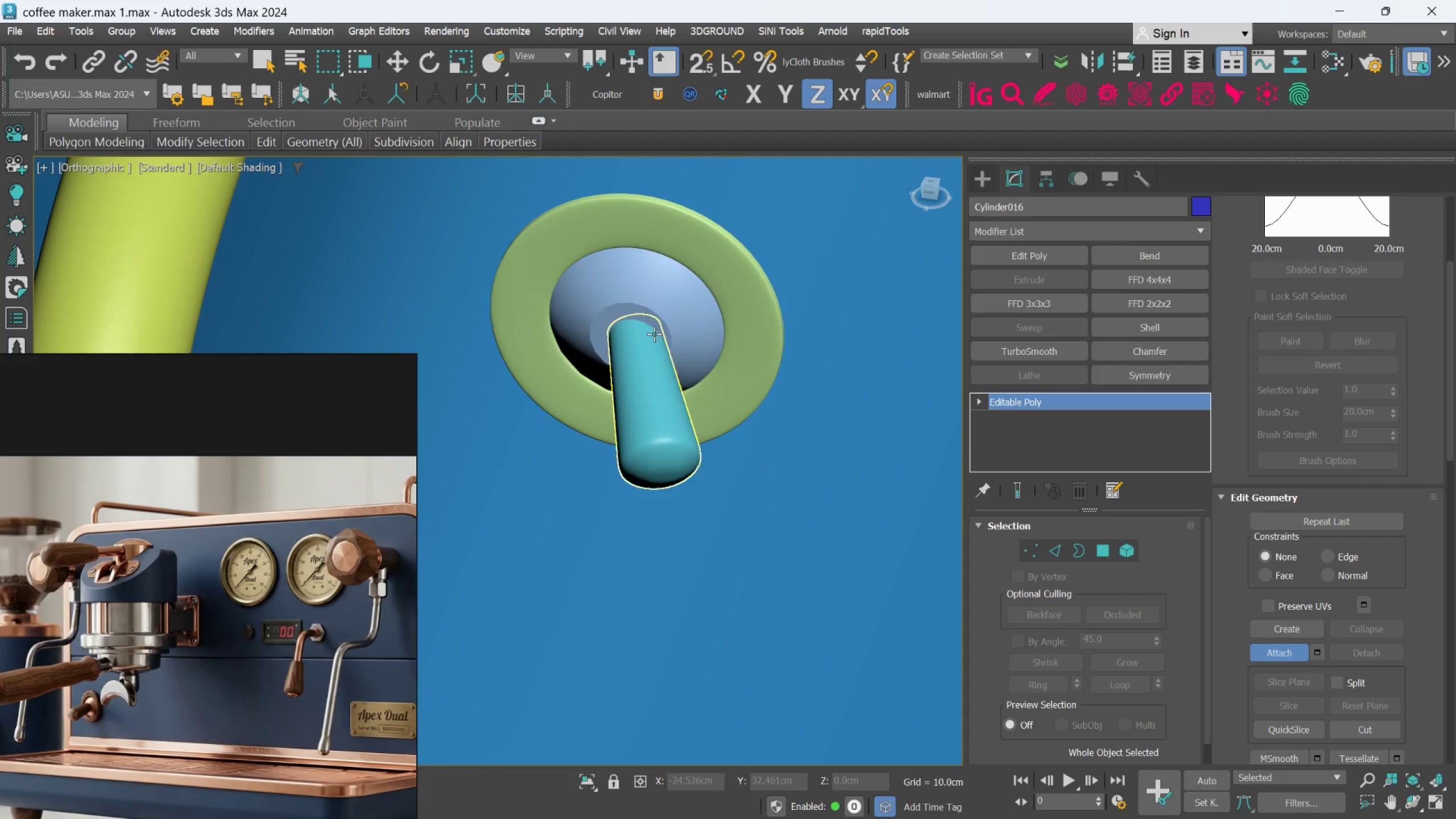 
left_click([663, 312])
 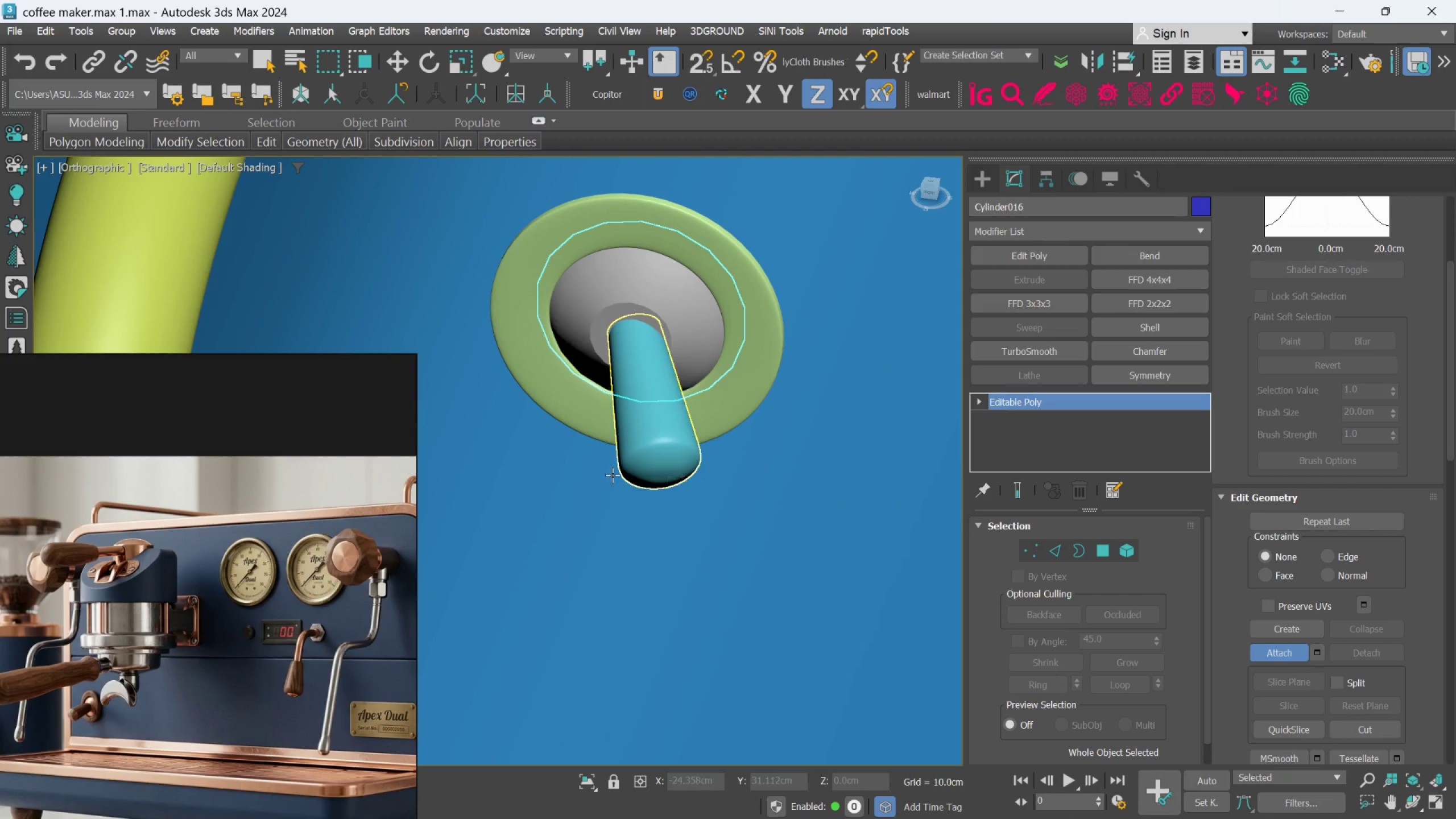 
scroll: coordinate [864, 420], scroll_direction: down, amount: 11.0
 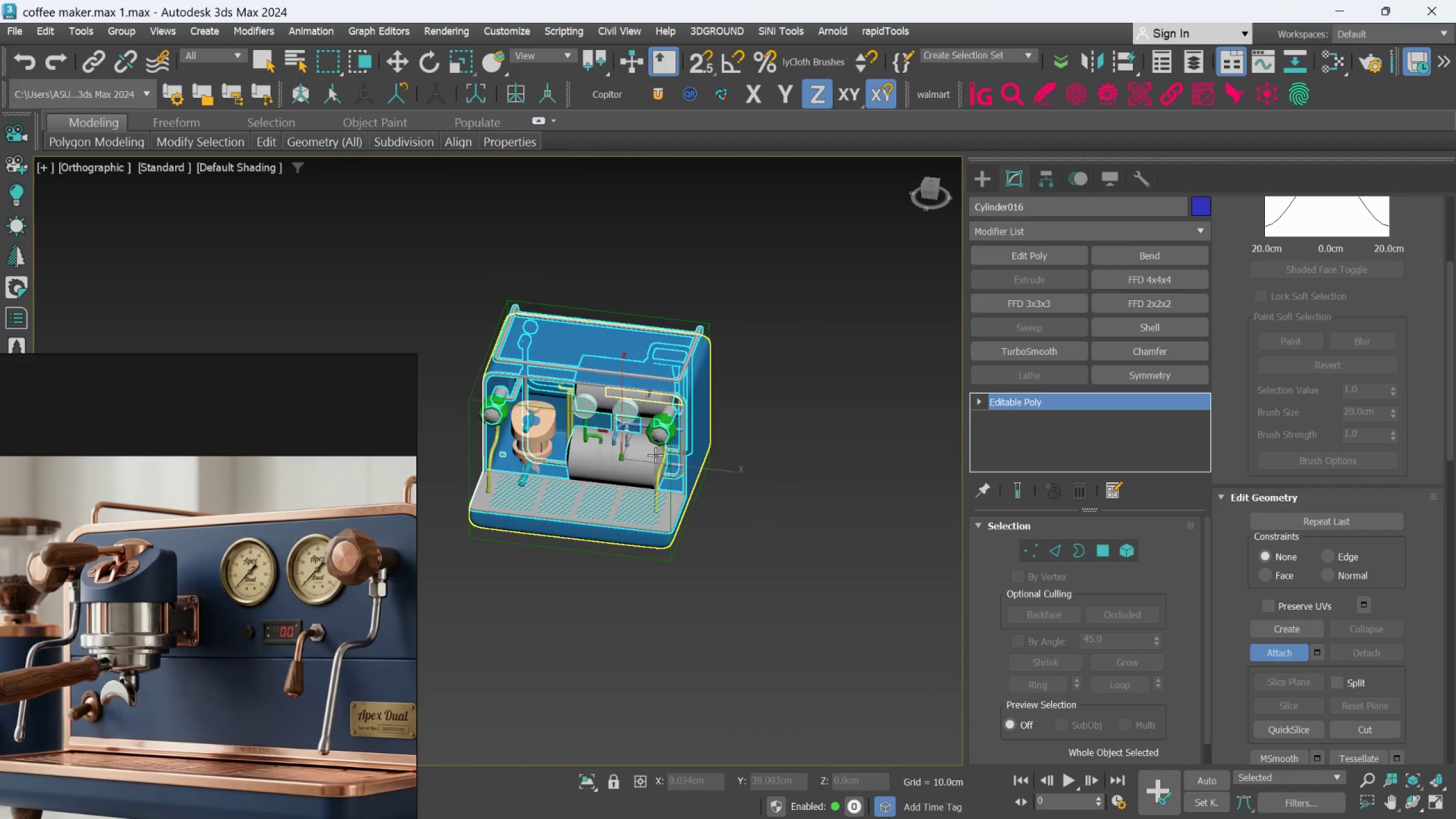 
scroll: coordinate [678, 448], scroll_direction: up, amount: 4.0
 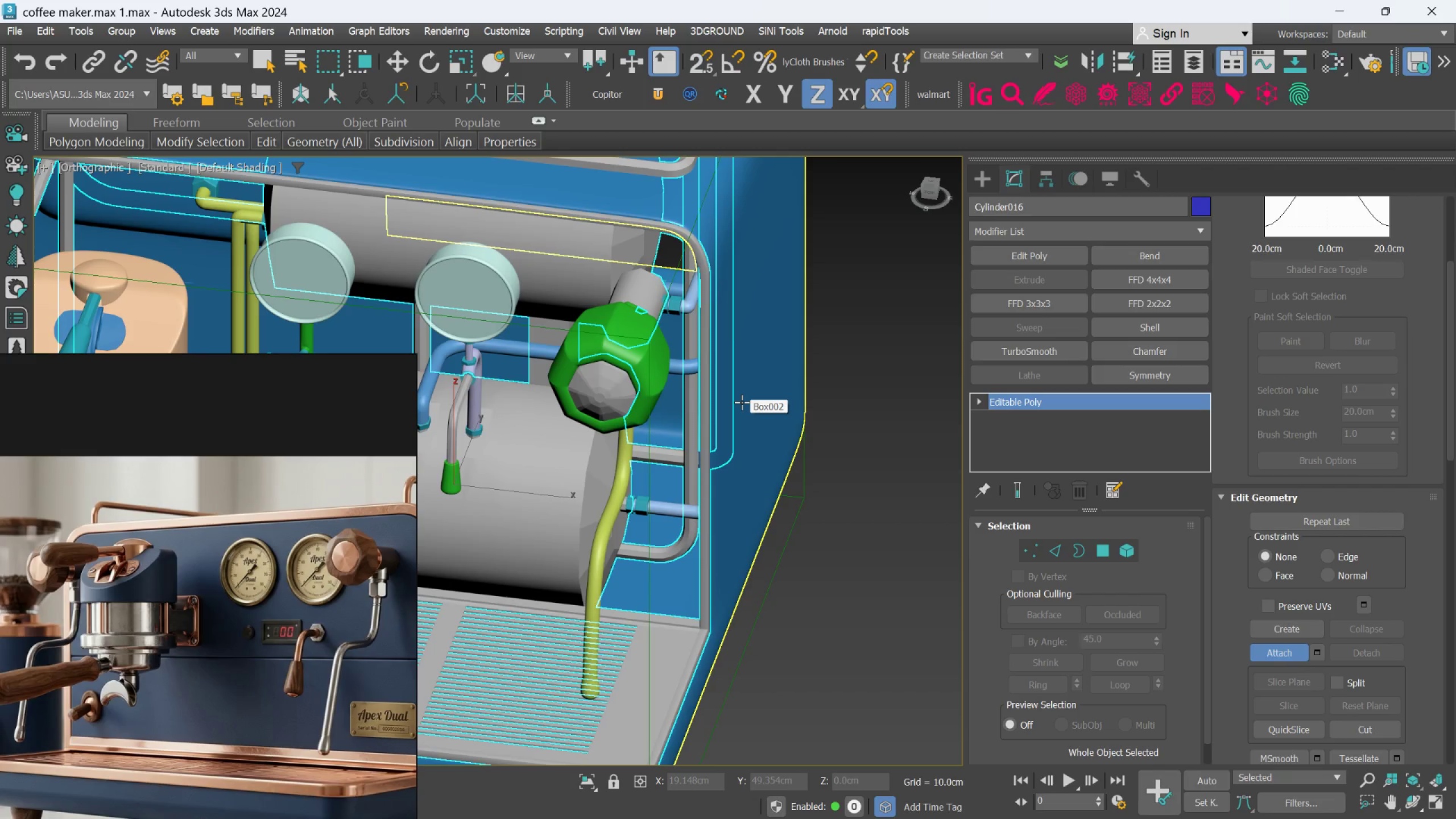 
wait(7.73)
 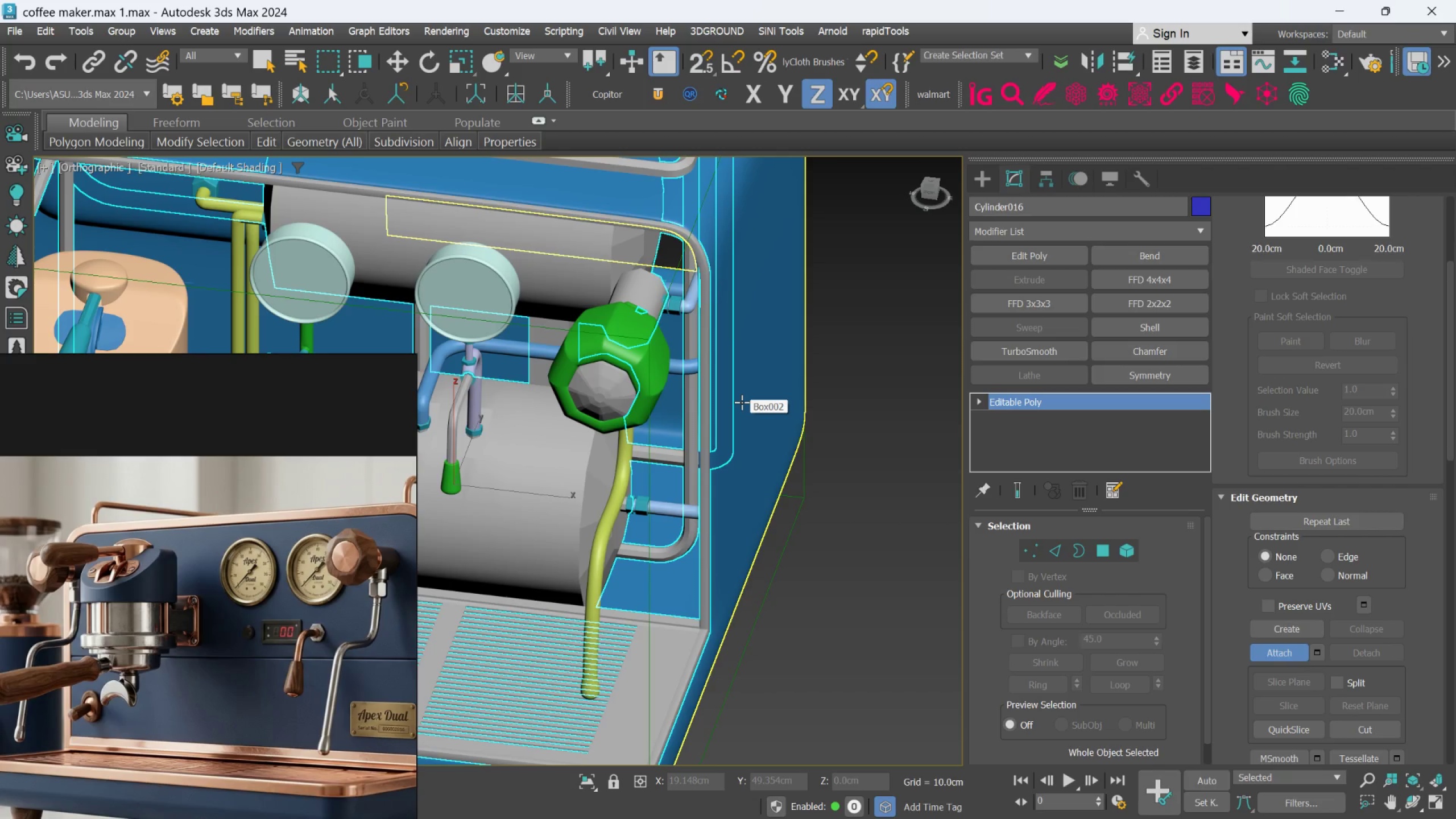 
left_click([1064, 353])
 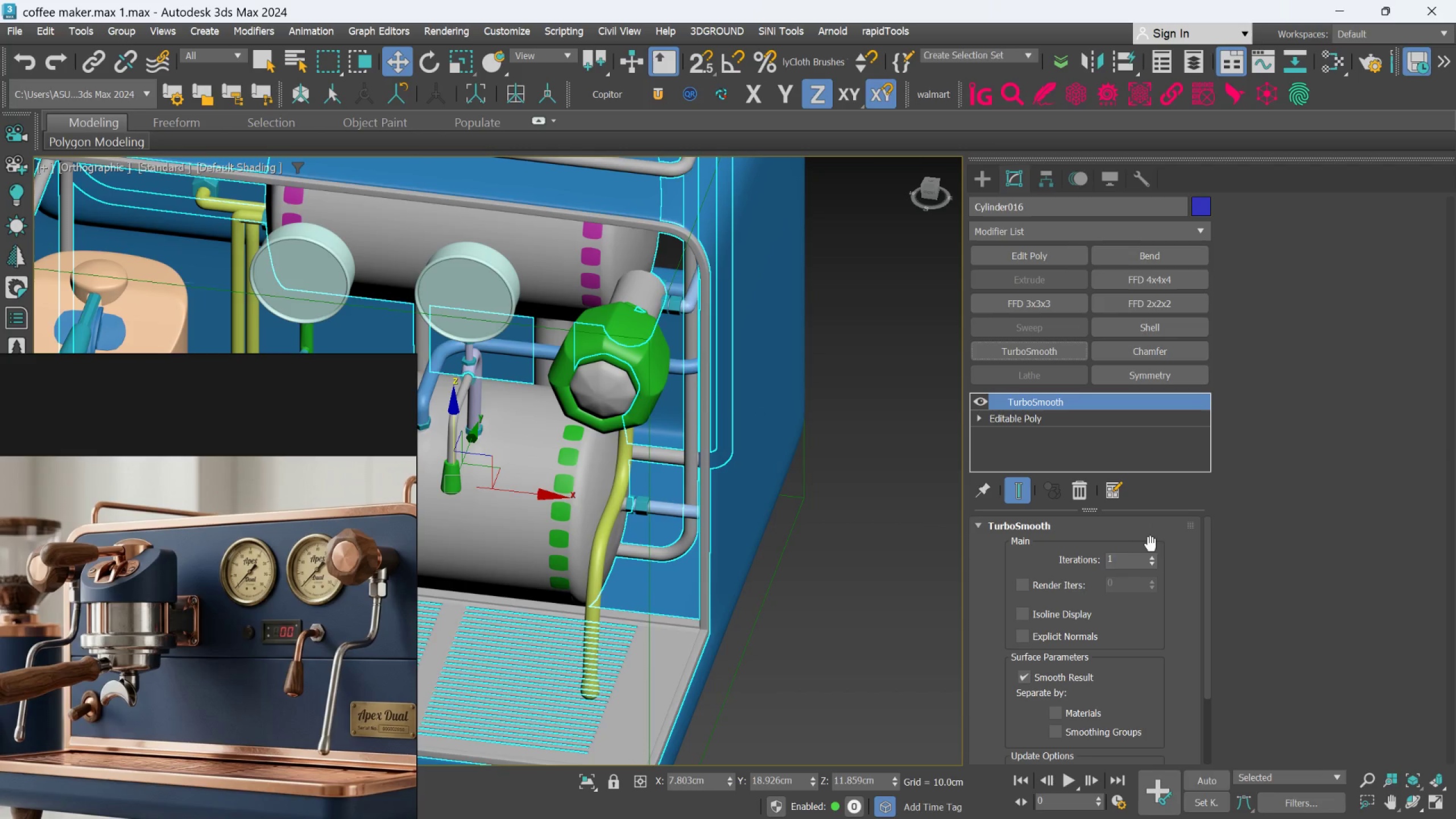 
double_click([1153, 555])
 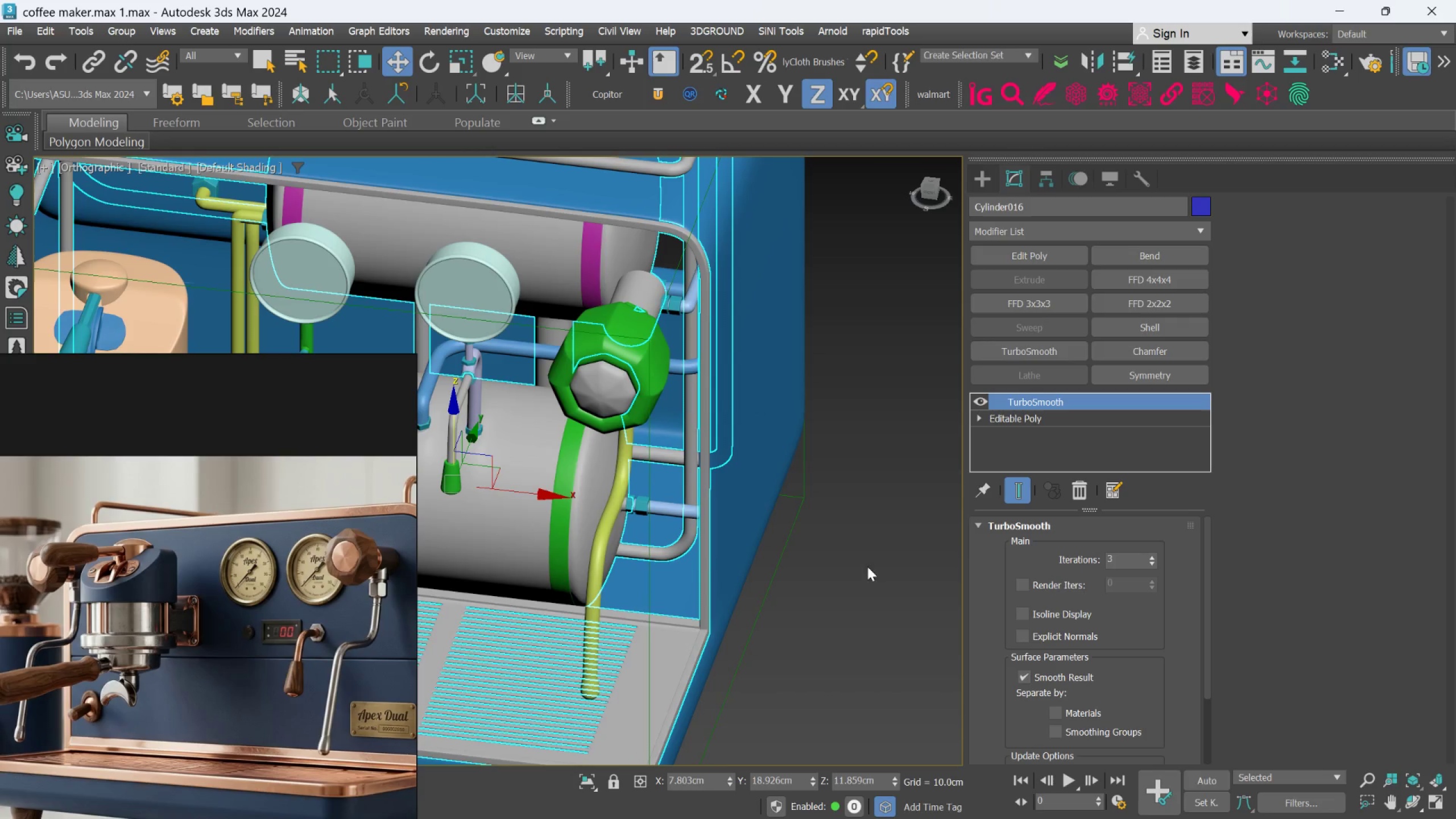 
scroll: coordinate [817, 551], scroll_direction: down, amount: 3.0
 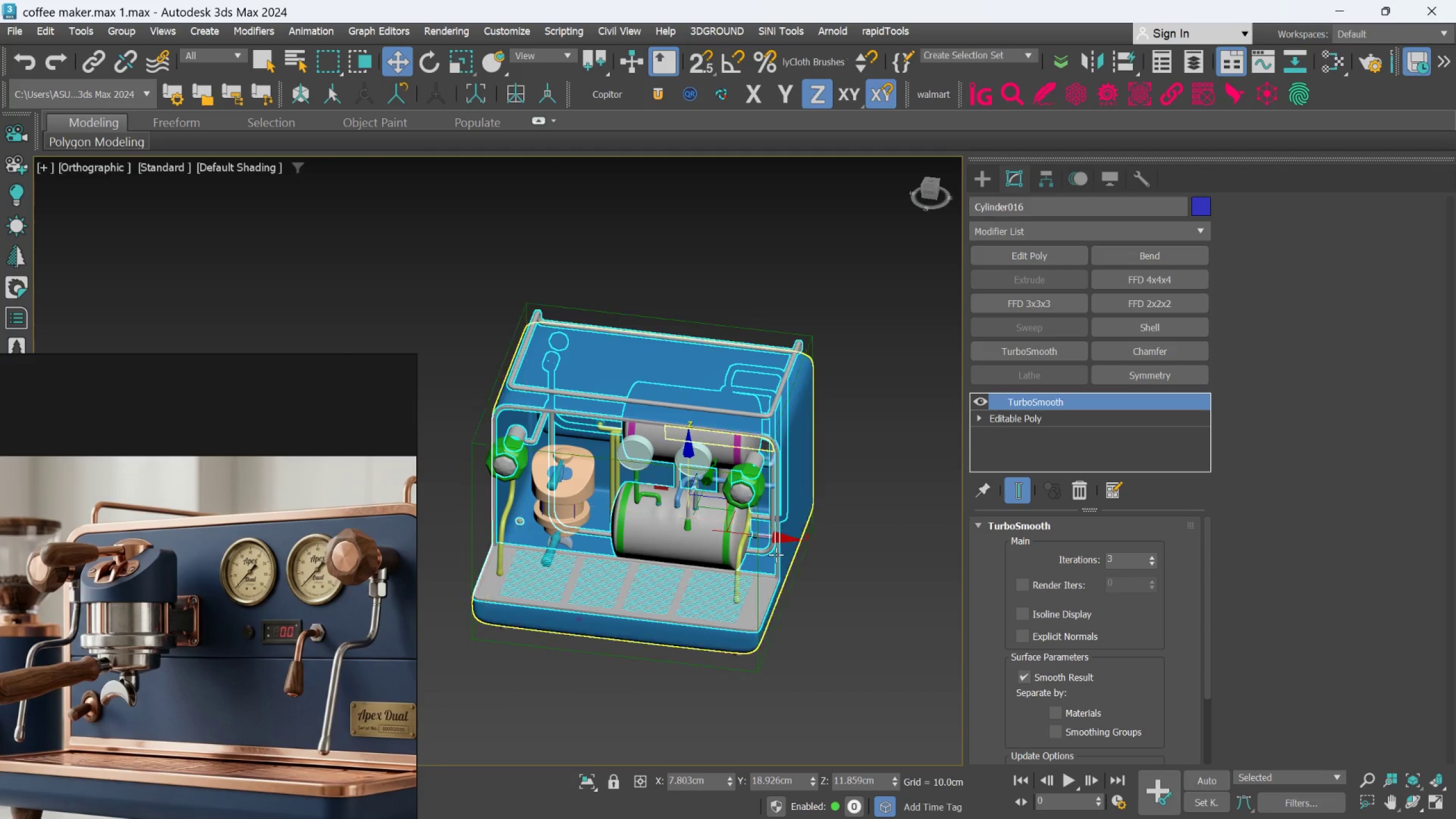 
scroll: coordinate [758, 555], scroll_direction: up, amount: 3.0
 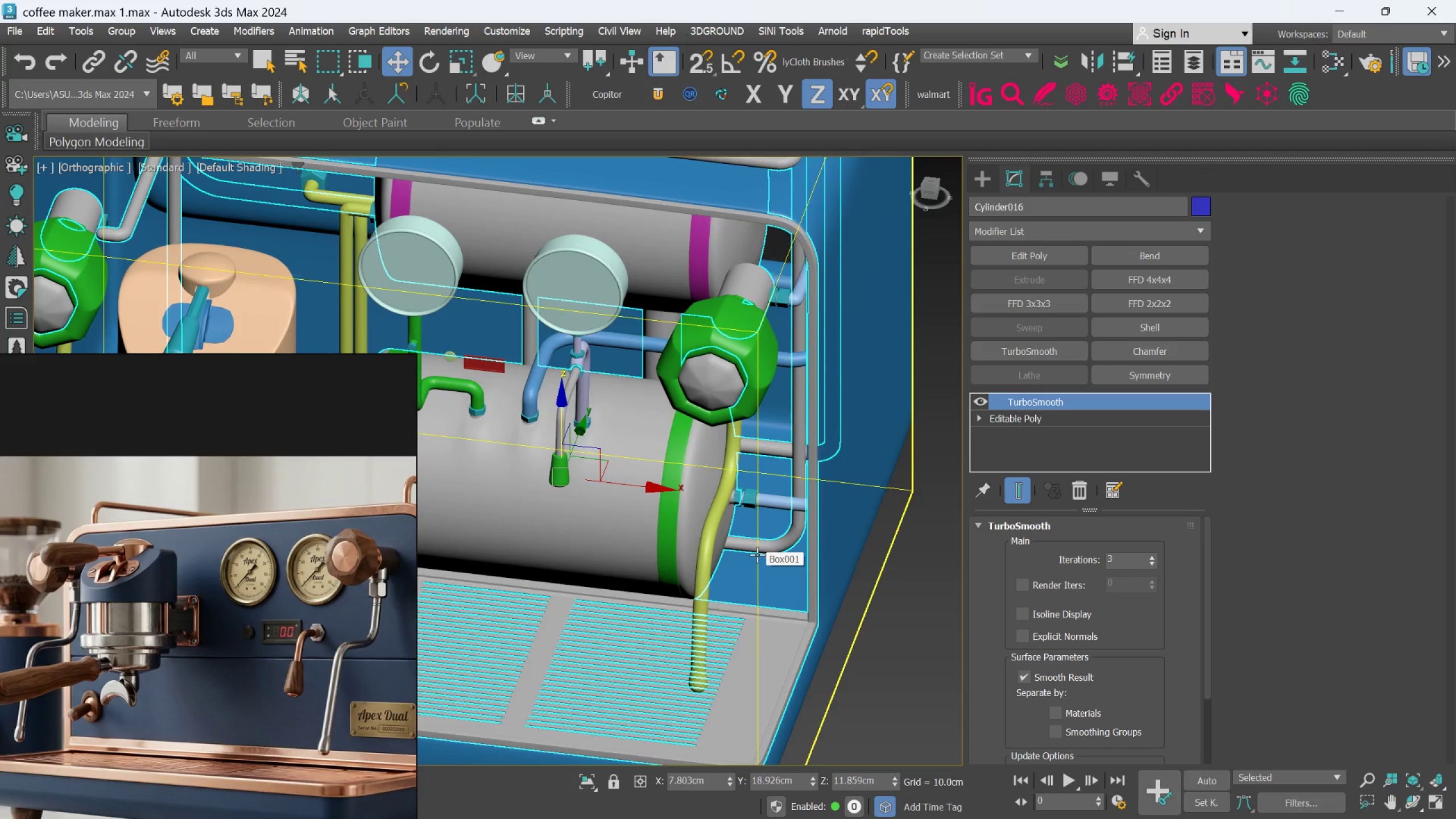 
hold_key(key=AltLeft, duration=1.06)
 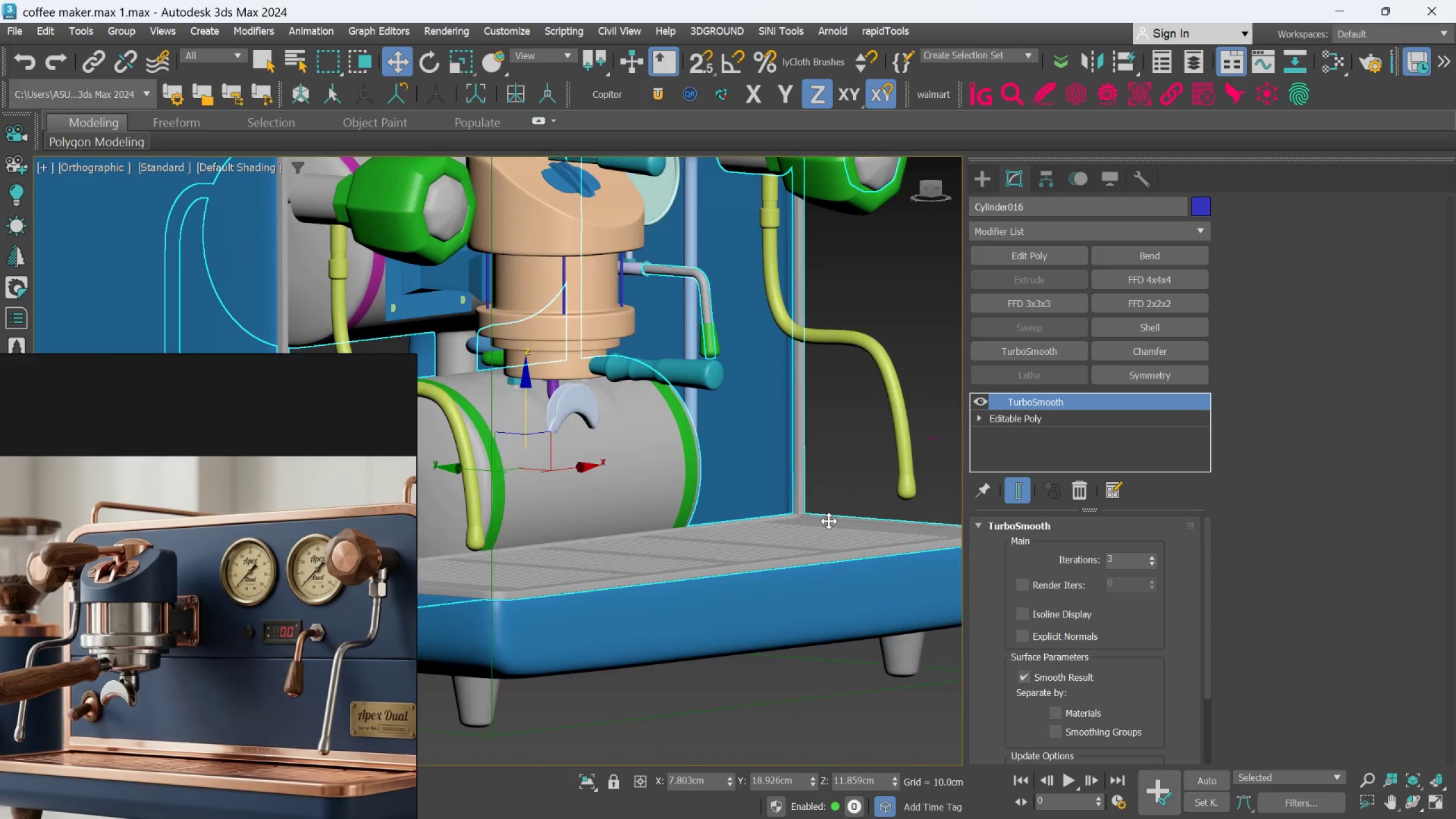 
hold_key(key=AltLeft, duration=0.44)
 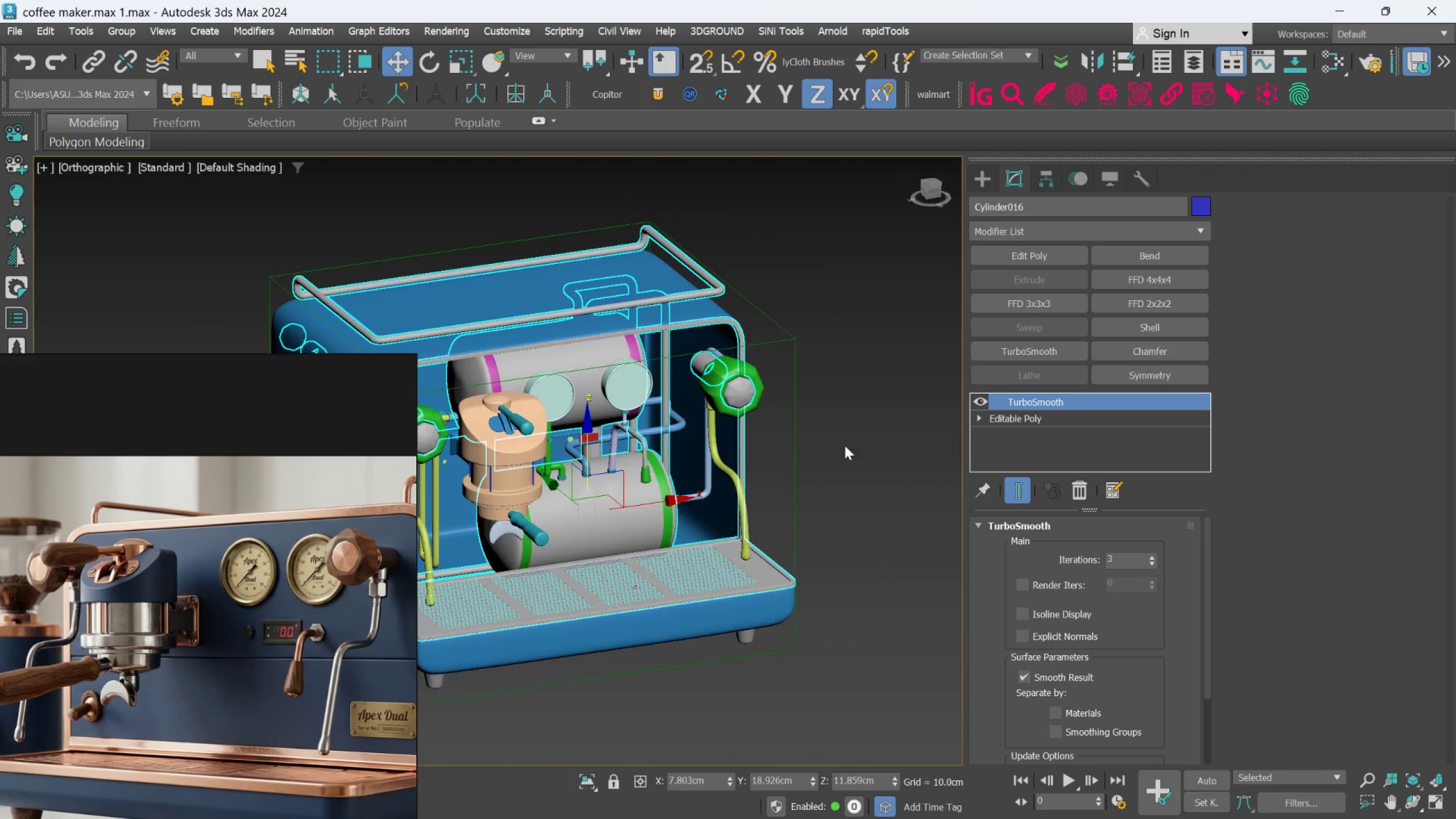 
scroll: coordinate [829, 521], scroll_direction: down, amount: 2.0
 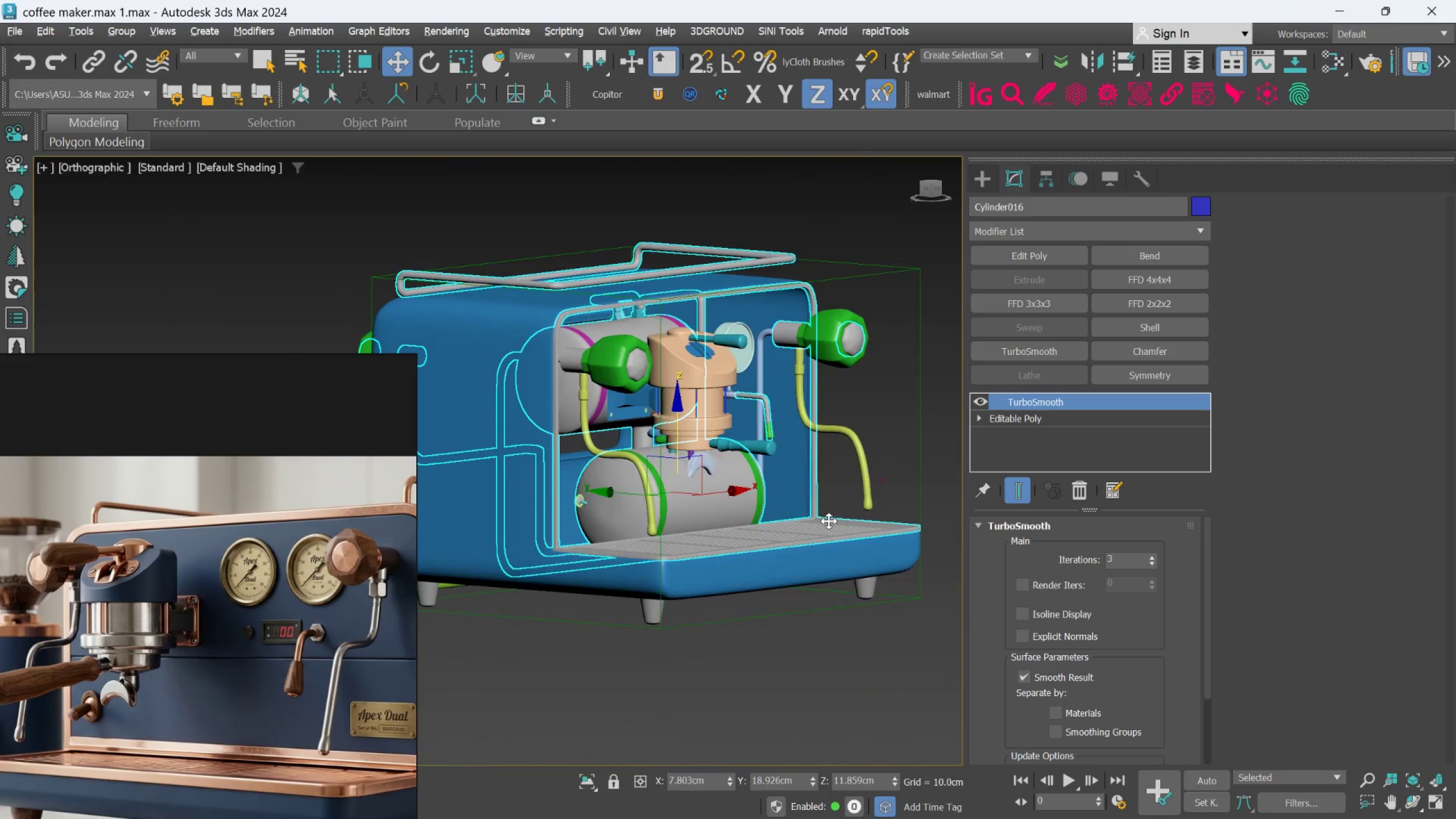 
right_click([866, 416])
 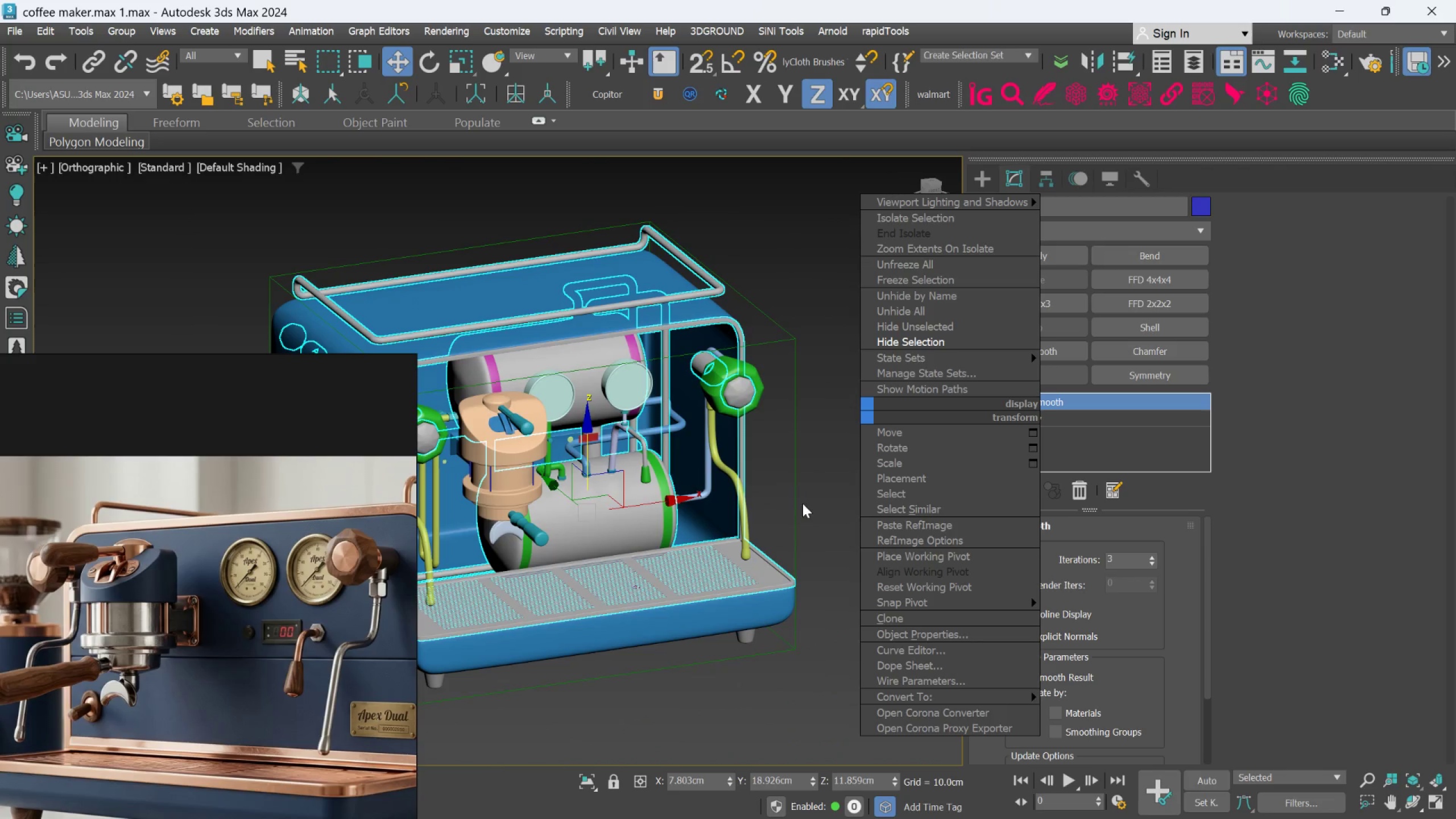 
left_click([822, 486])
 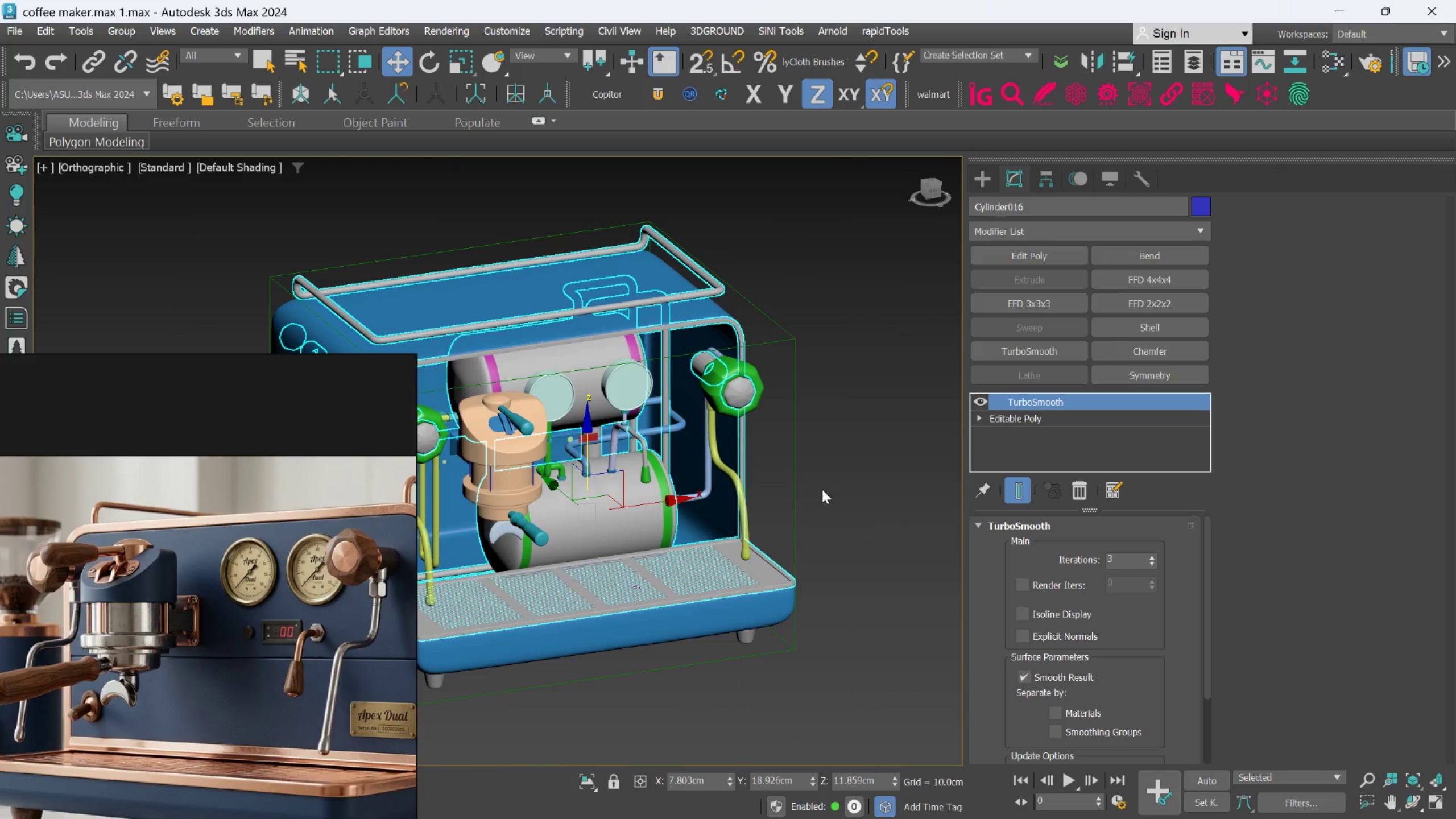 
left_click([822, 490])
 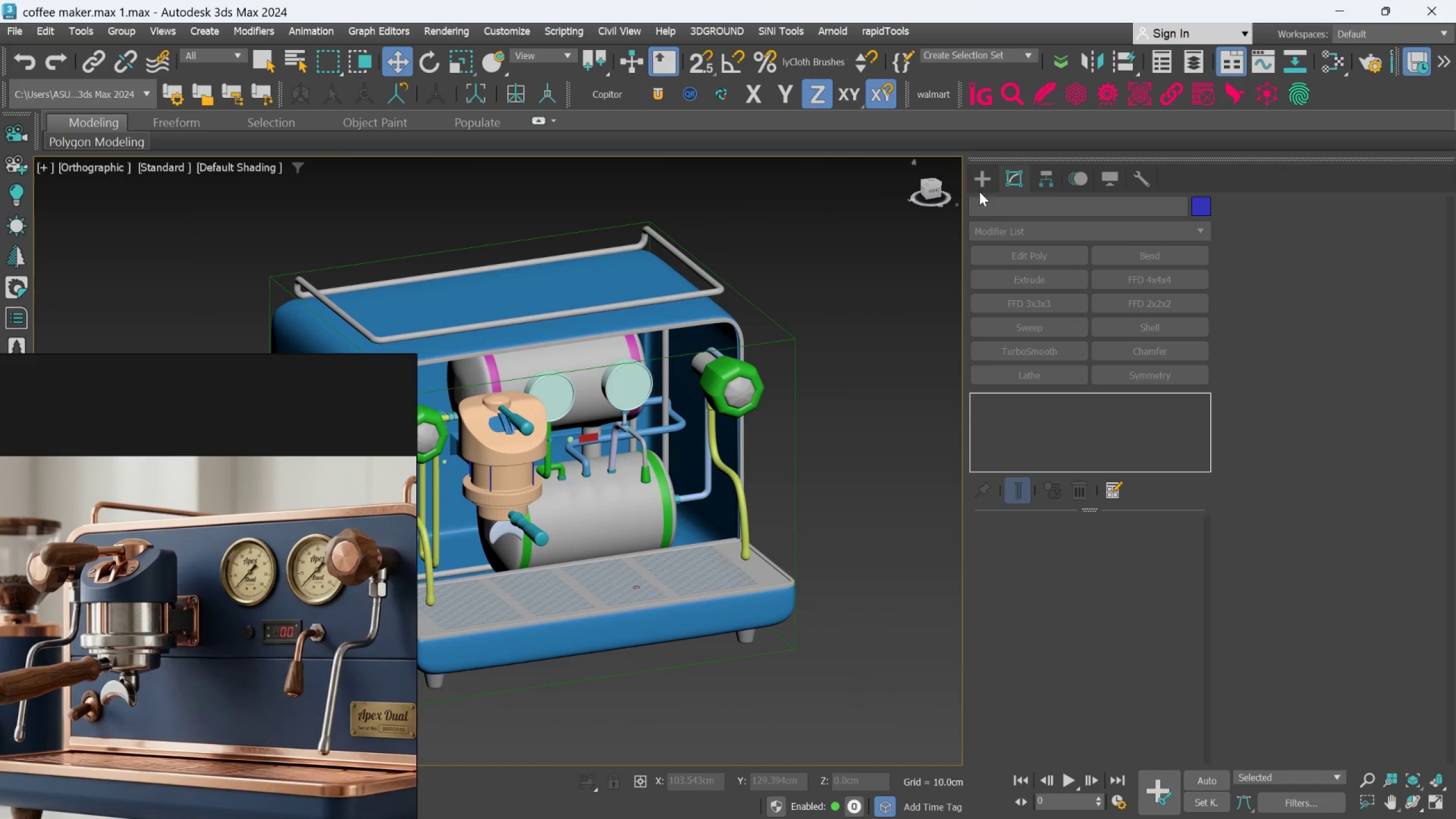 
left_click([980, 187])
 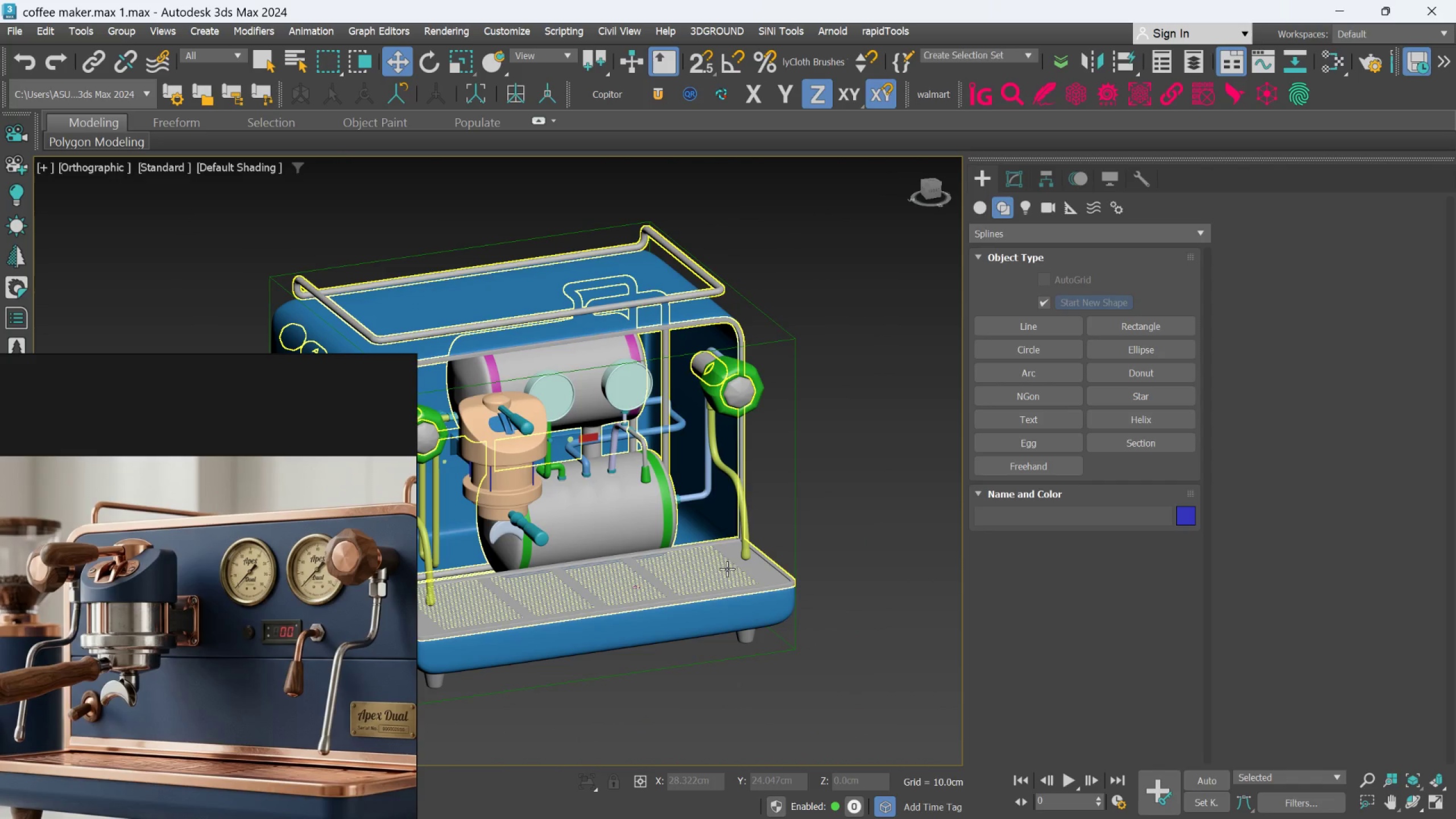 
left_click([727, 569])
 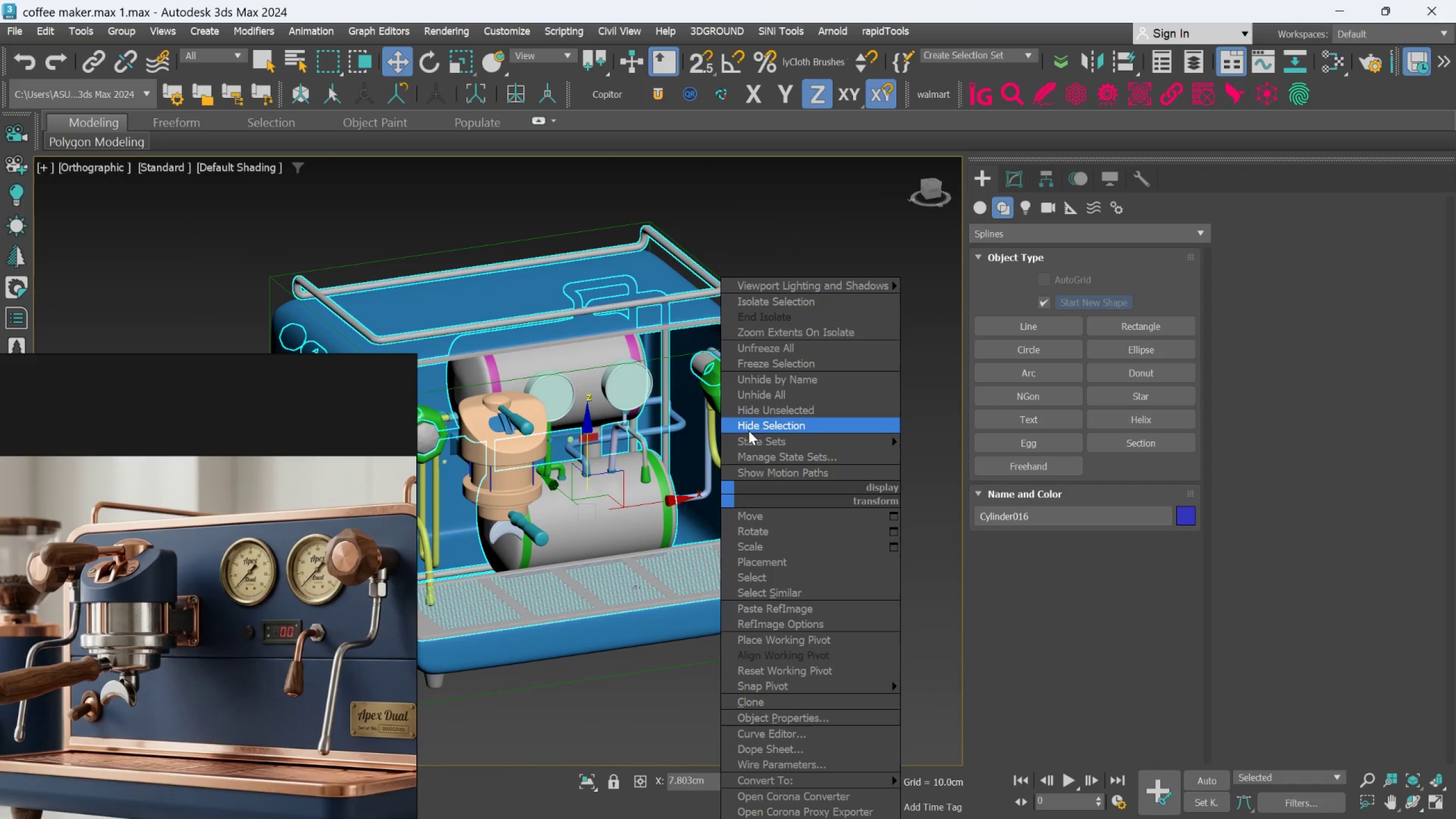 
left_click_drag(start_coordinate=[751, 422], to_coordinate=[751, 491])
 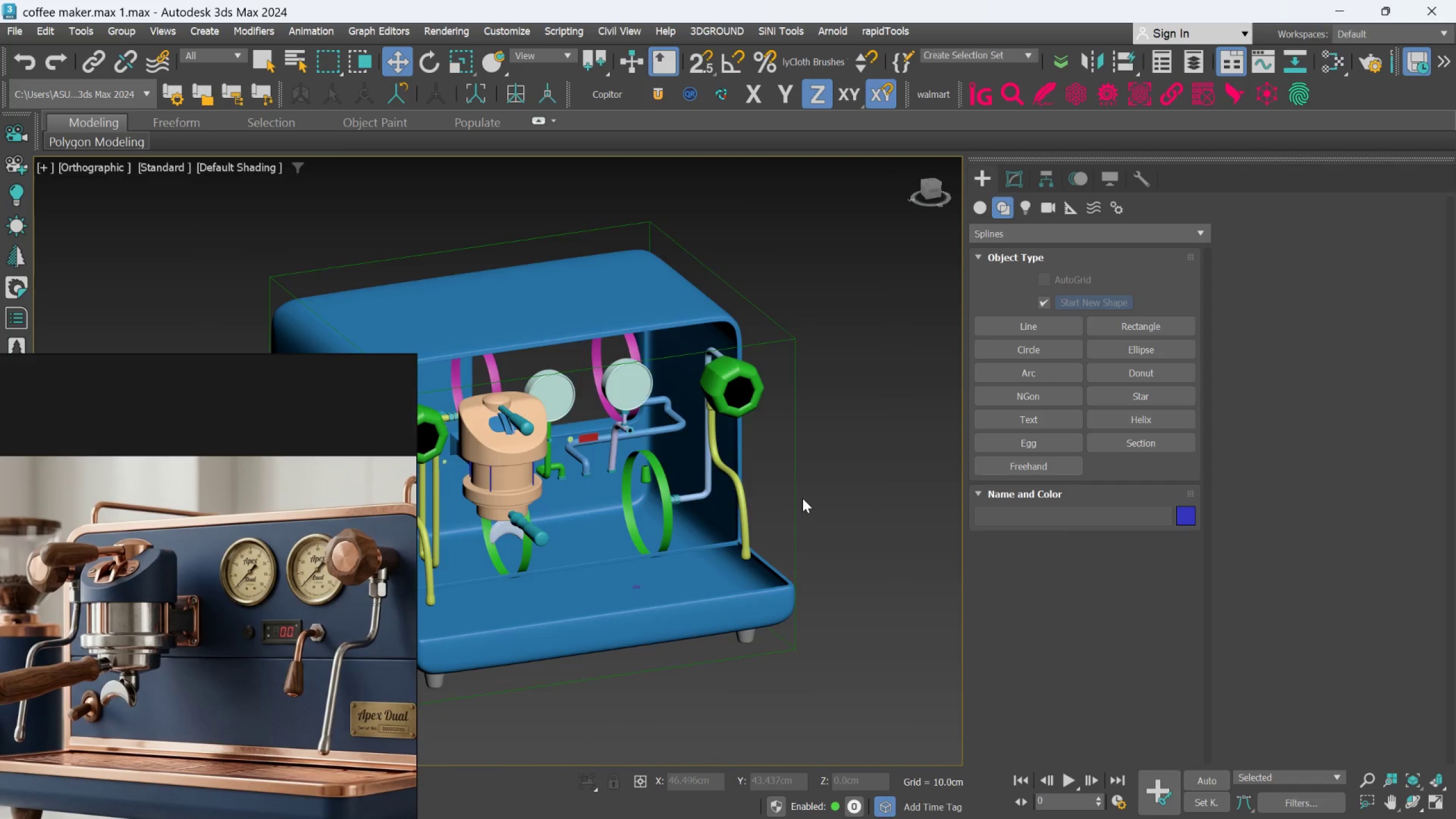 
hold_key(key=AltLeft, duration=0.7)
 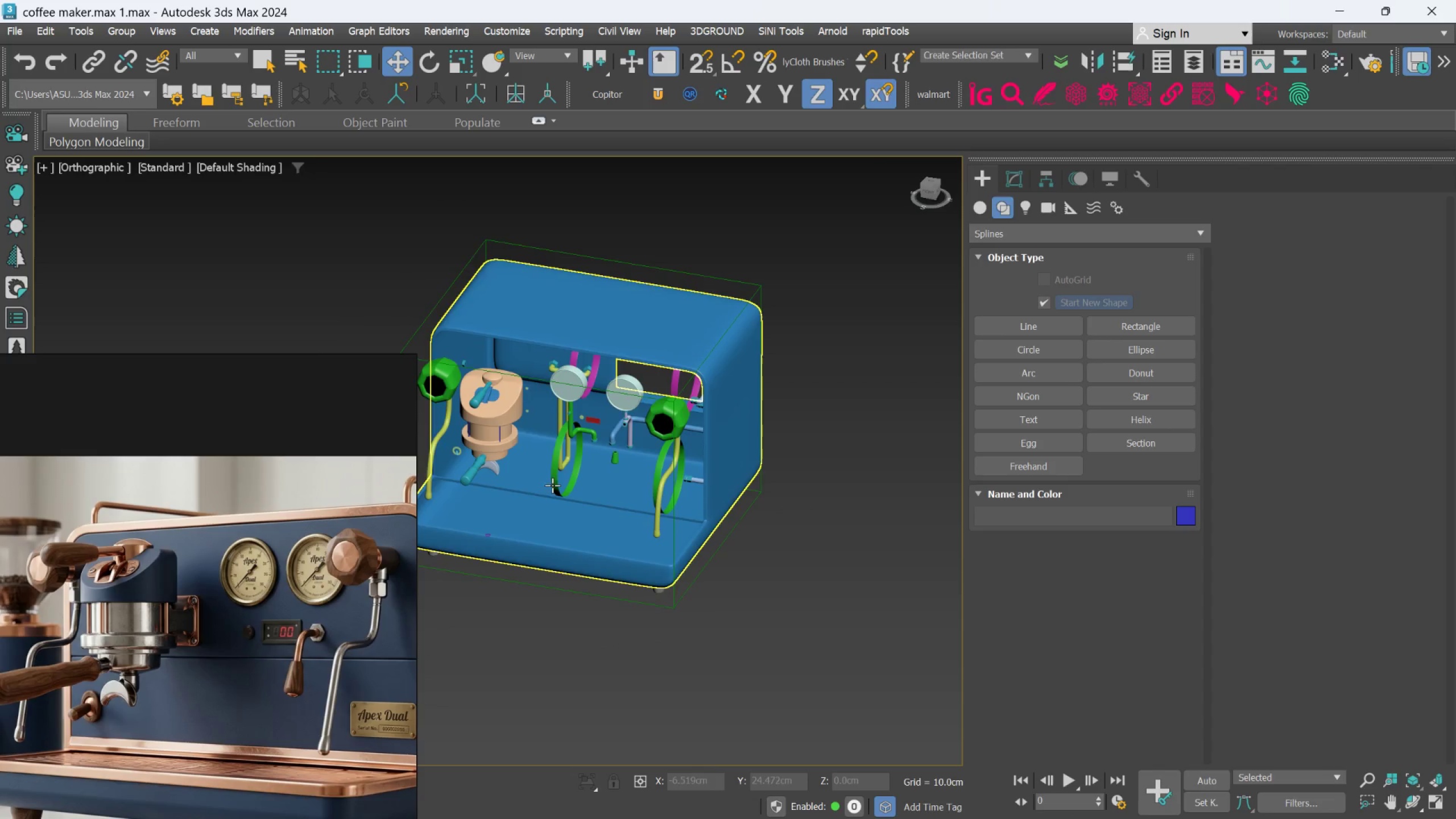 
scroll: coordinate [803, 498], scroll_direction: down, amount: 1.0
 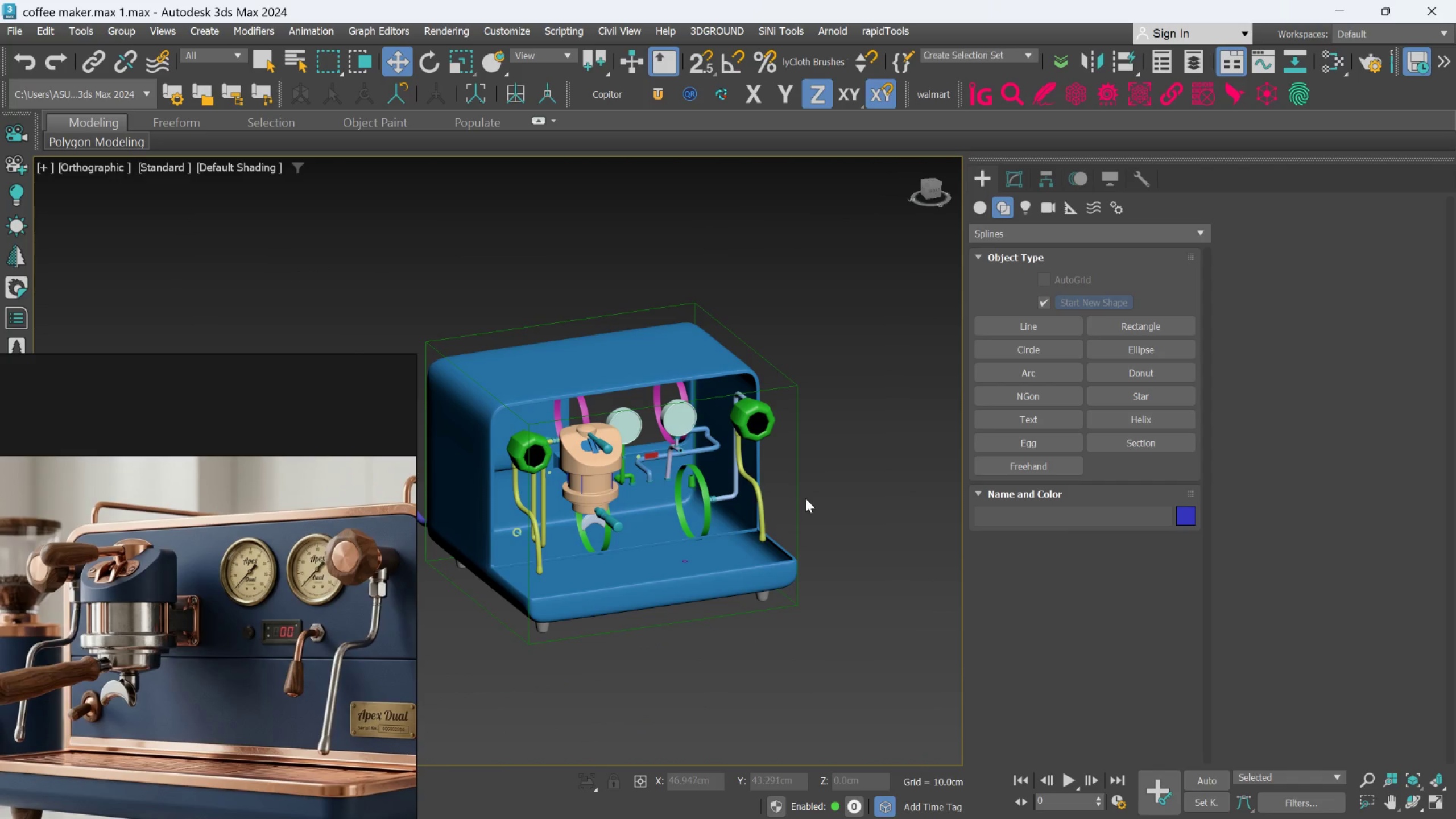 
scroll: coordinate [527, 404], scroll_direction: up, amount: 6.0
 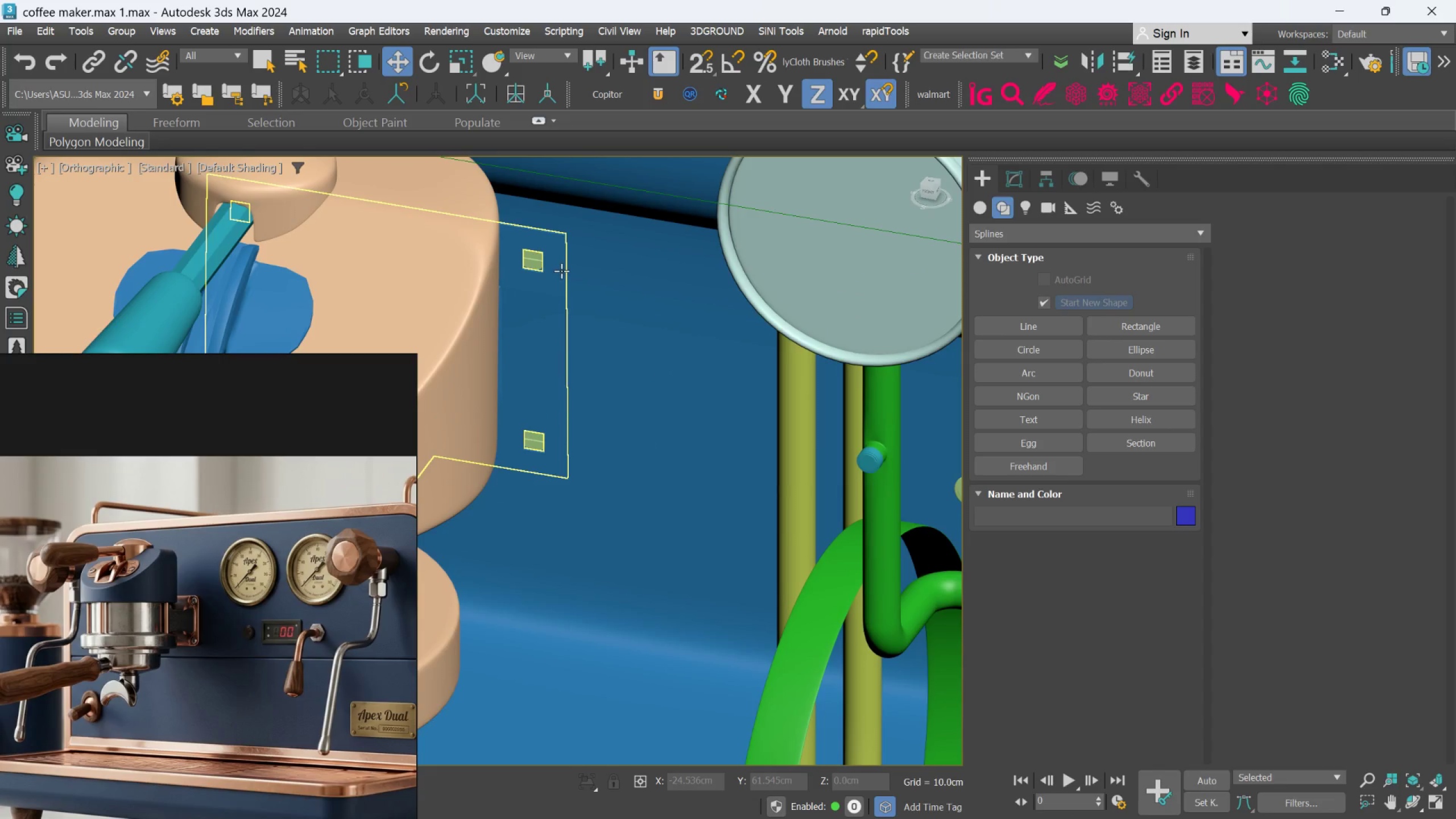 
scroll: coordinate [571, 332], scroll_direction: down, amount: 2.0
 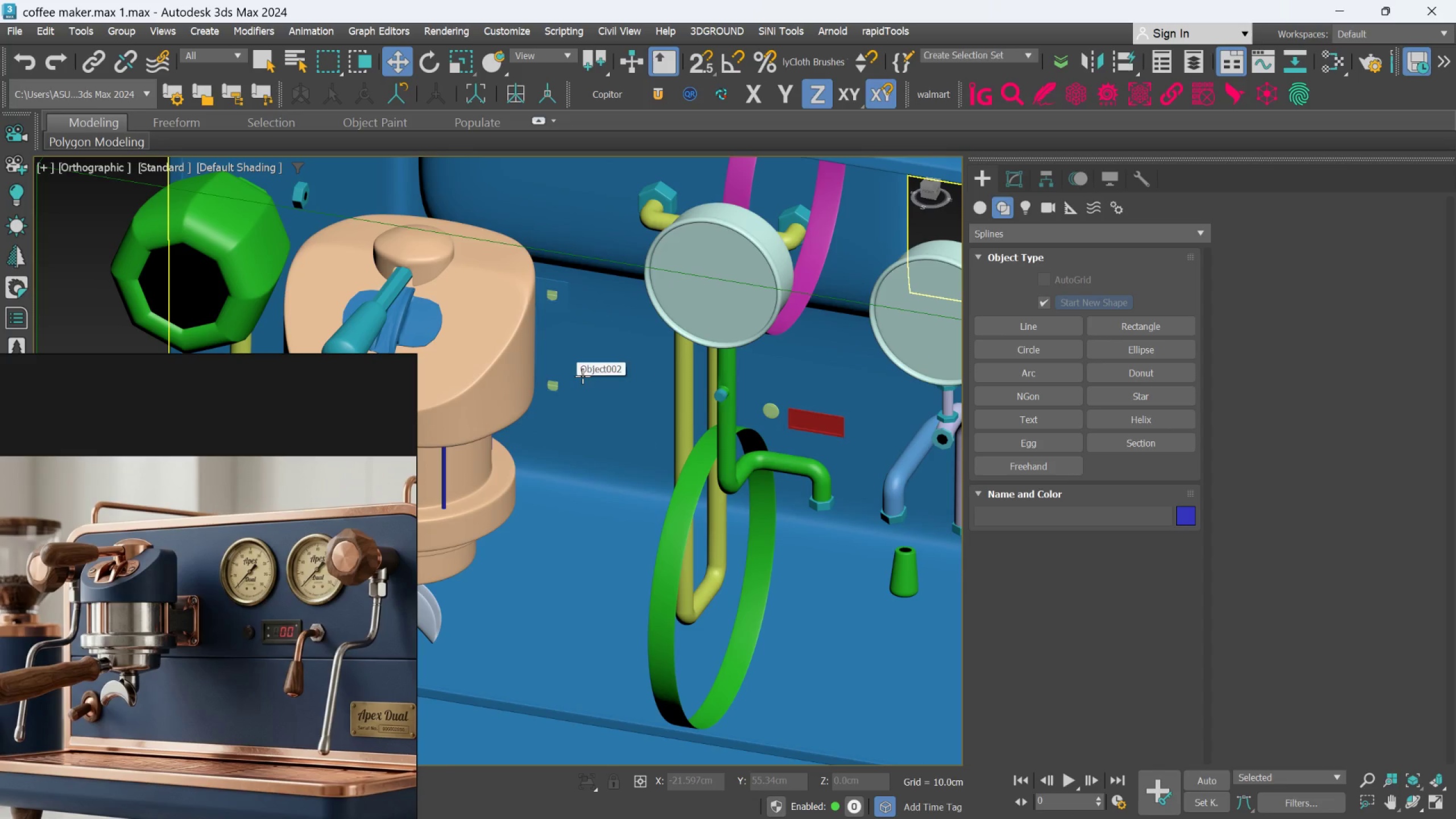 
key(Control+ControlLeft)
 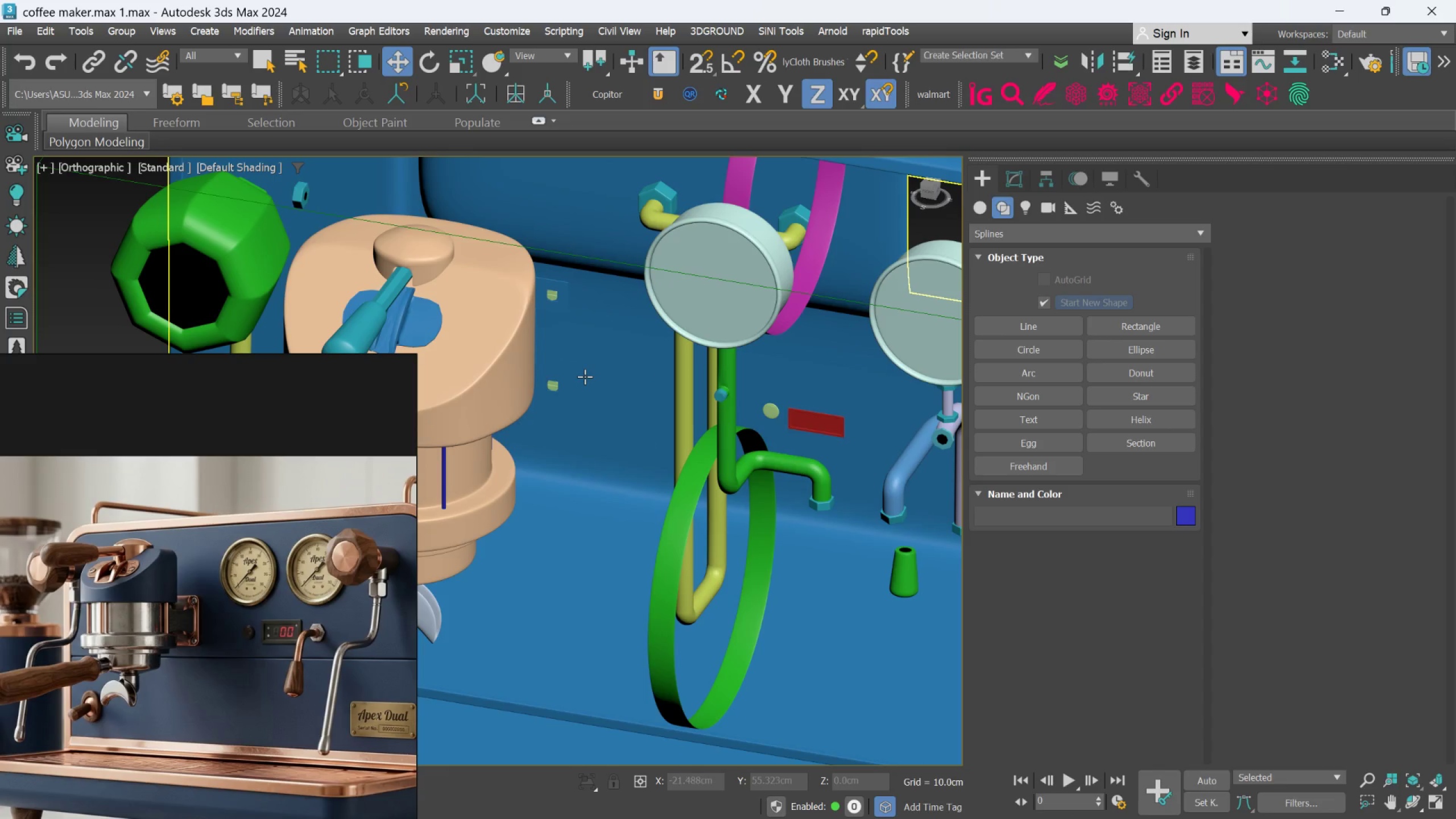 
key(Control+ControlLeft)
 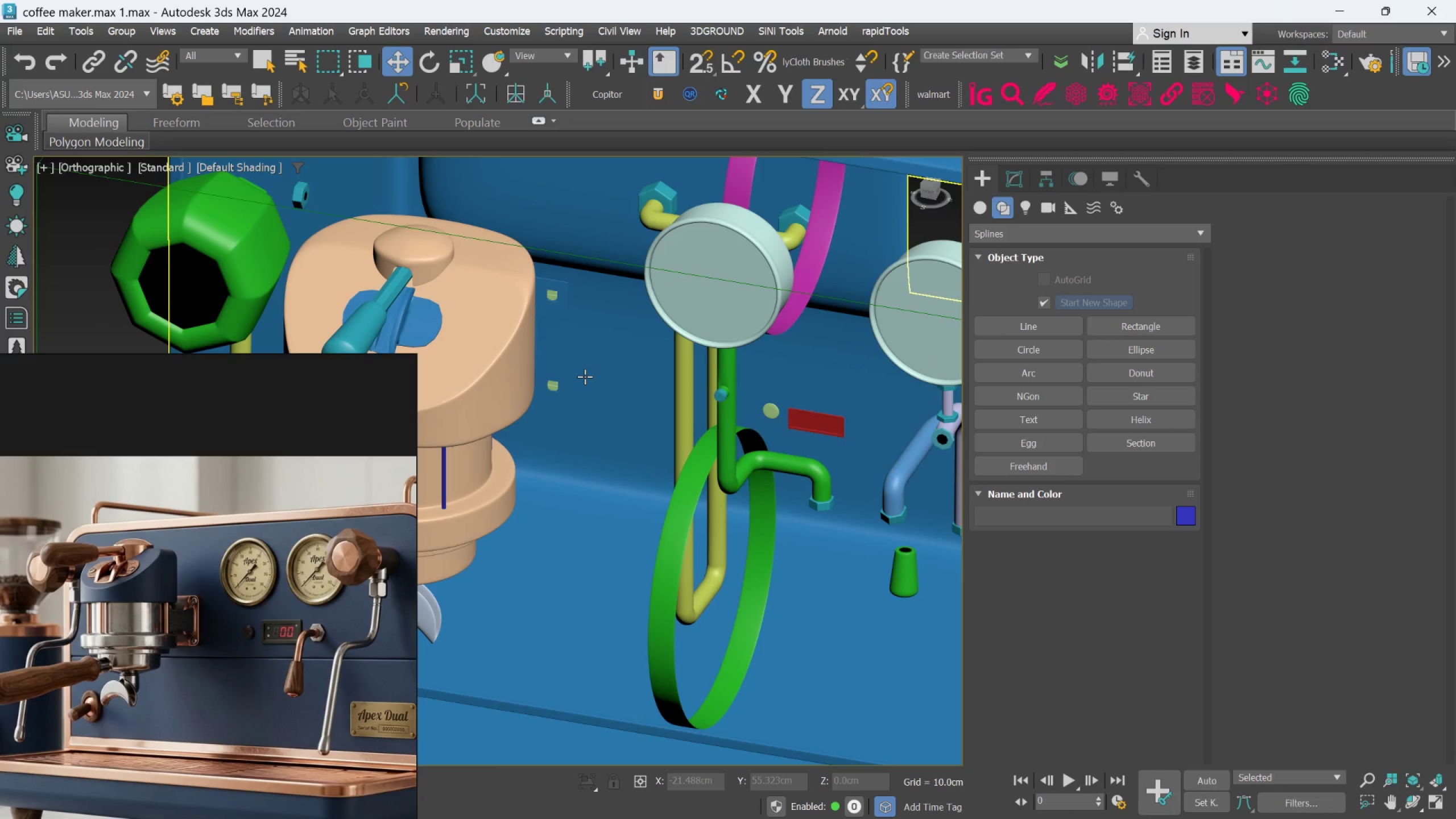 
key(Control+Z)
 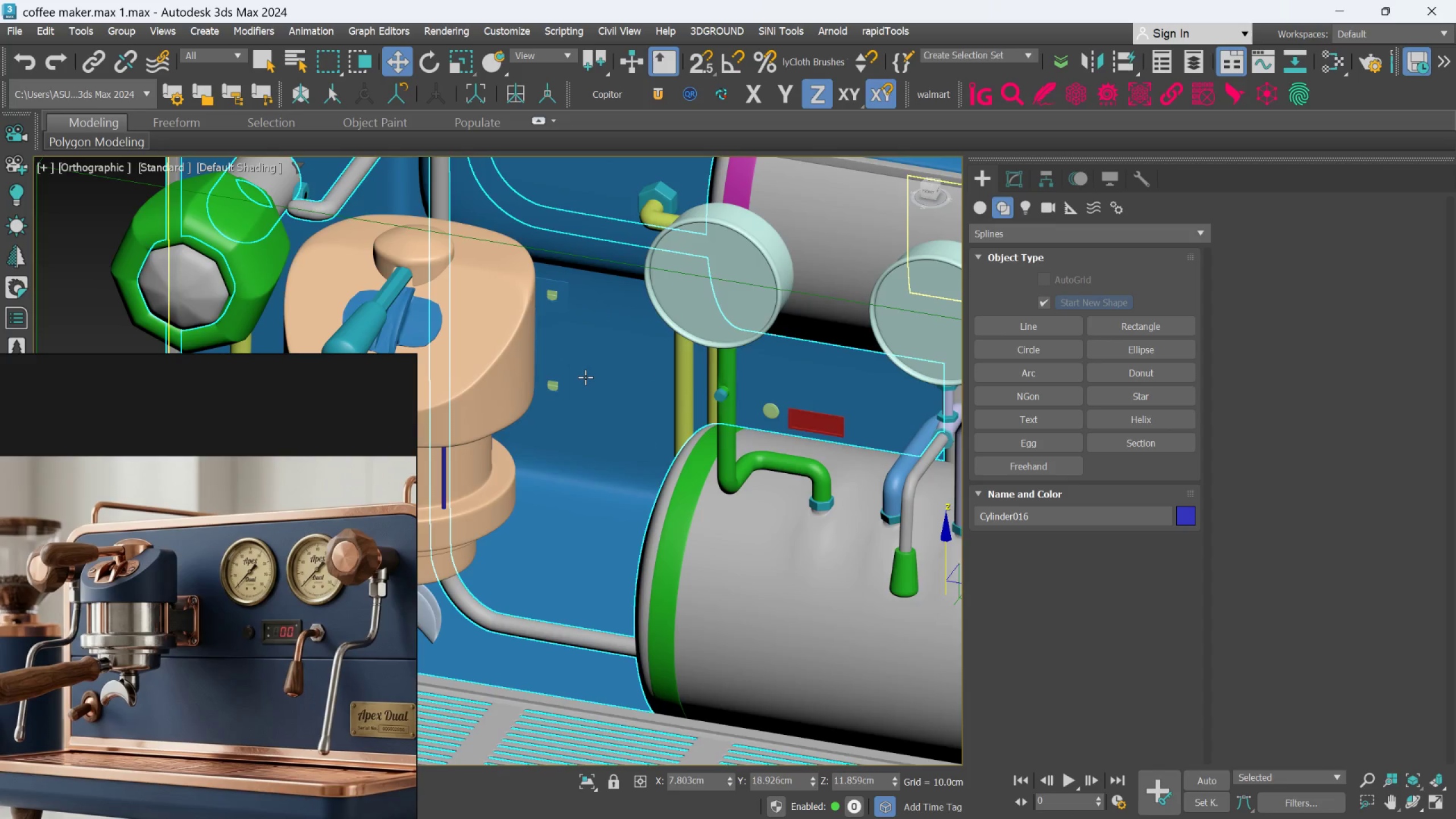 
scroll: coordinate [585, 377], scroll_direction: down, amount: 2.0
 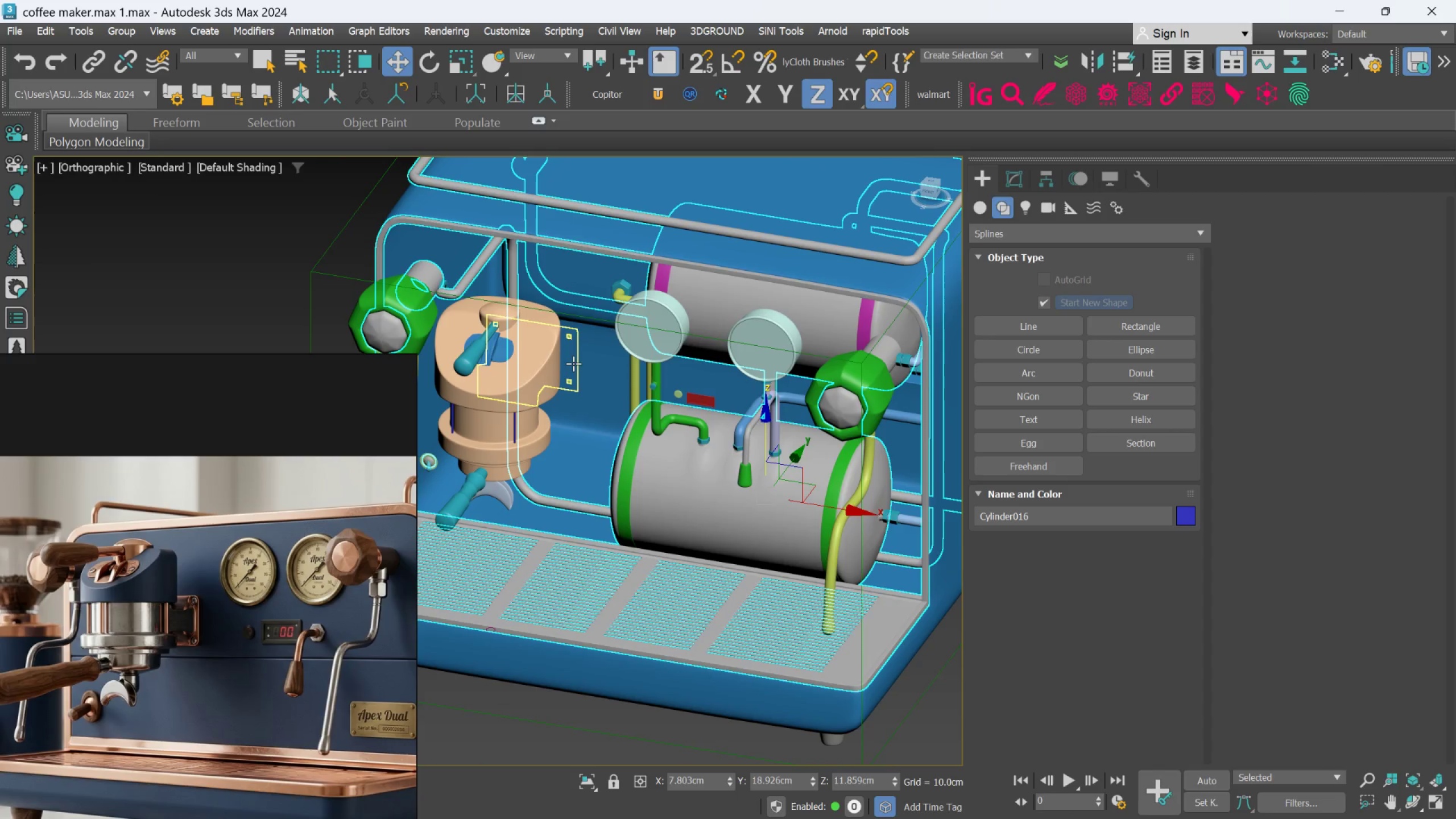 
left_click([573, 363])
 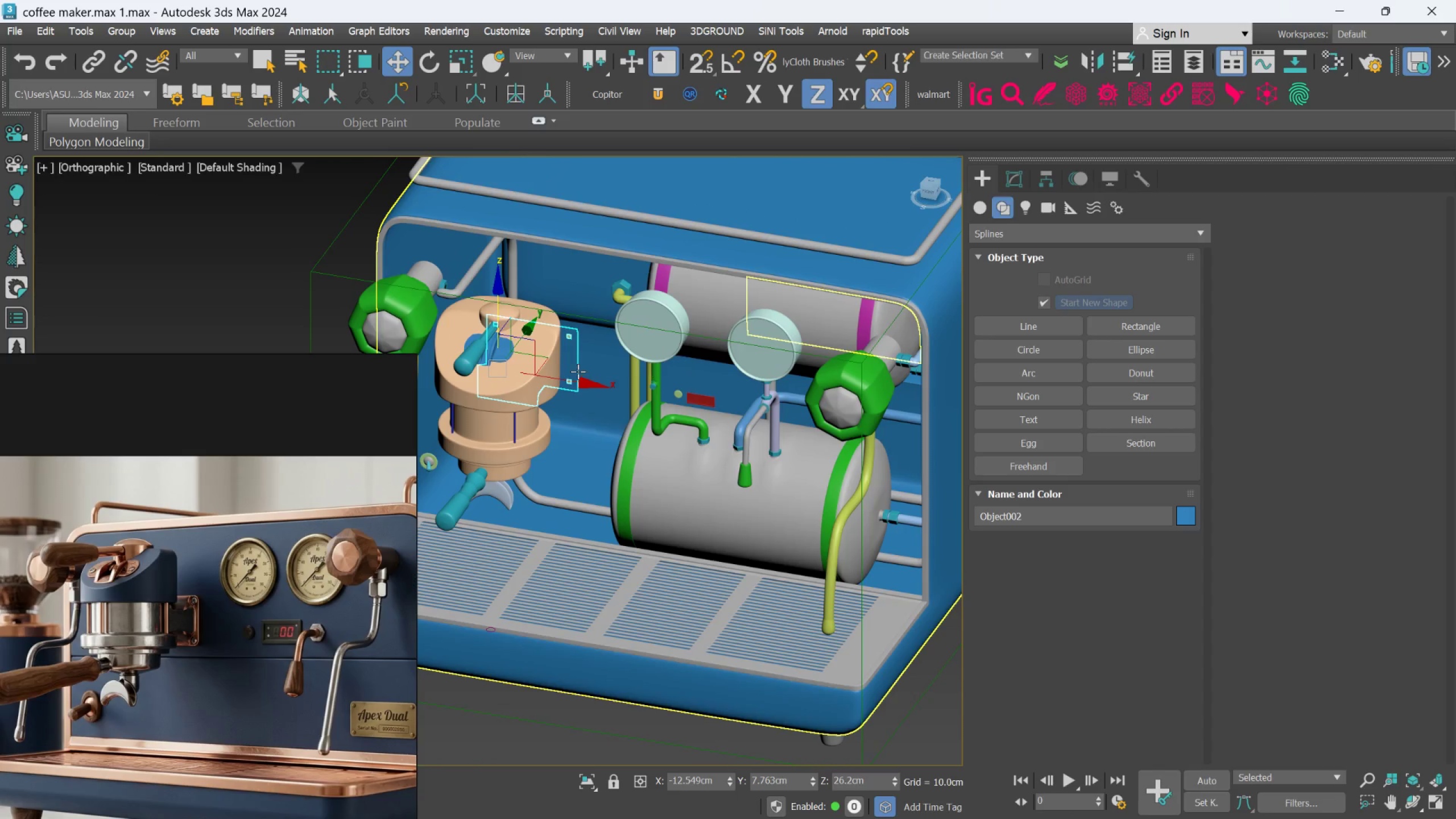 
scroll: coordinate [552, 367], scroll_direction: up, amount: 2.0
 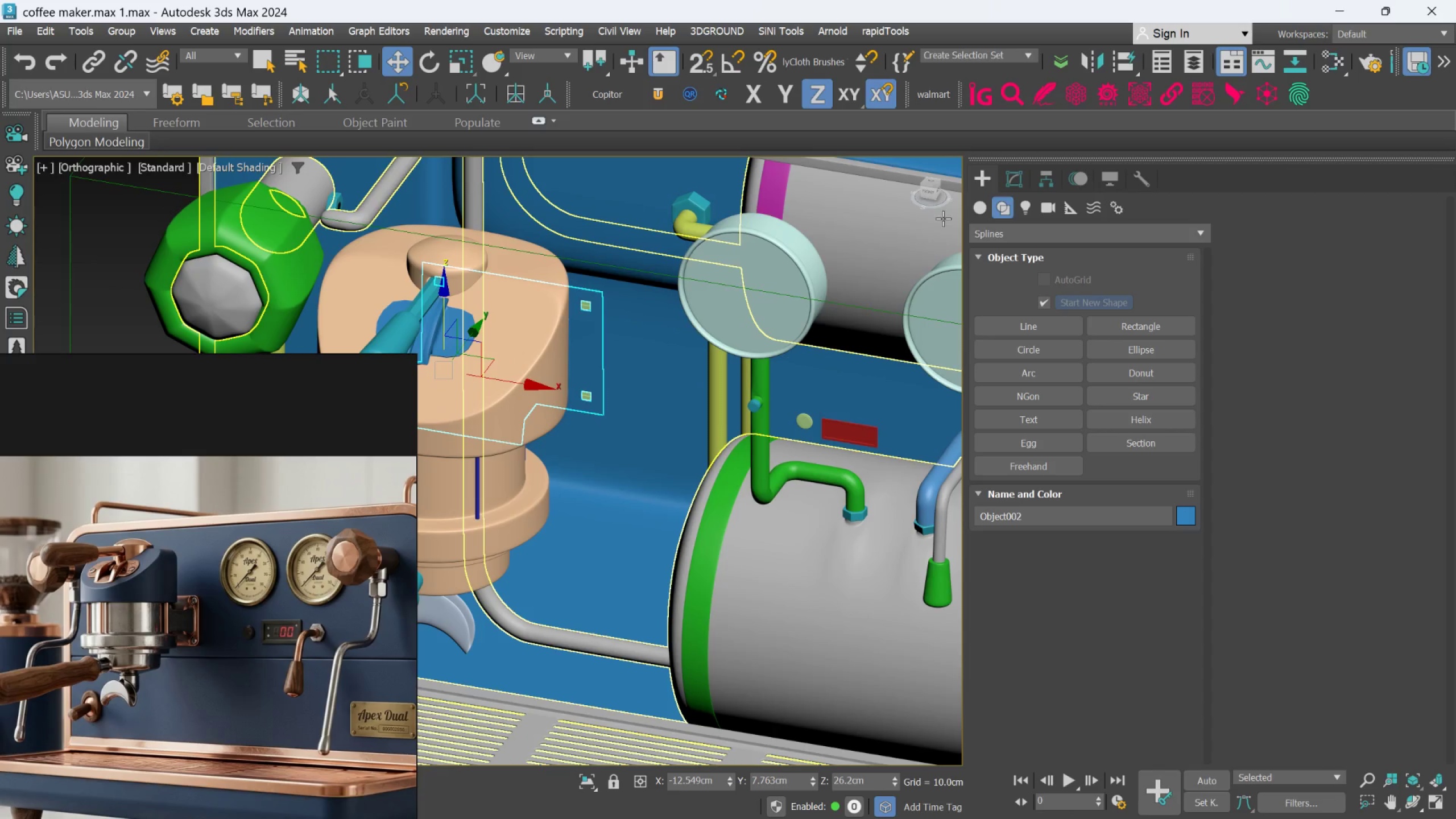 
left_click([1005, 180])
 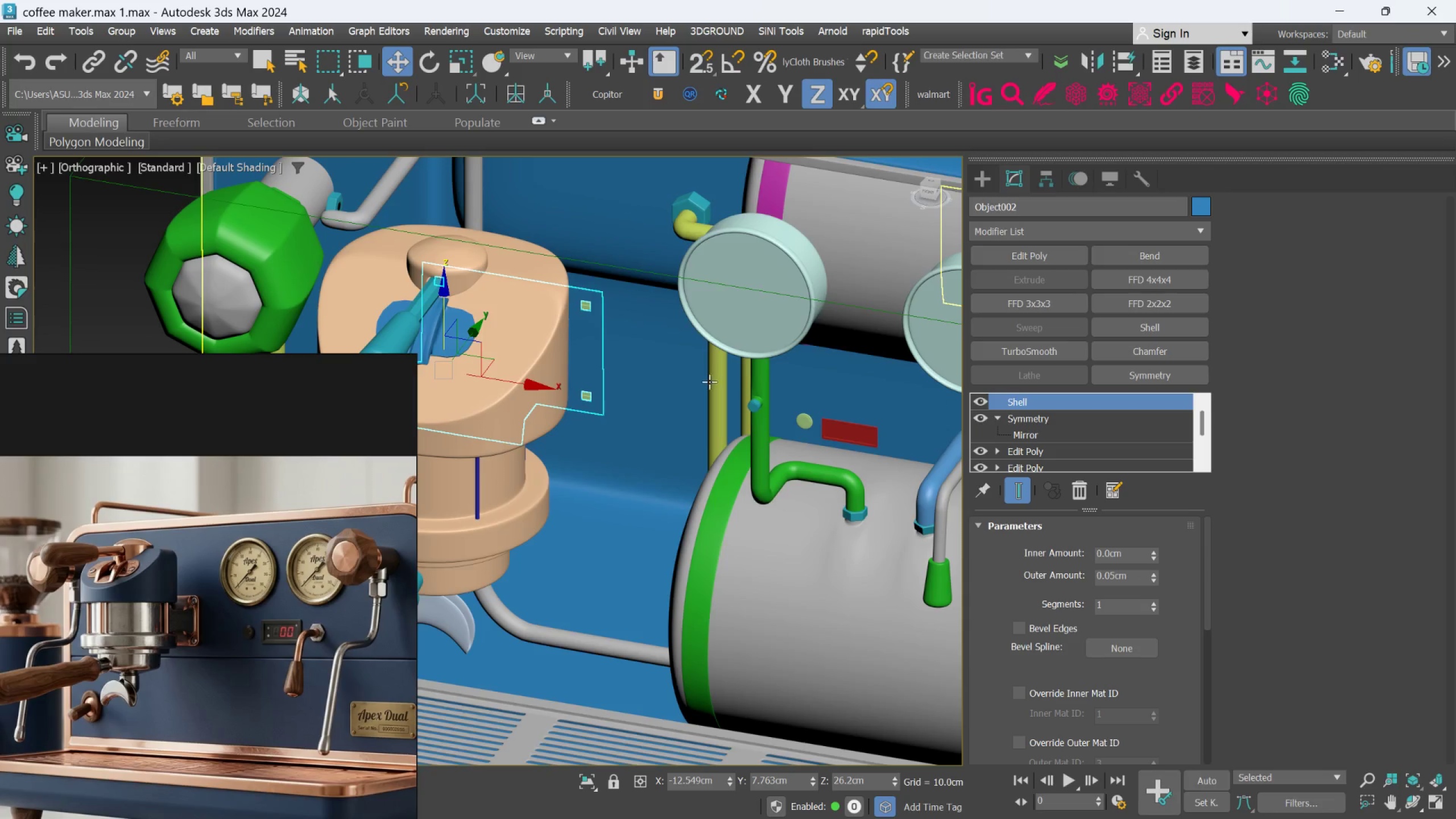 
scroll: coordinate [599, 423], scroll_direction: down, amount: 3.0
 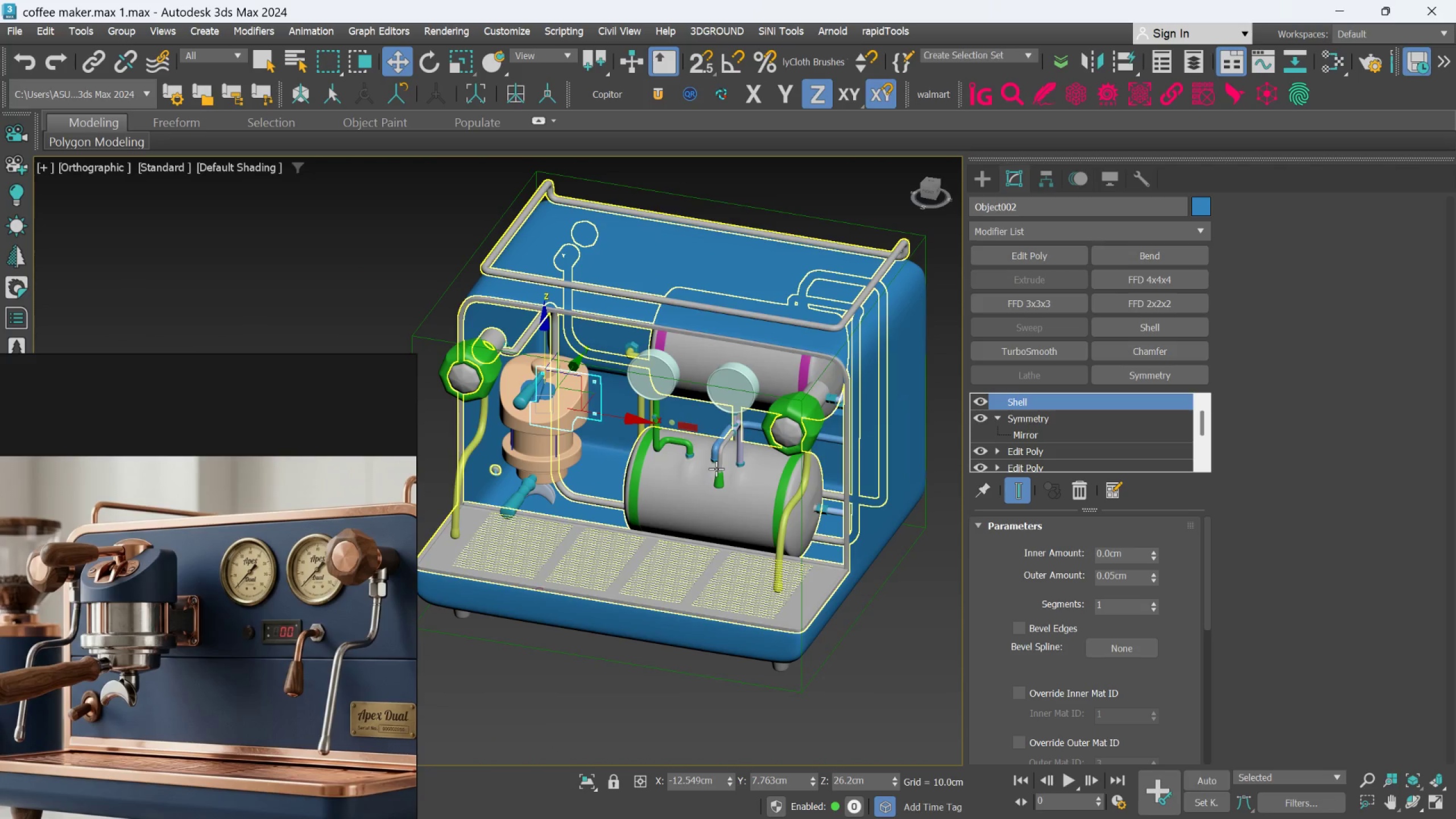 
left_click([716, 469])
 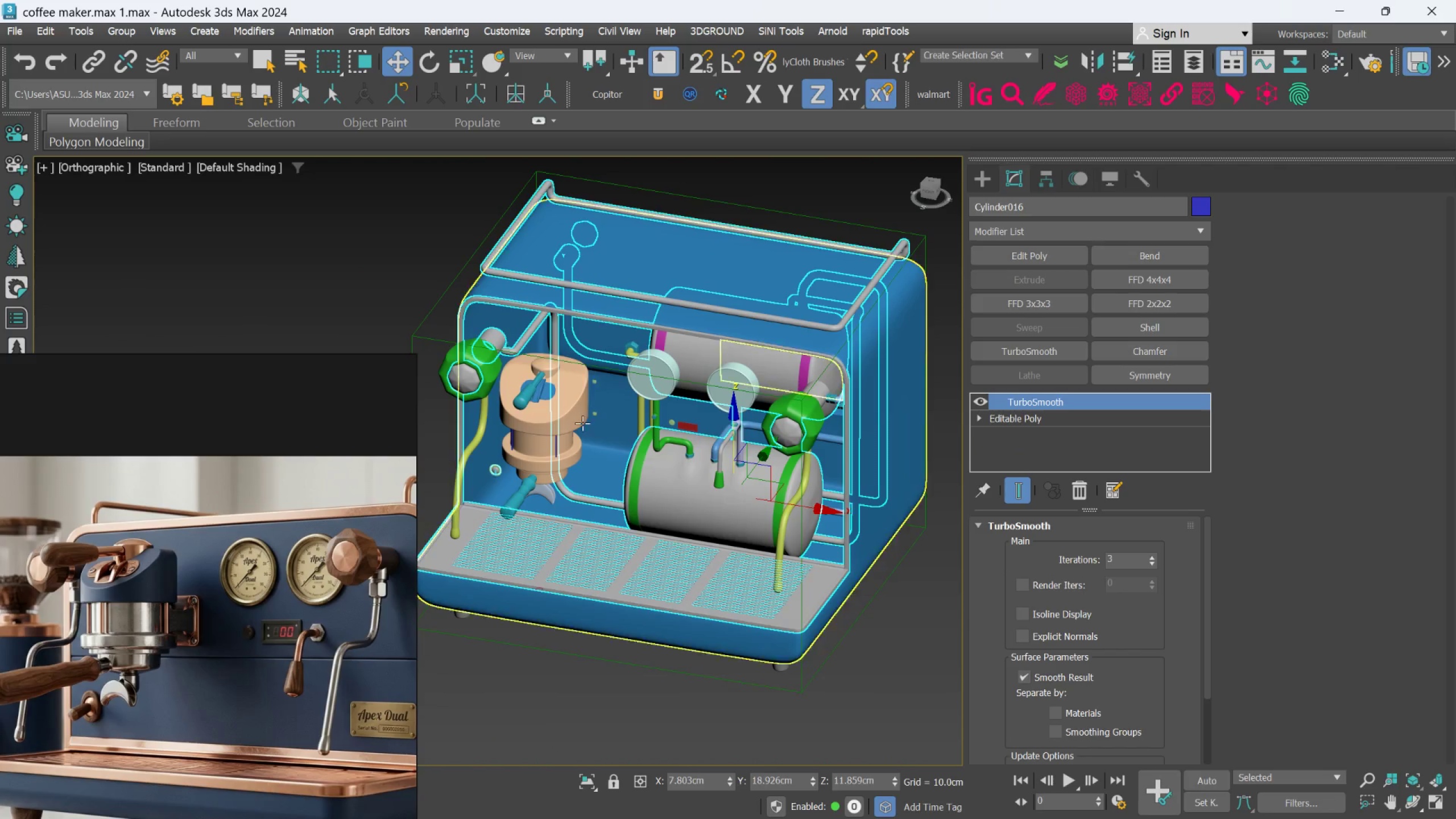 
scroll: coordinate [560, 408], scroll_direction: up, amount: 2.0
 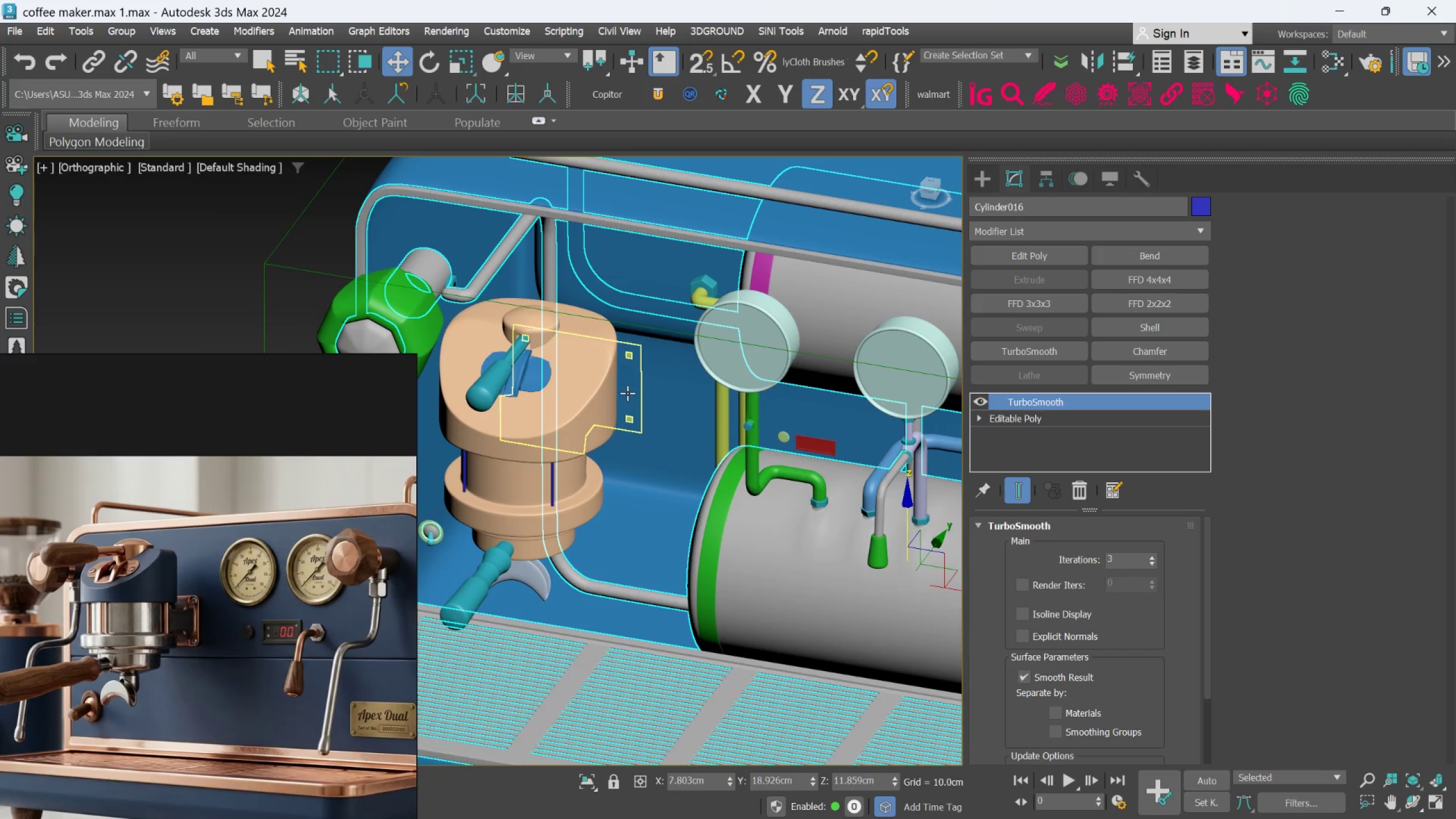 
left_click([627, 393])
 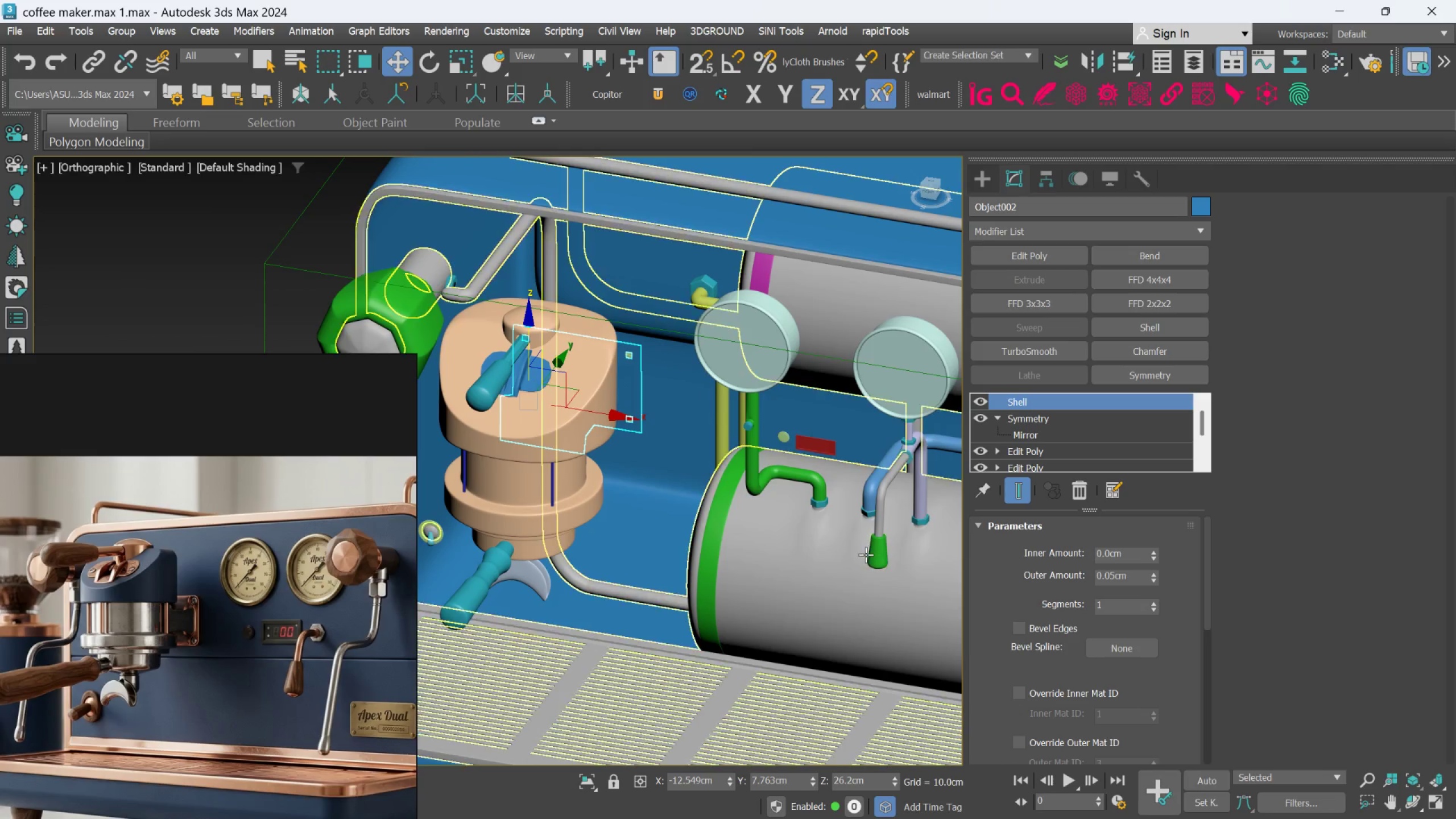 
left_click([865, 555])
 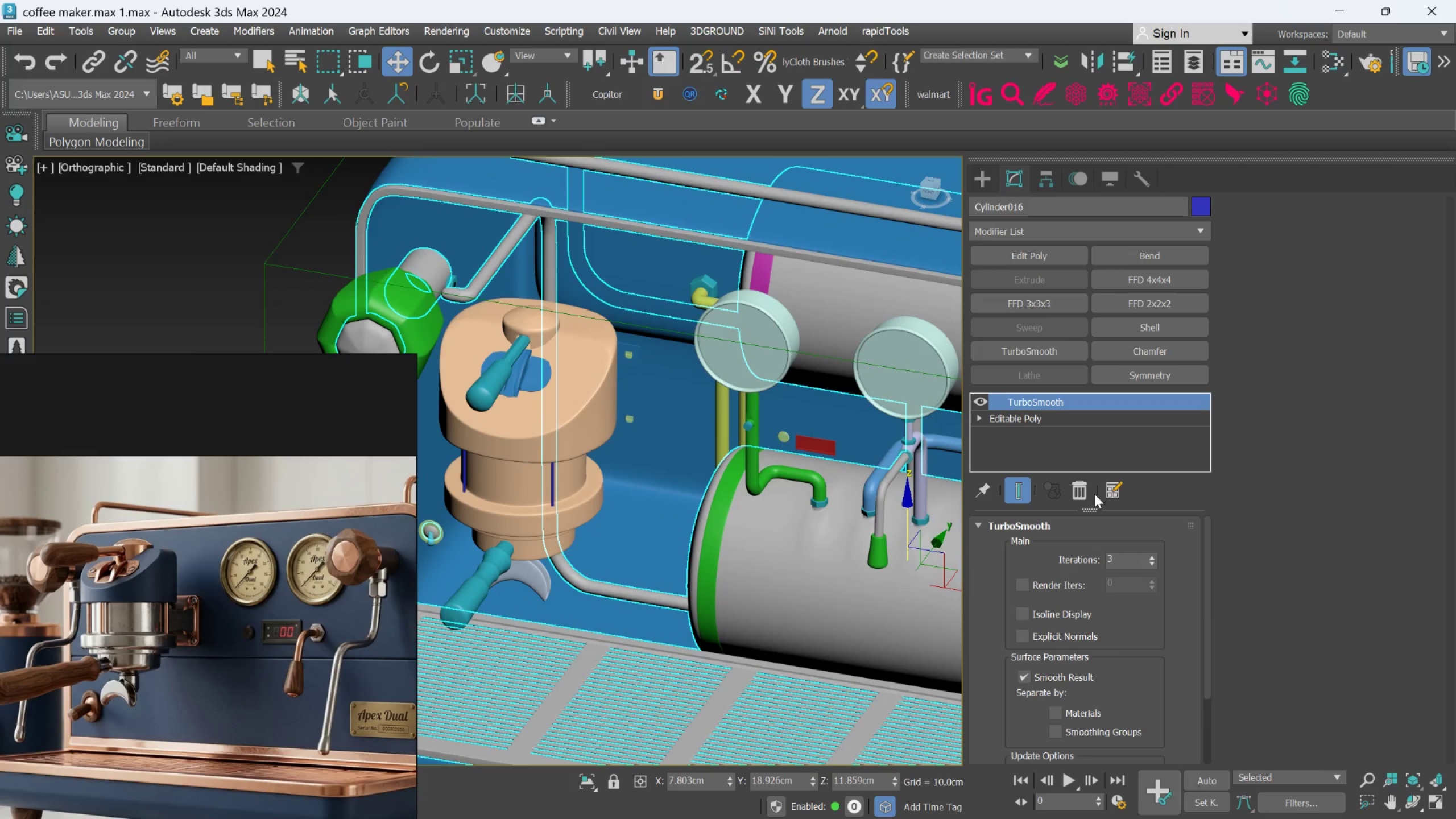 
left_click([1087, 493])
 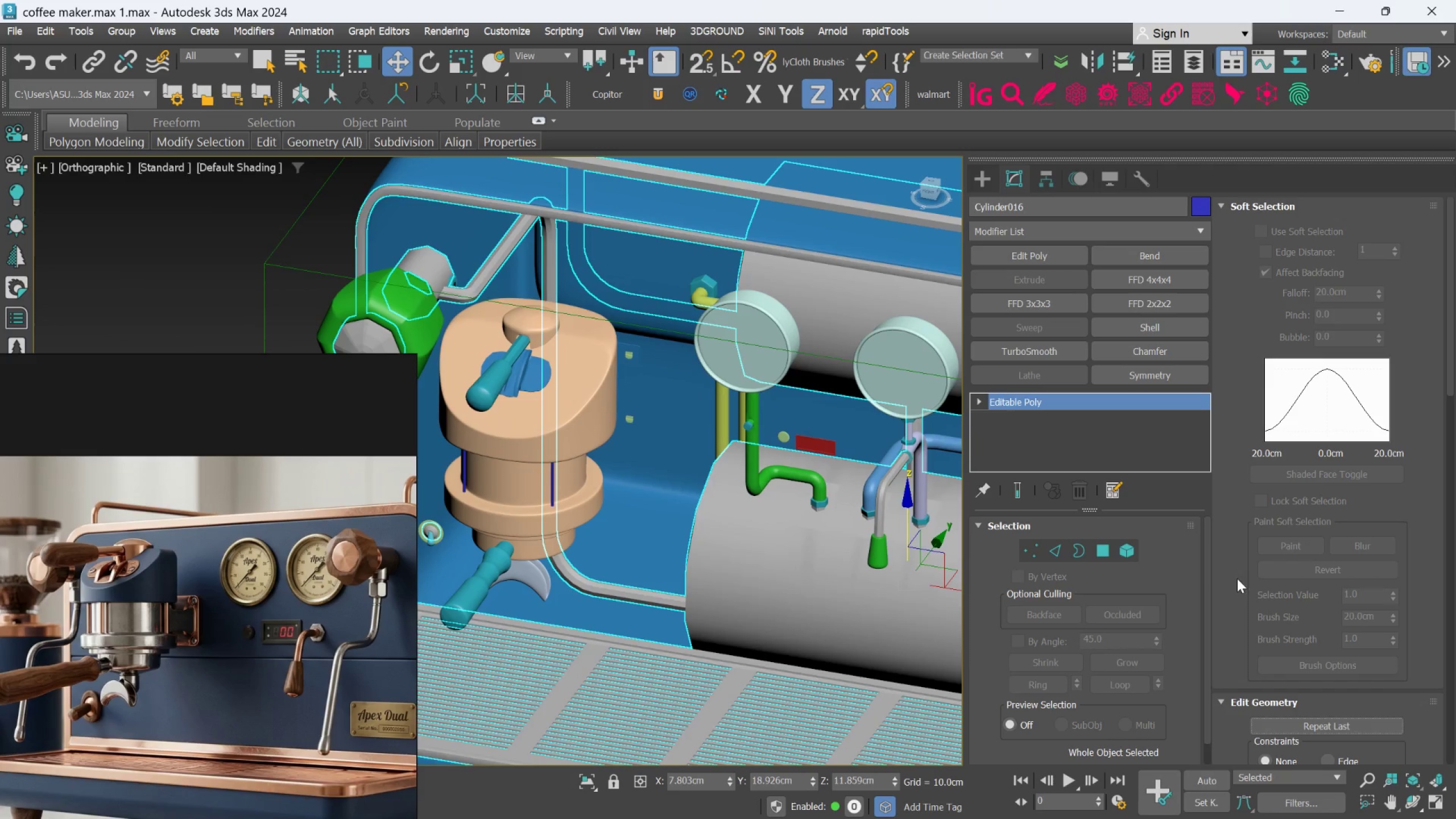 
scroll: coordinate [1250, 500], scroll_direction: down, amount: 6.0
 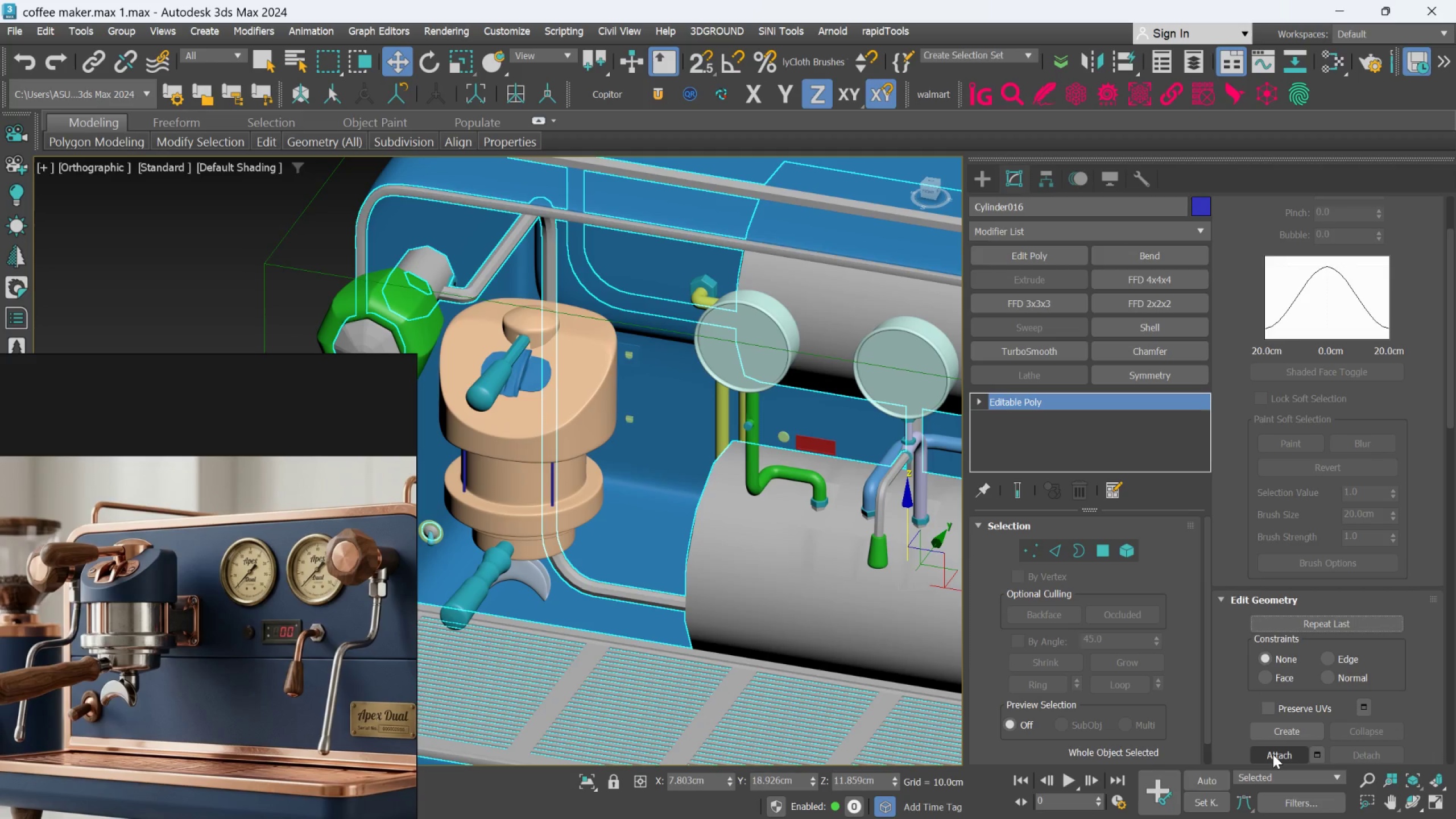 
left_click([1273, 754])
 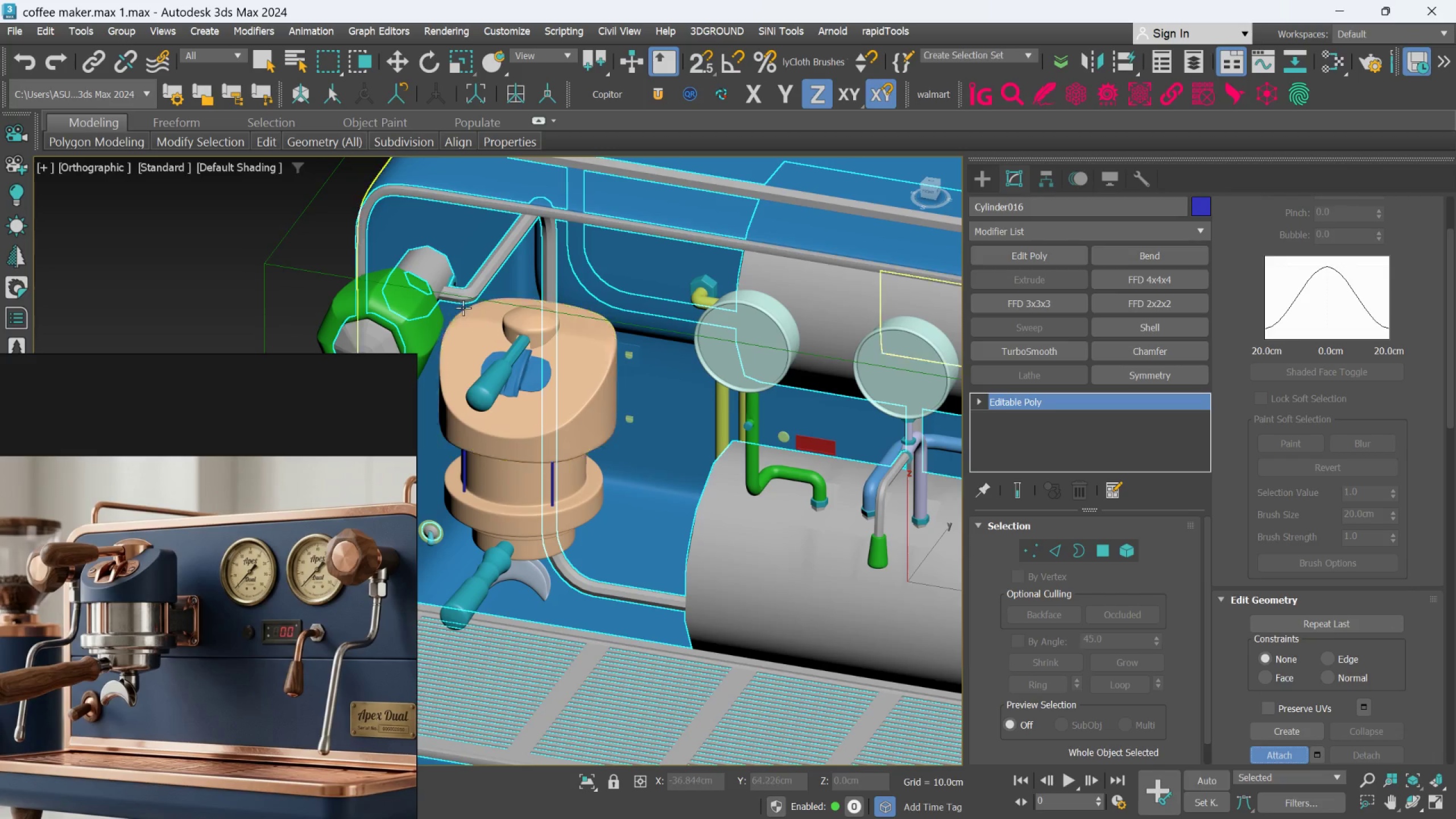 
hold_key(key=AltLeft, duration=0.55)
 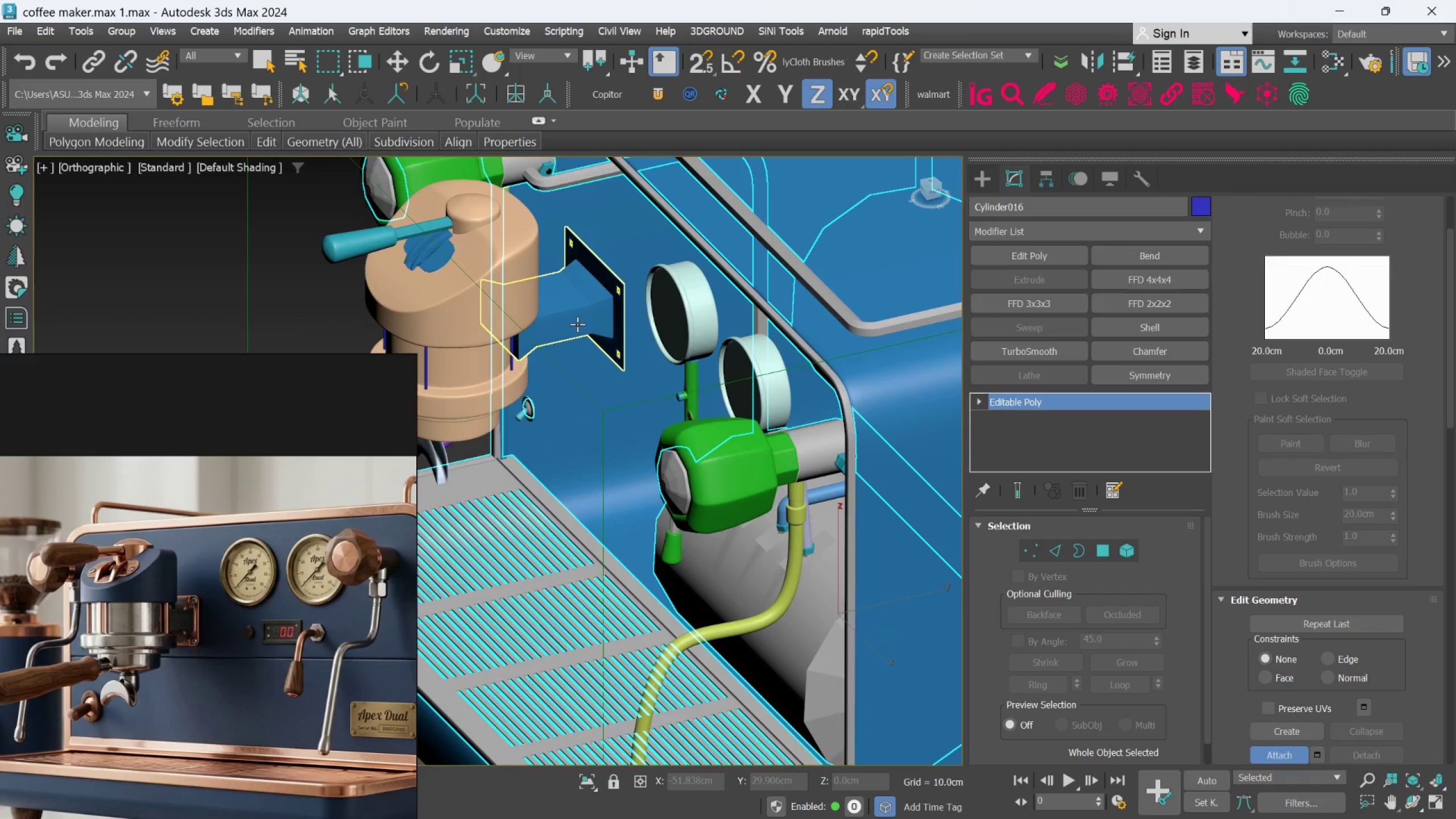 
left_click([577, 324])
 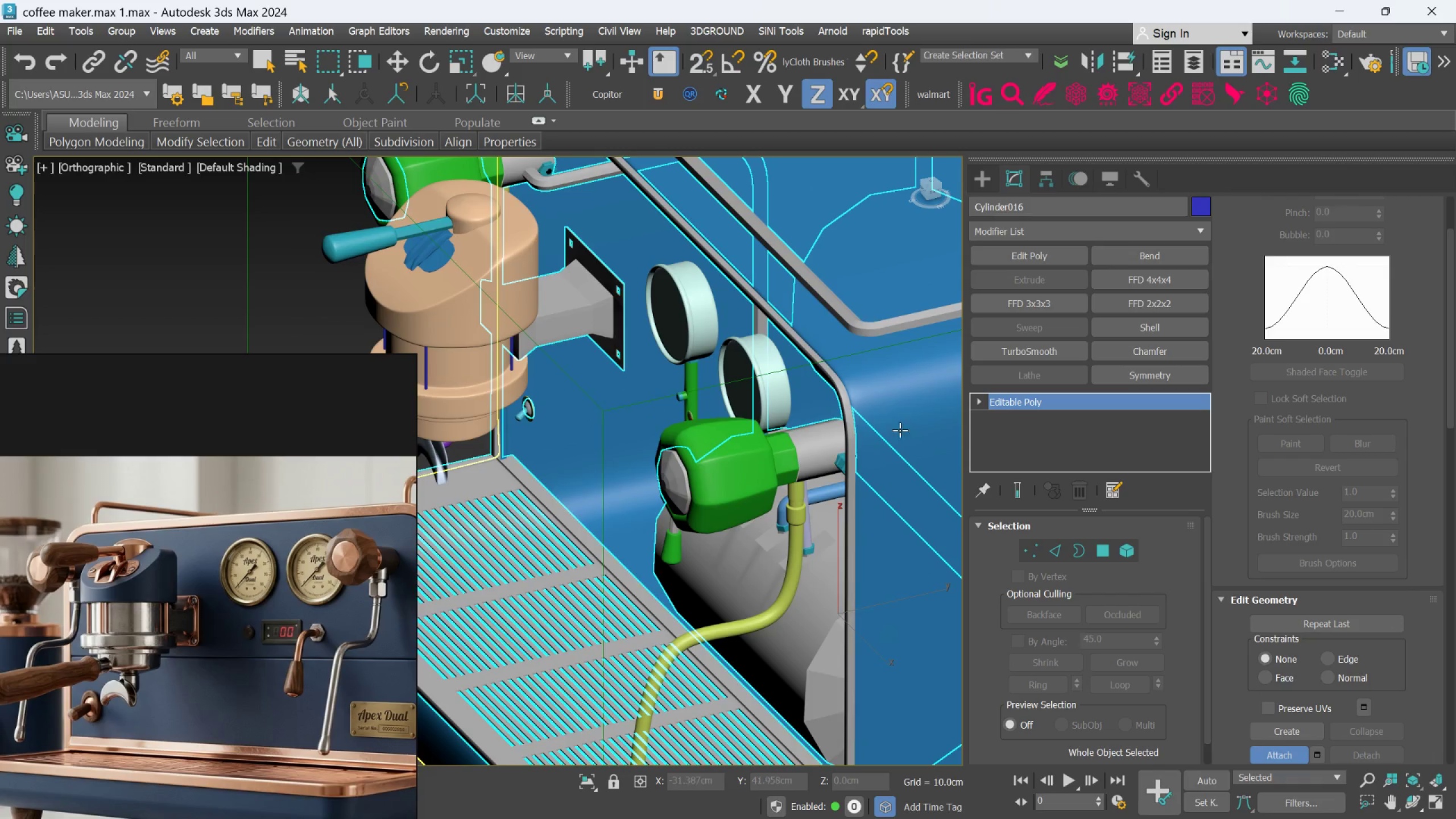 
hold_key(key=AltLeft, duration=0.5)
 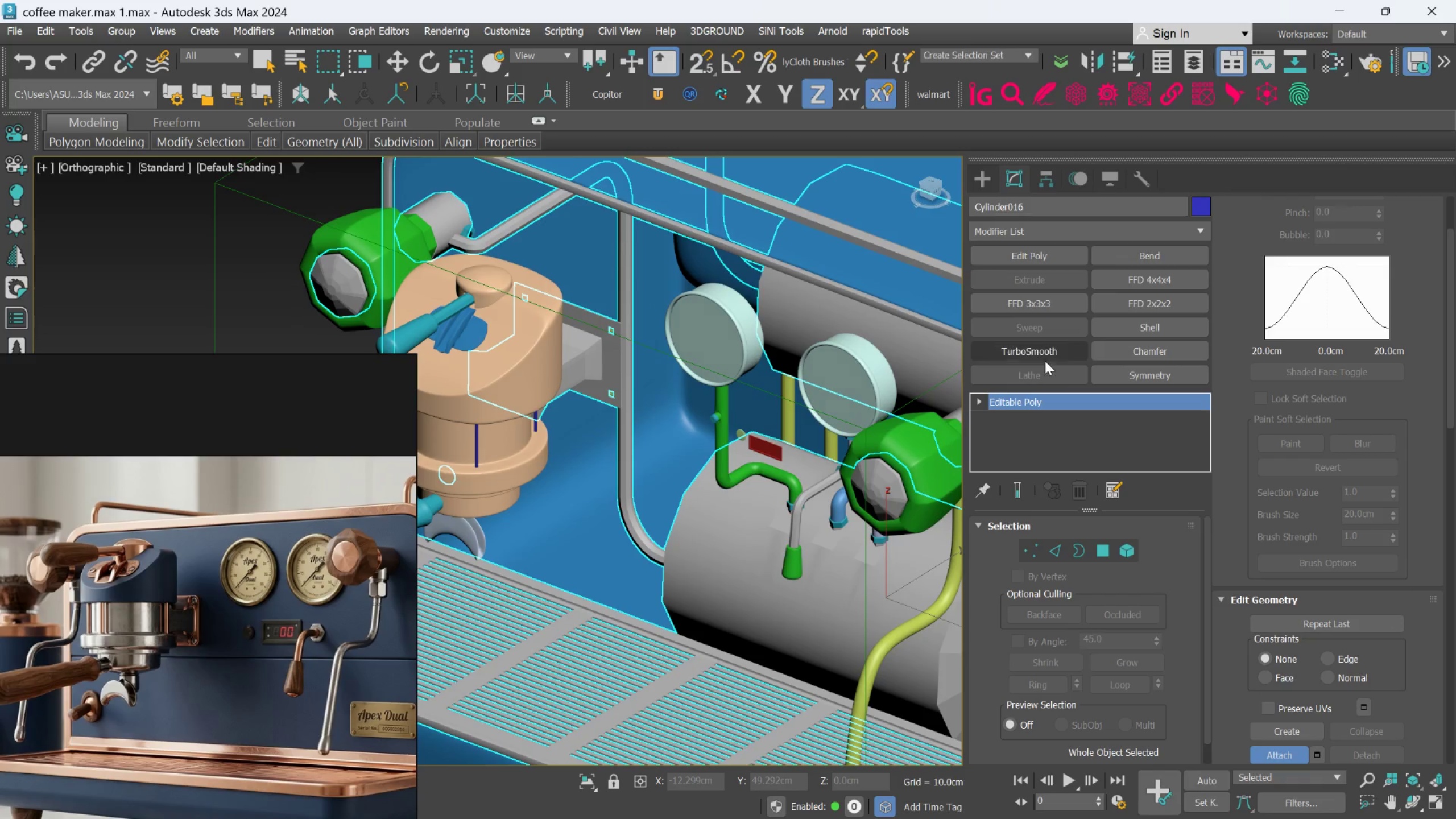 
left_click([1045, 358])
 